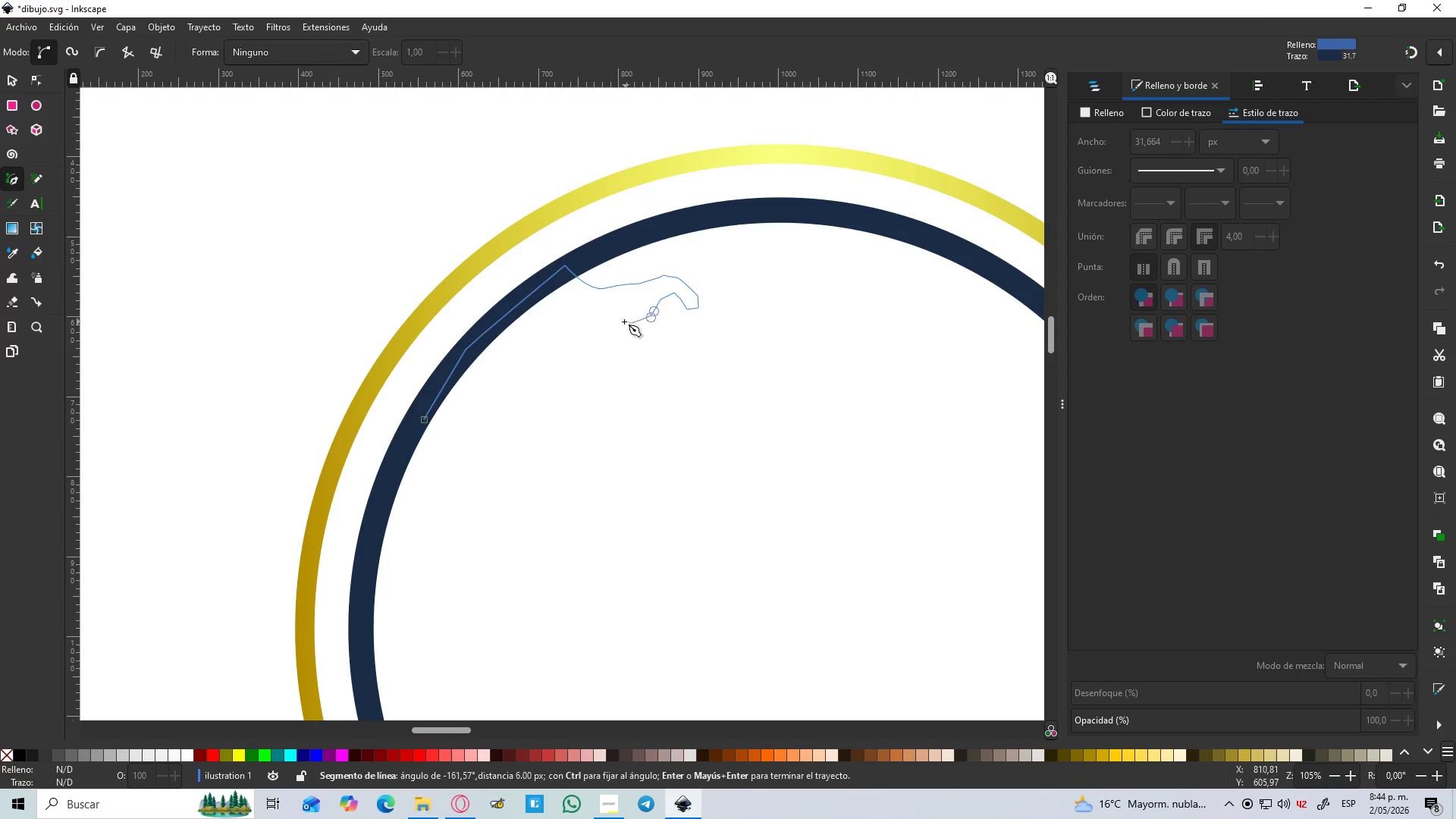 
left_click([621, 322])
 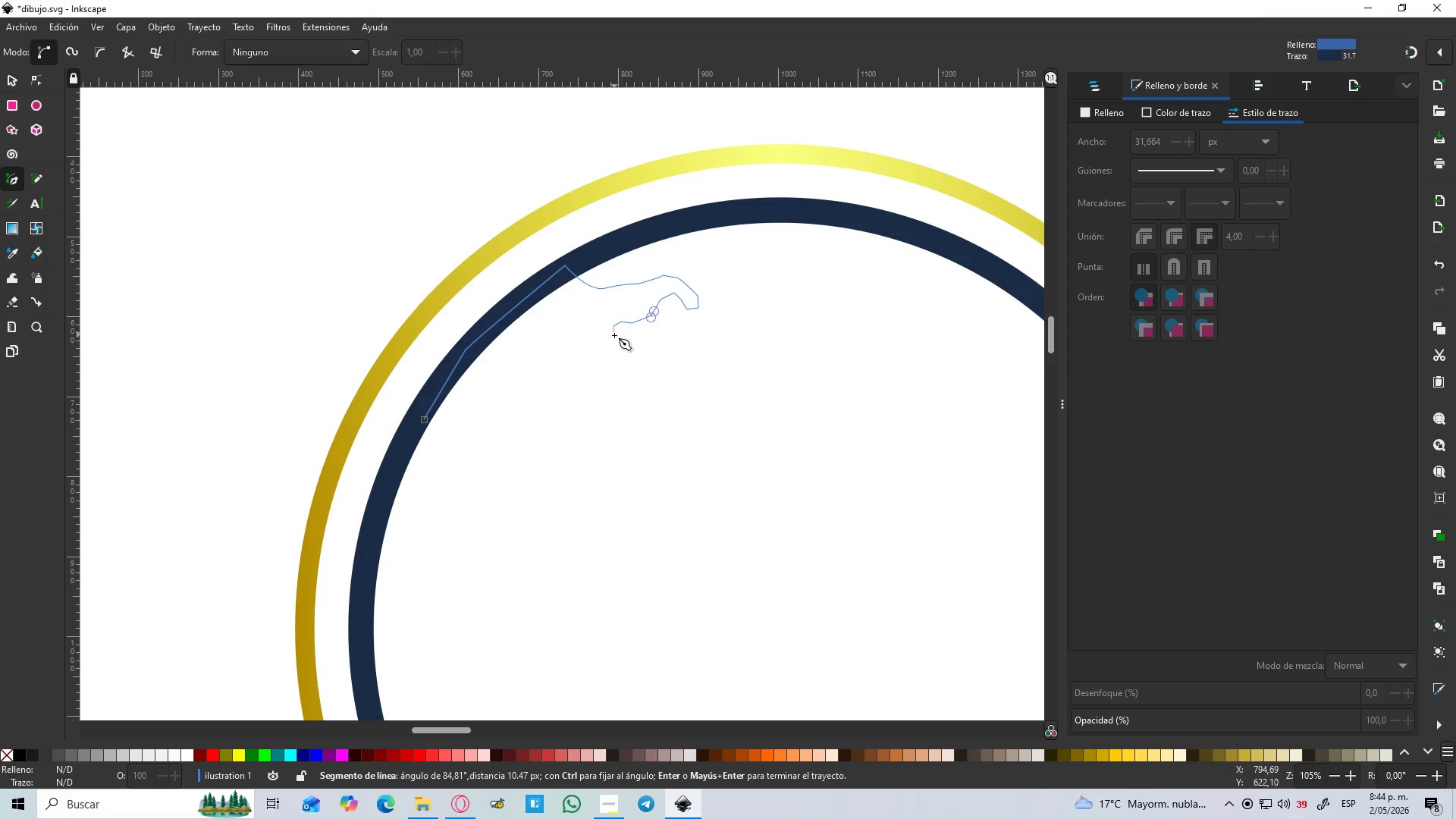 
left_click_drag(start_coordinate=[615, 359], to_coordinate=[622, 362])
 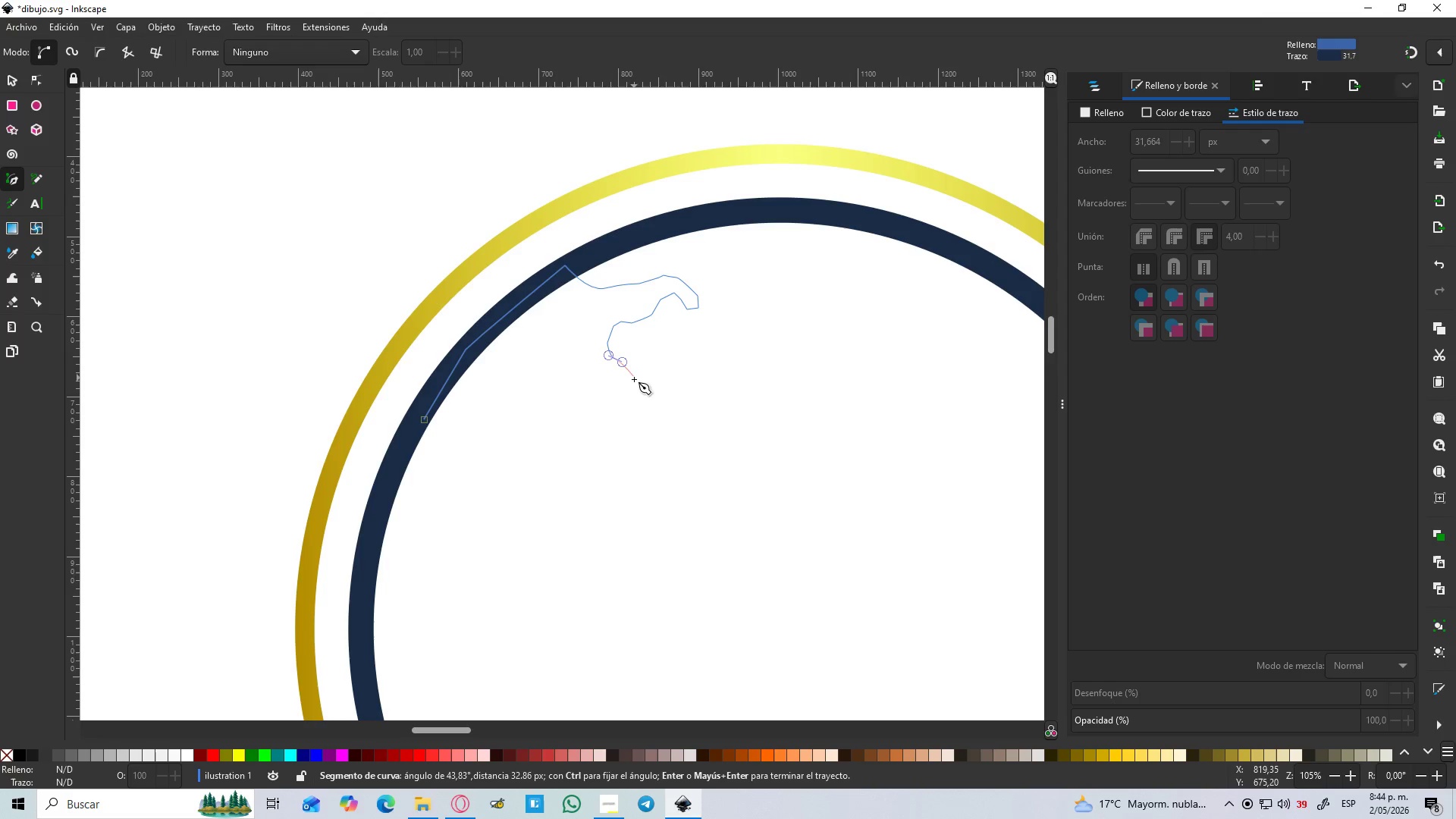 
left_click_drag(start_coordinate=[634, 381], to_coordinate=[645, 378])
 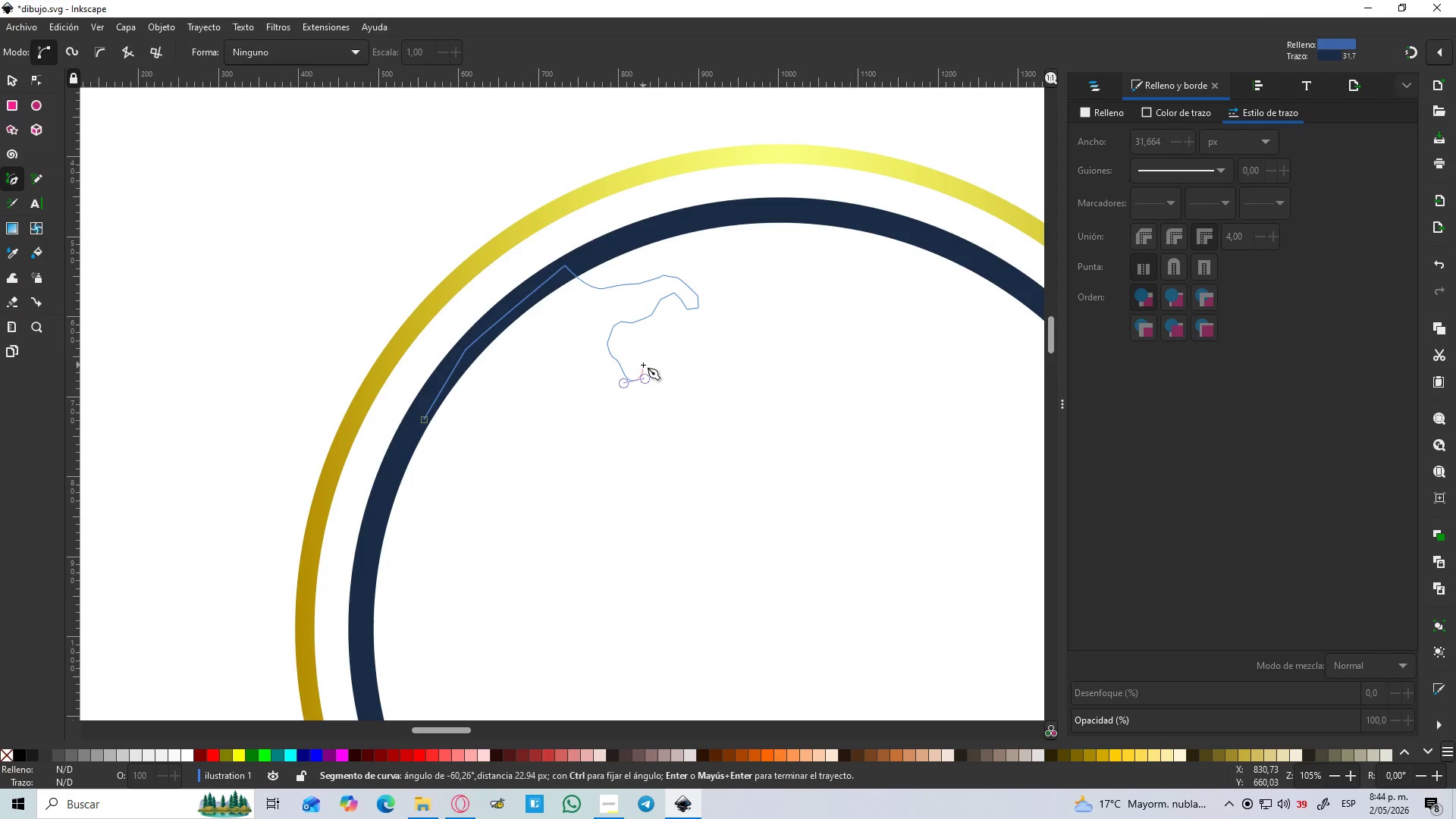 
left_click([642, 365])
 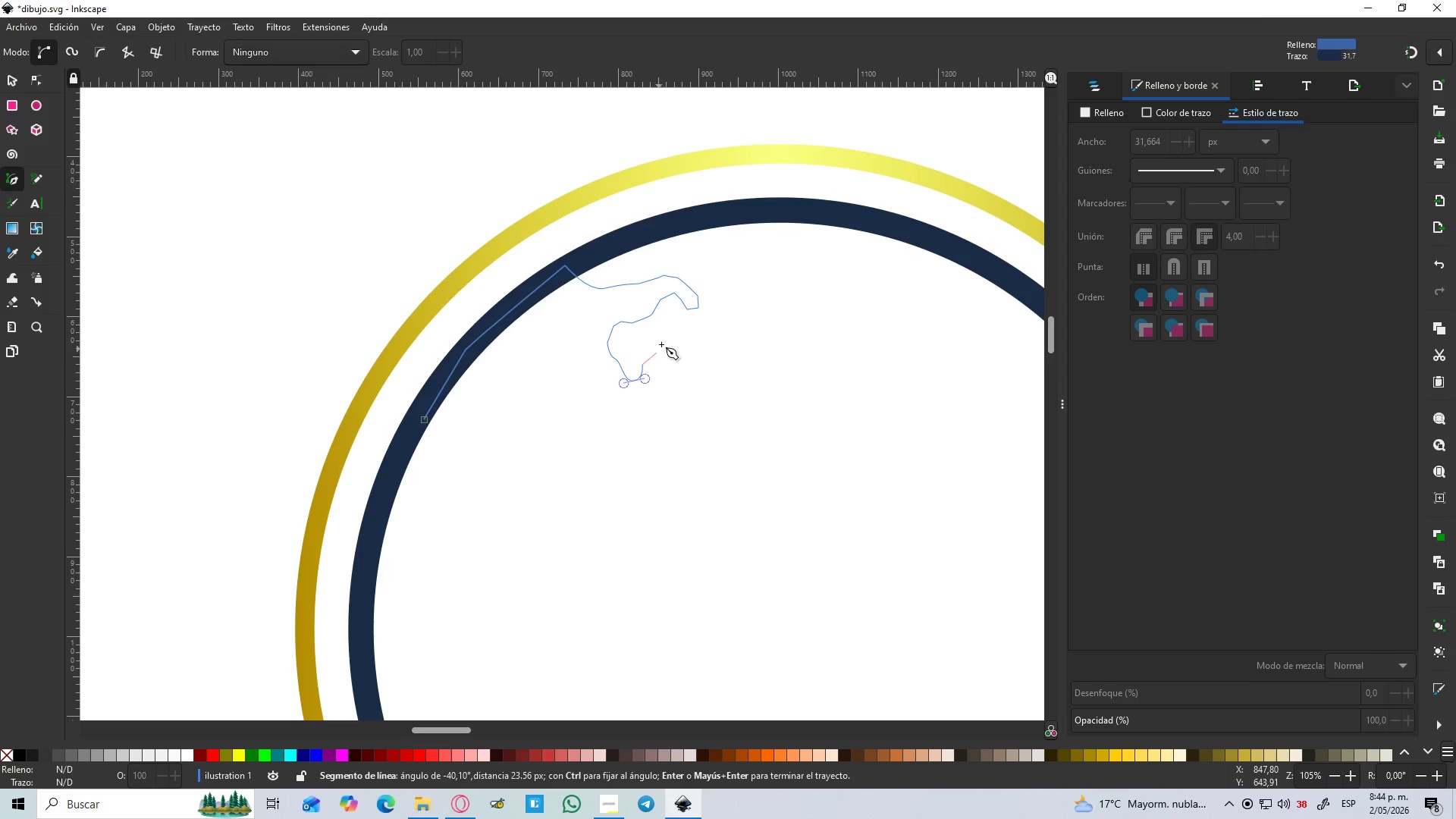 
left_click_drag(start_coordinate=[669, 333], to_coordinate=[679, 344])
 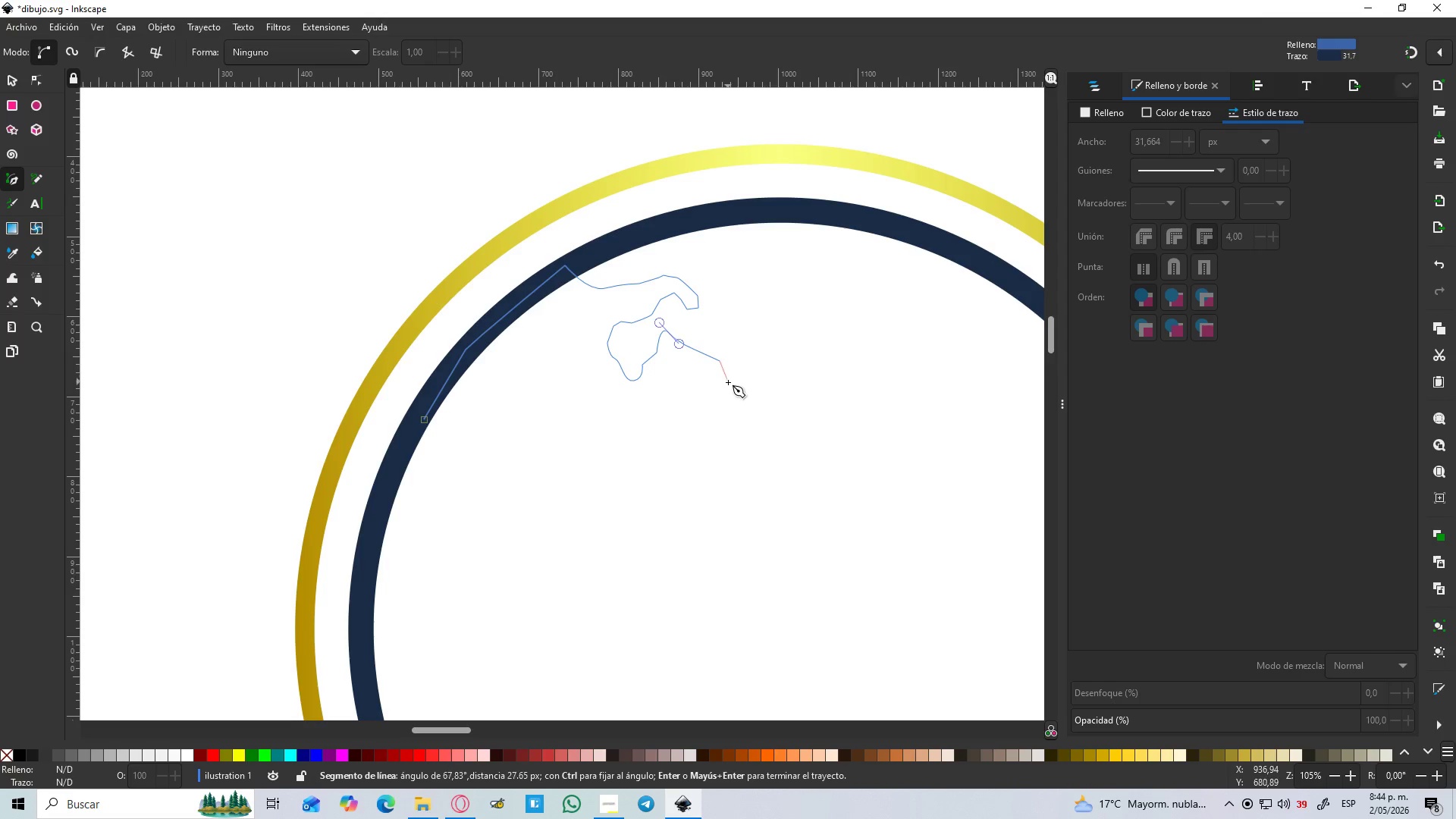 
left_click_drag(start_coordinate=[725, 400], to_coordinate=[714, 397])
 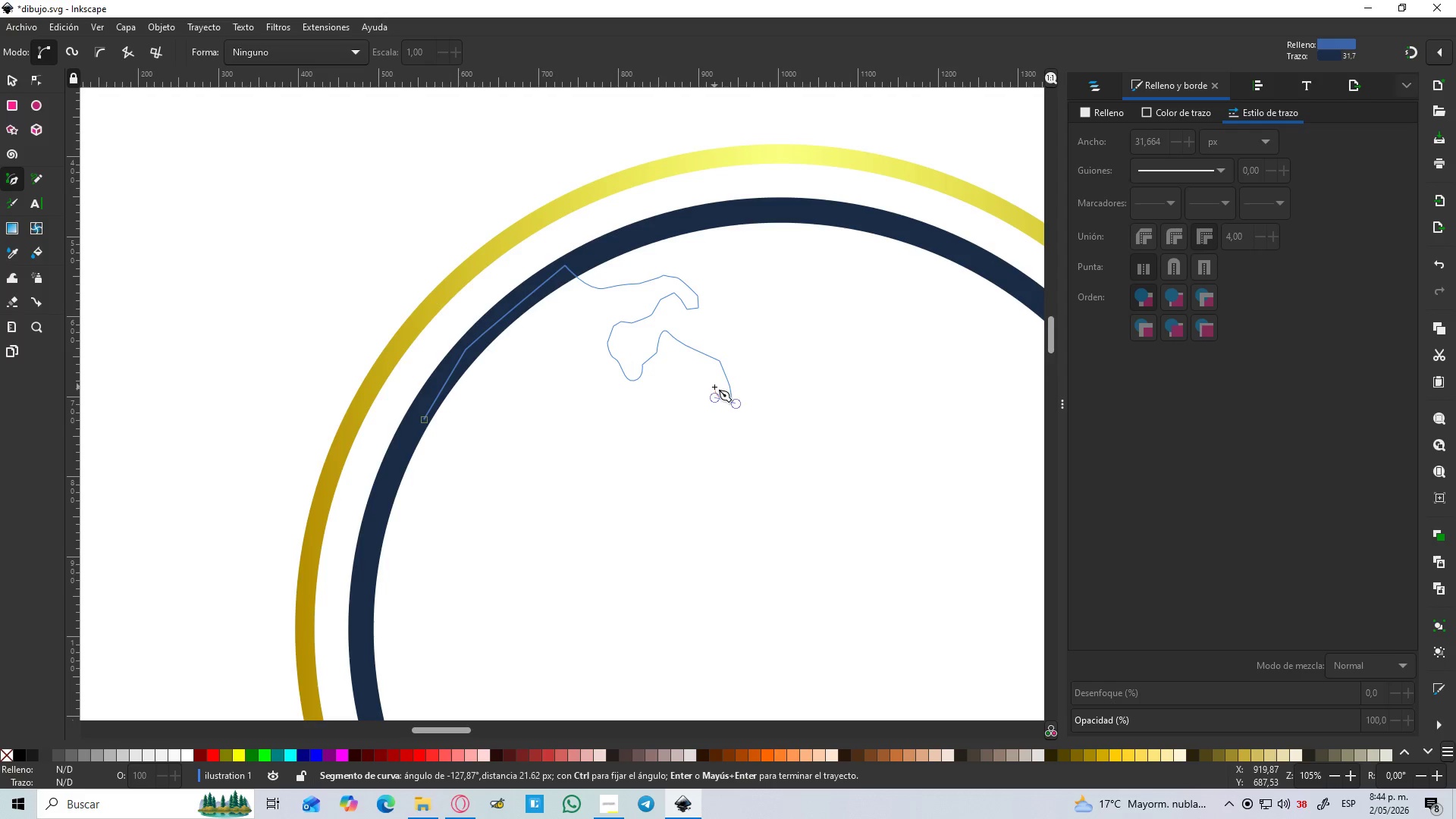 
left_click([712, 387])
 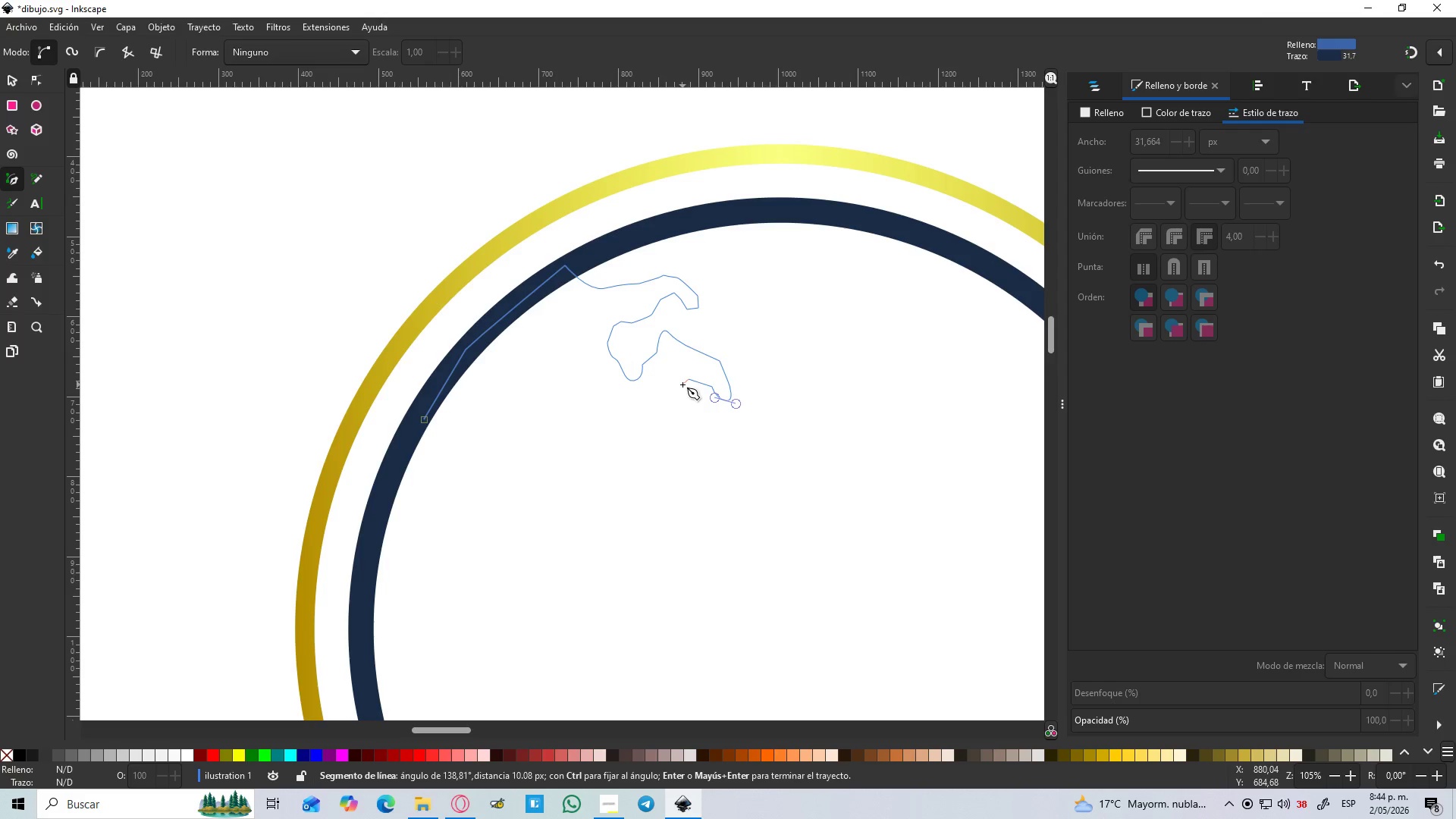 
left_click([682, 384])
 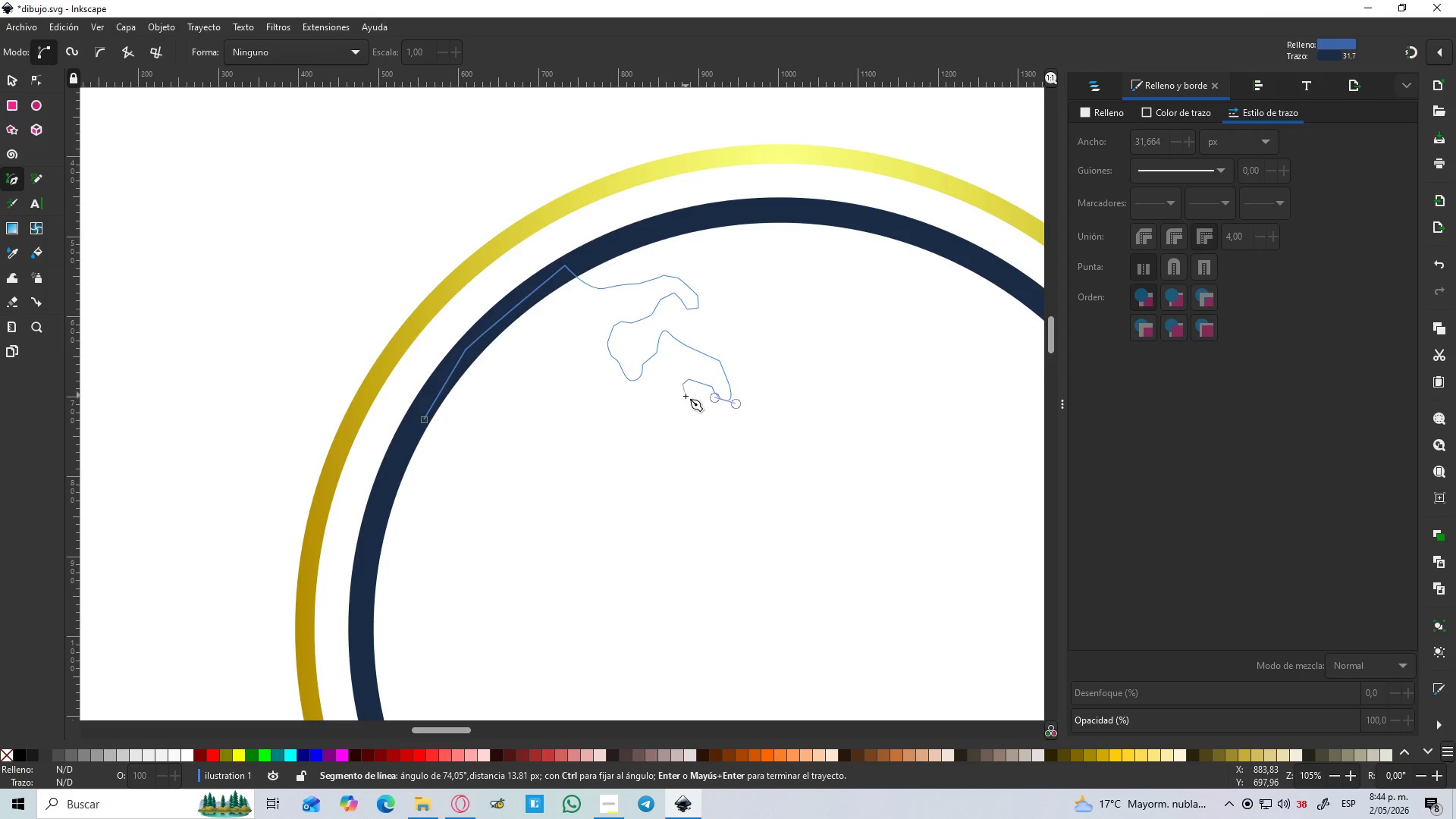 
left_click_drag(start_coordinate=[686, 396], to_coordinate=[690, 400])
 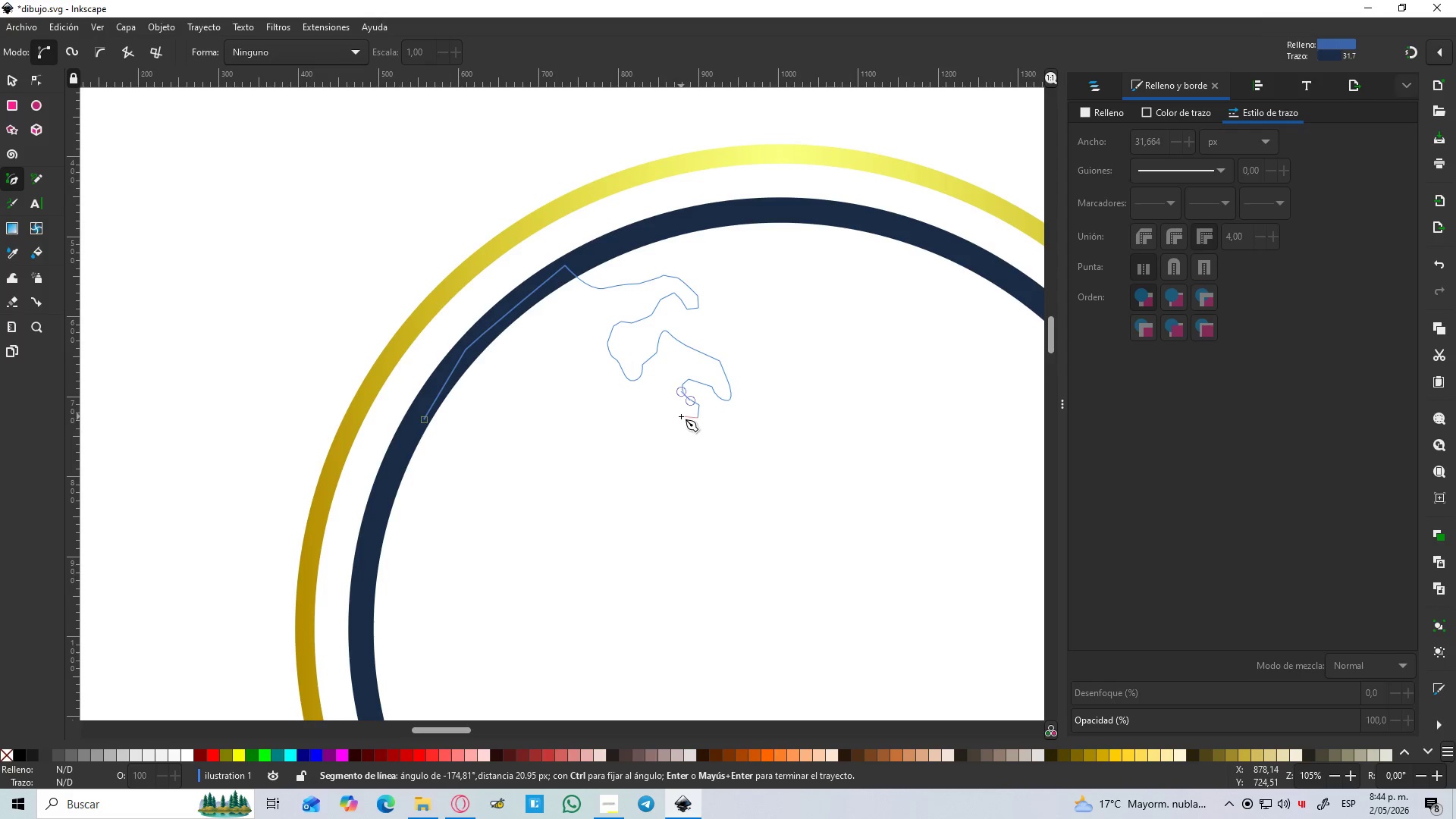 
left_click([667, 413])
 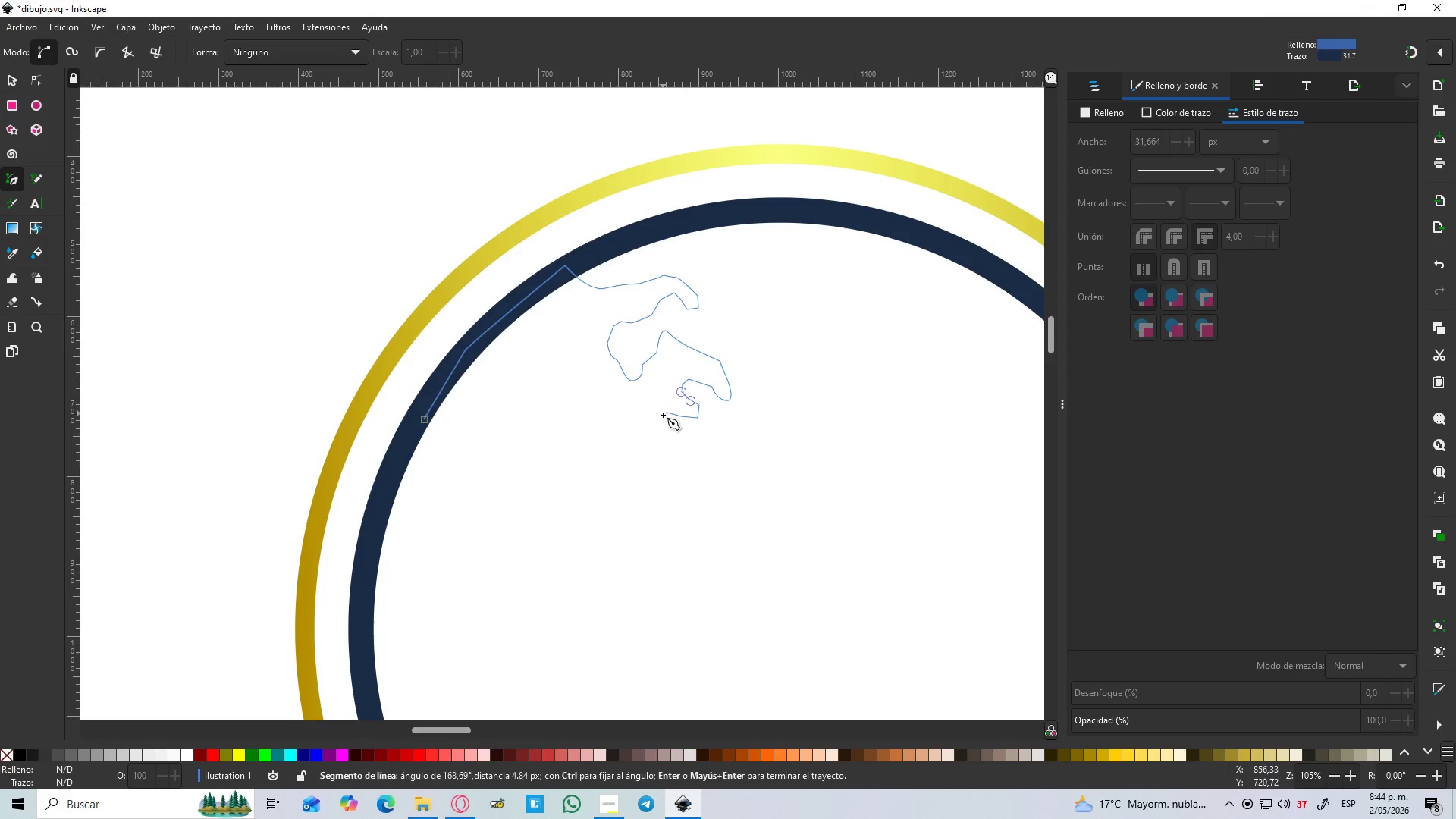 
left_click_drag(start_coordinate=[660, 417], to_coordinate=[657, 429])
 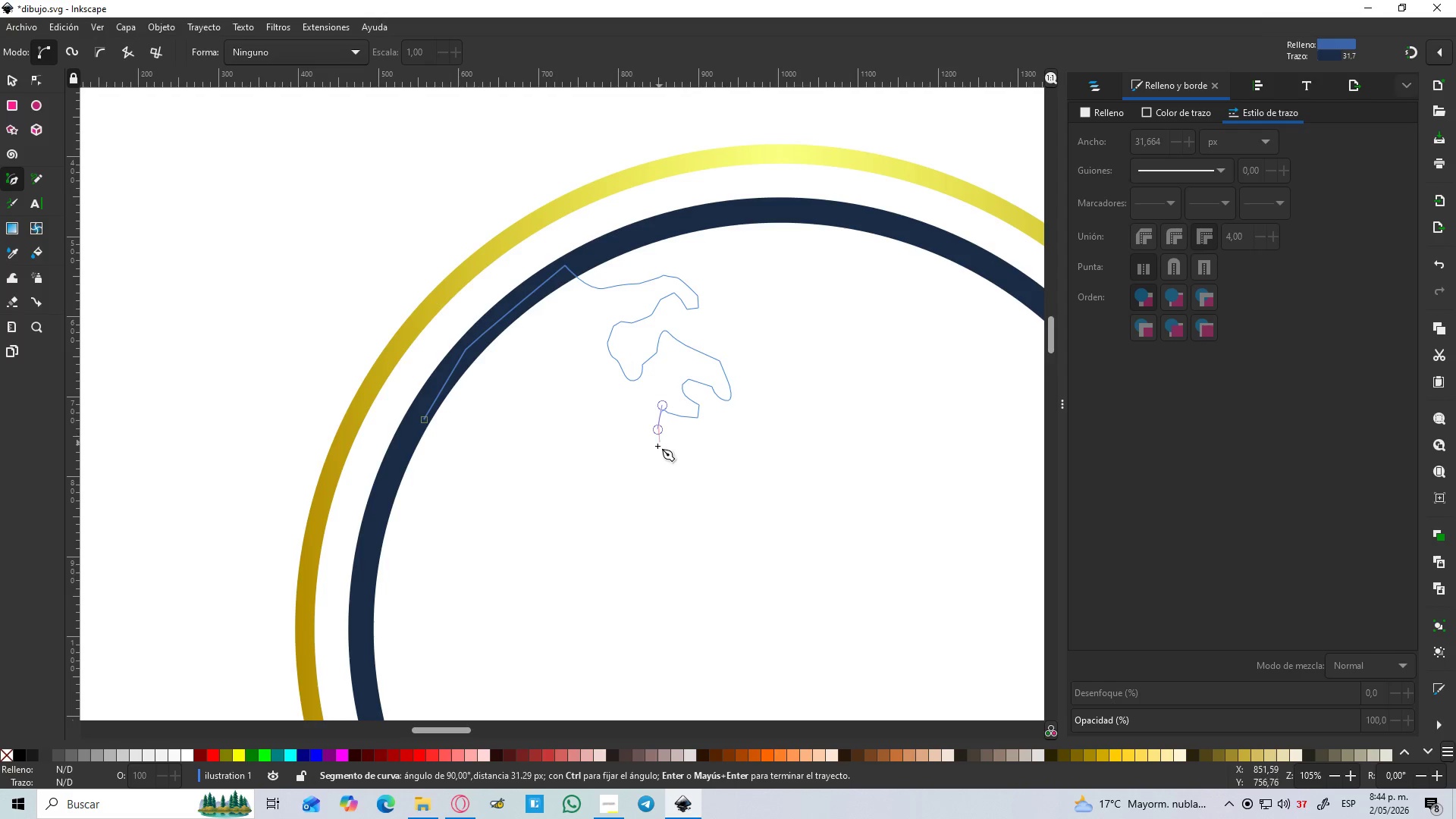 
left_click_drag(start_coordinate=[654, 449], to_coordinate=[652, 453])
 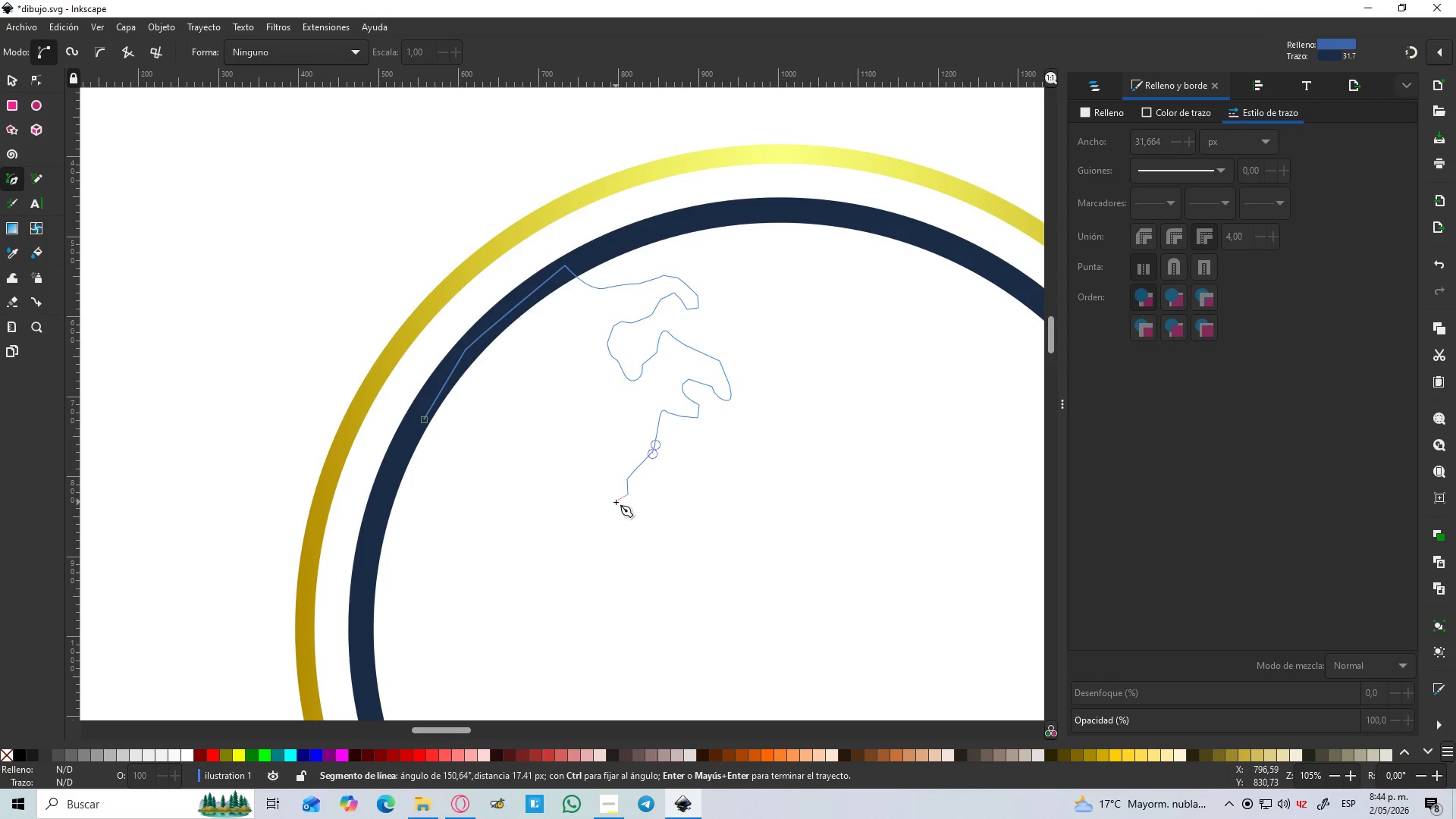 
left_click_drag(start_coordinate=[596, 529], to_coordinate=[595, 554])
 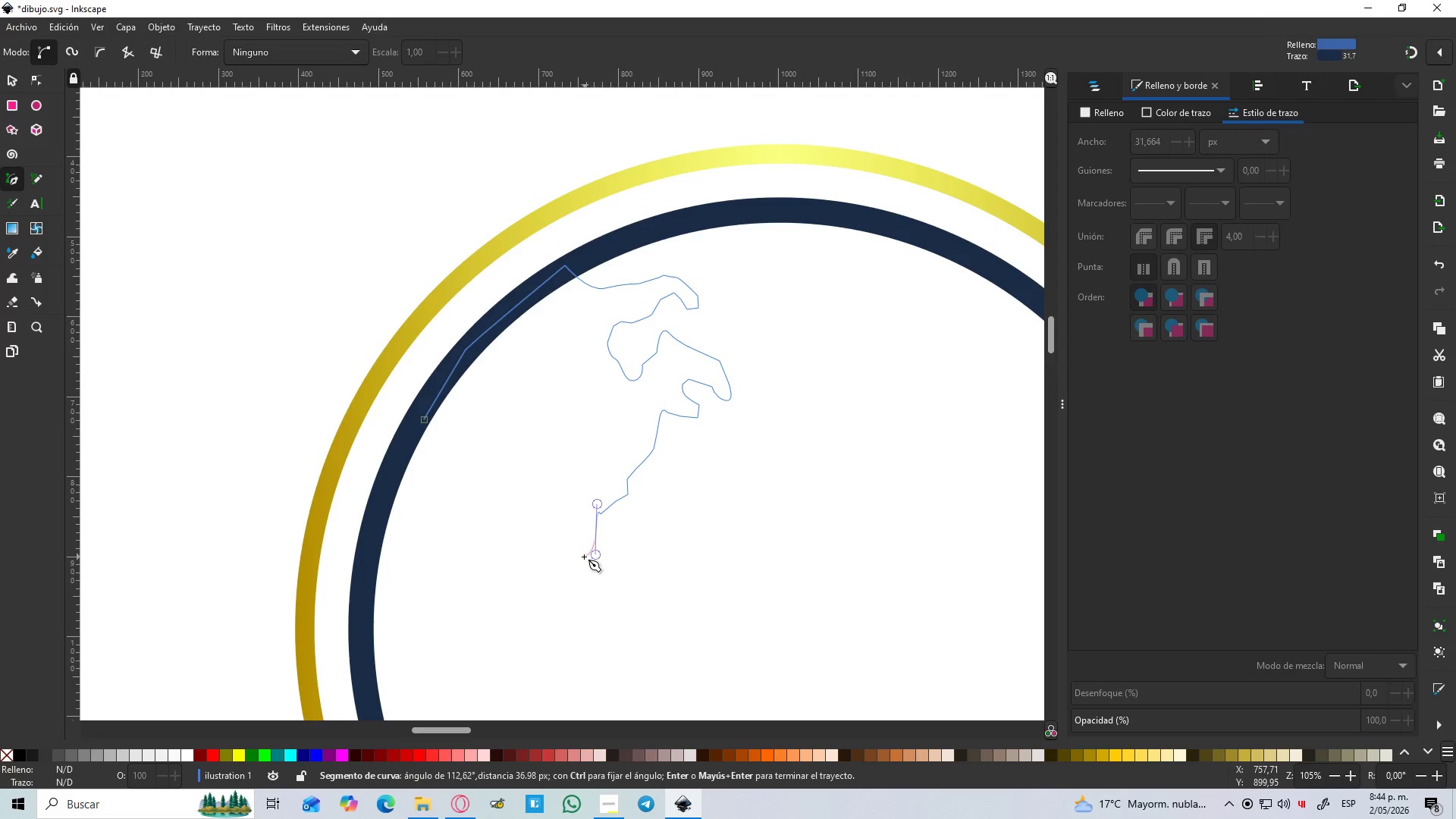 
left_click_drag(start_coordinate=[583, 557], to_coordinate=[579, 543])
 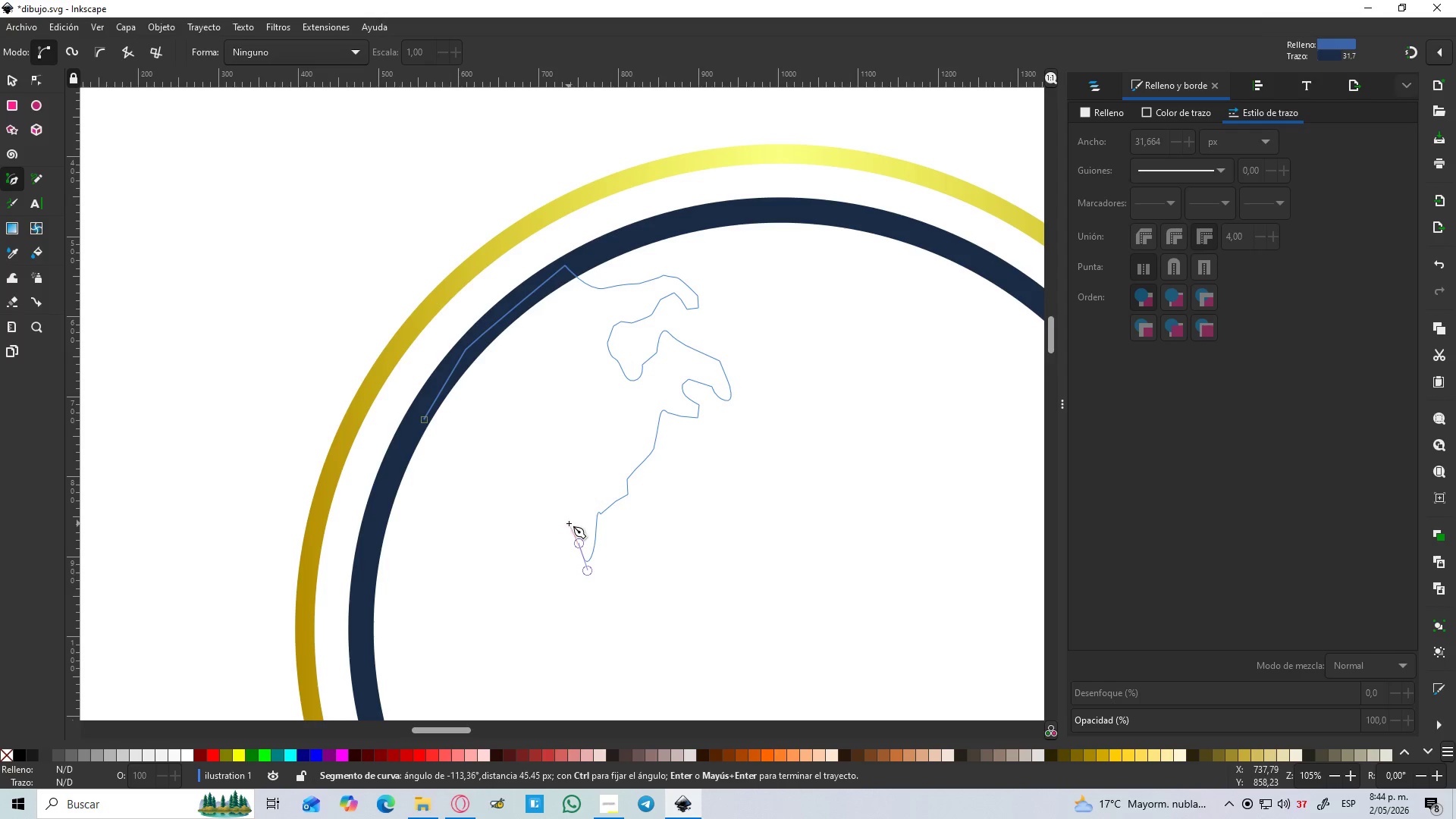 
left_click([572, 523])
 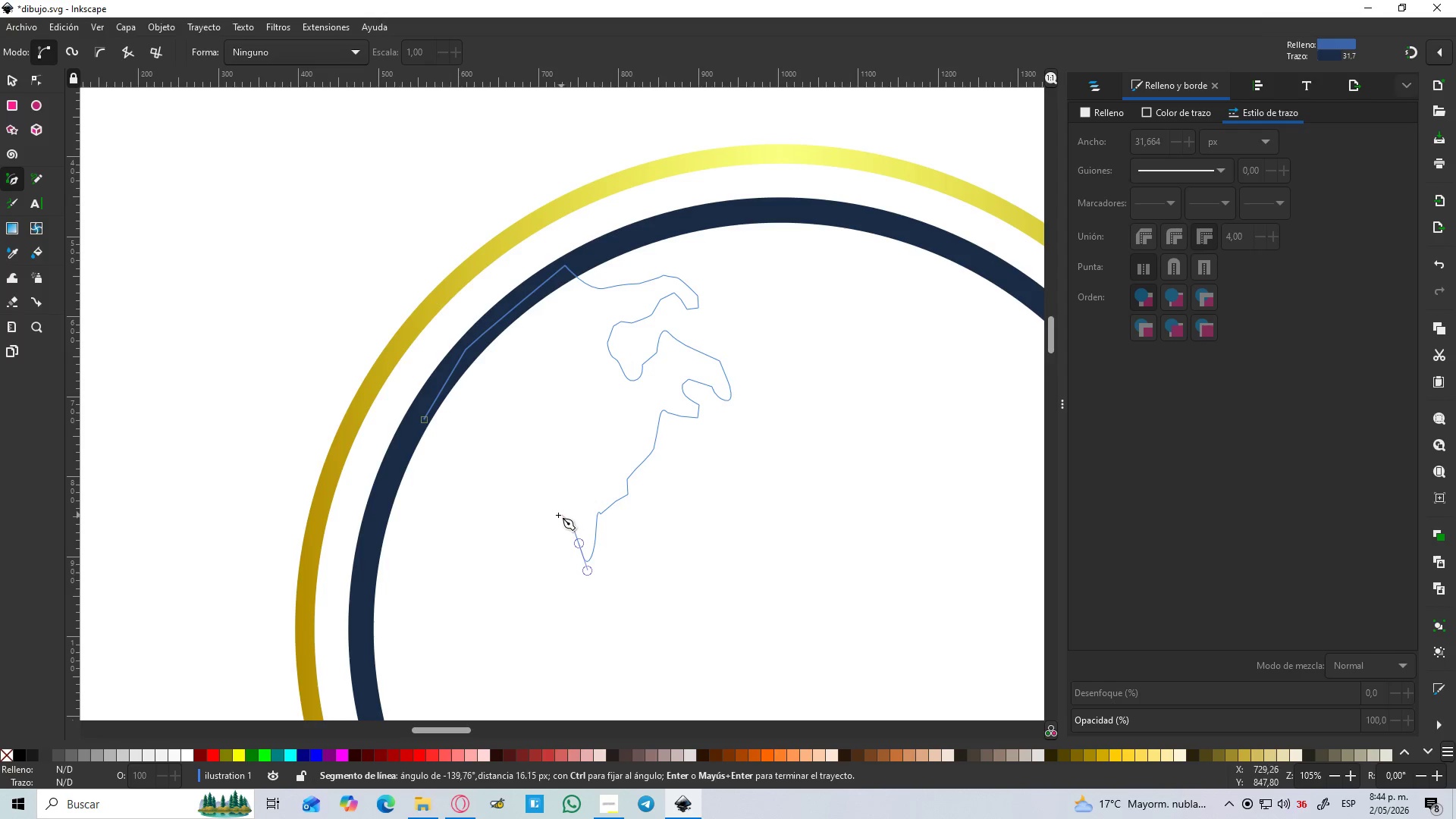 
left_click_drag(start_coordinate=[554, 514], to_coordinate=[551, 516])
 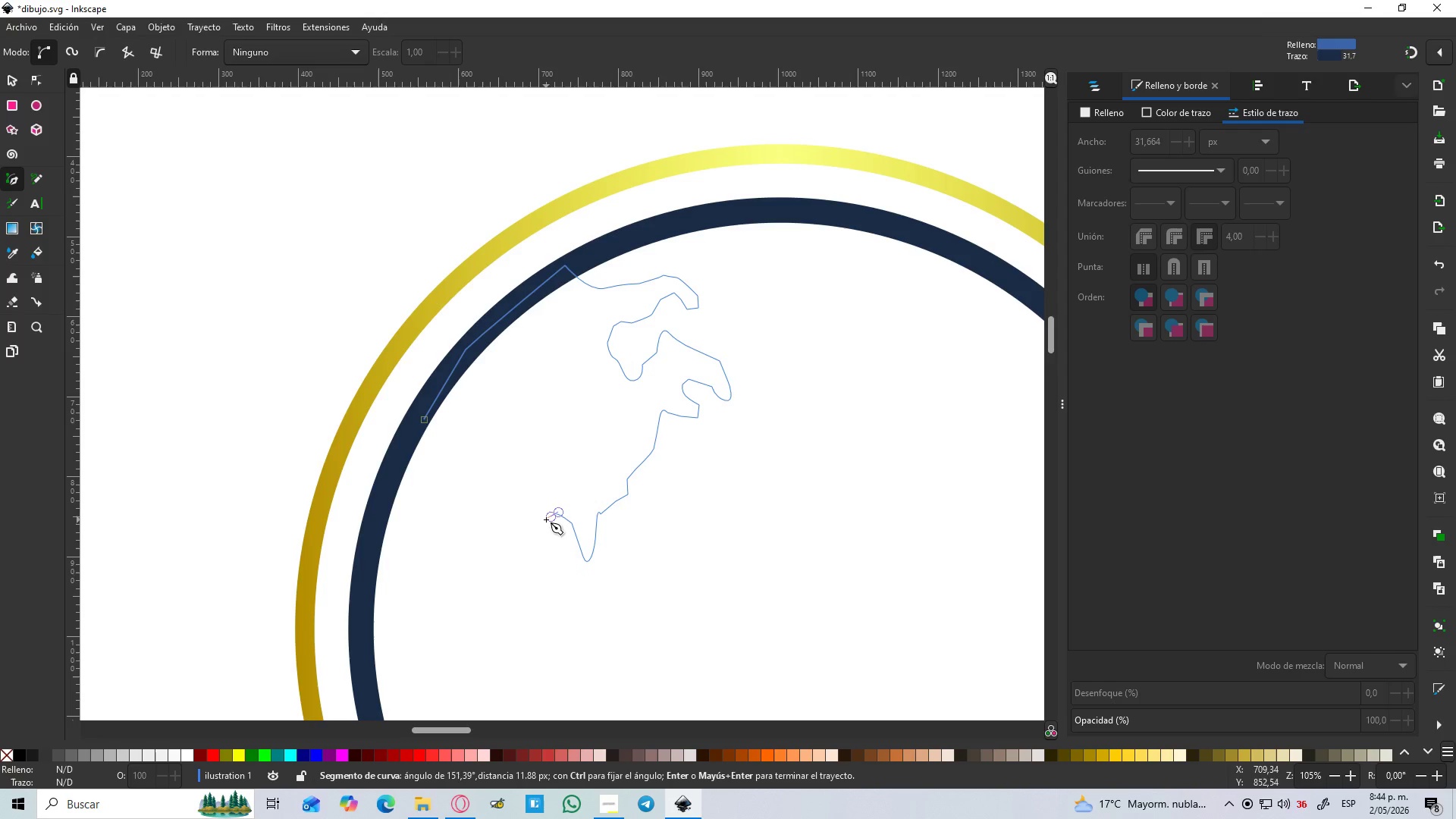 
left_click_drag(start_coordinate=[546, 519], to_coordinate=[542, 526])
 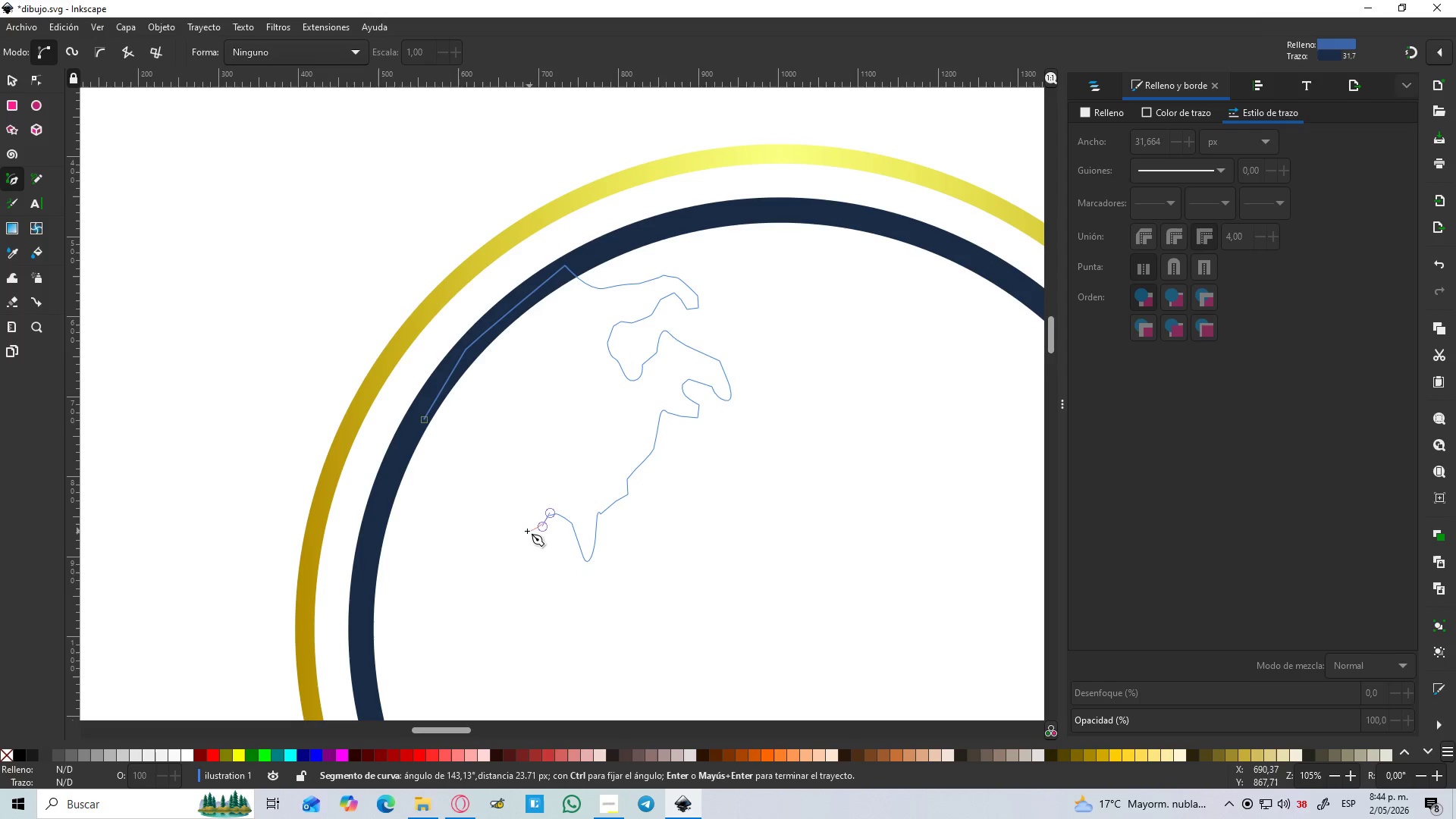 
left_click_drag(start_coordinate=[526, 531], to_coordinate=[522, 530])
 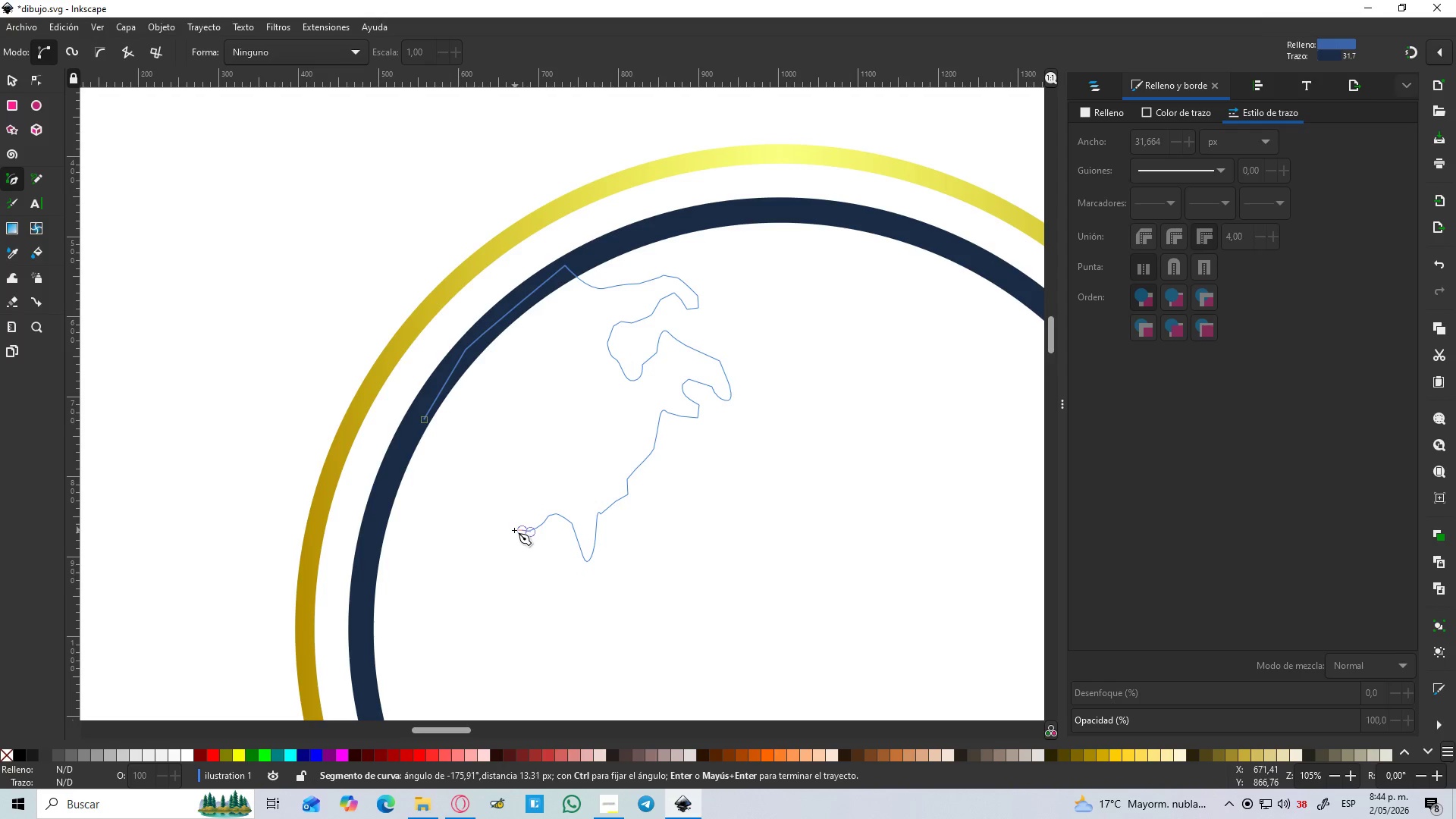 
left_click_drag(start_coordinate=[514, 531], to_coordinate=[510, 536])
 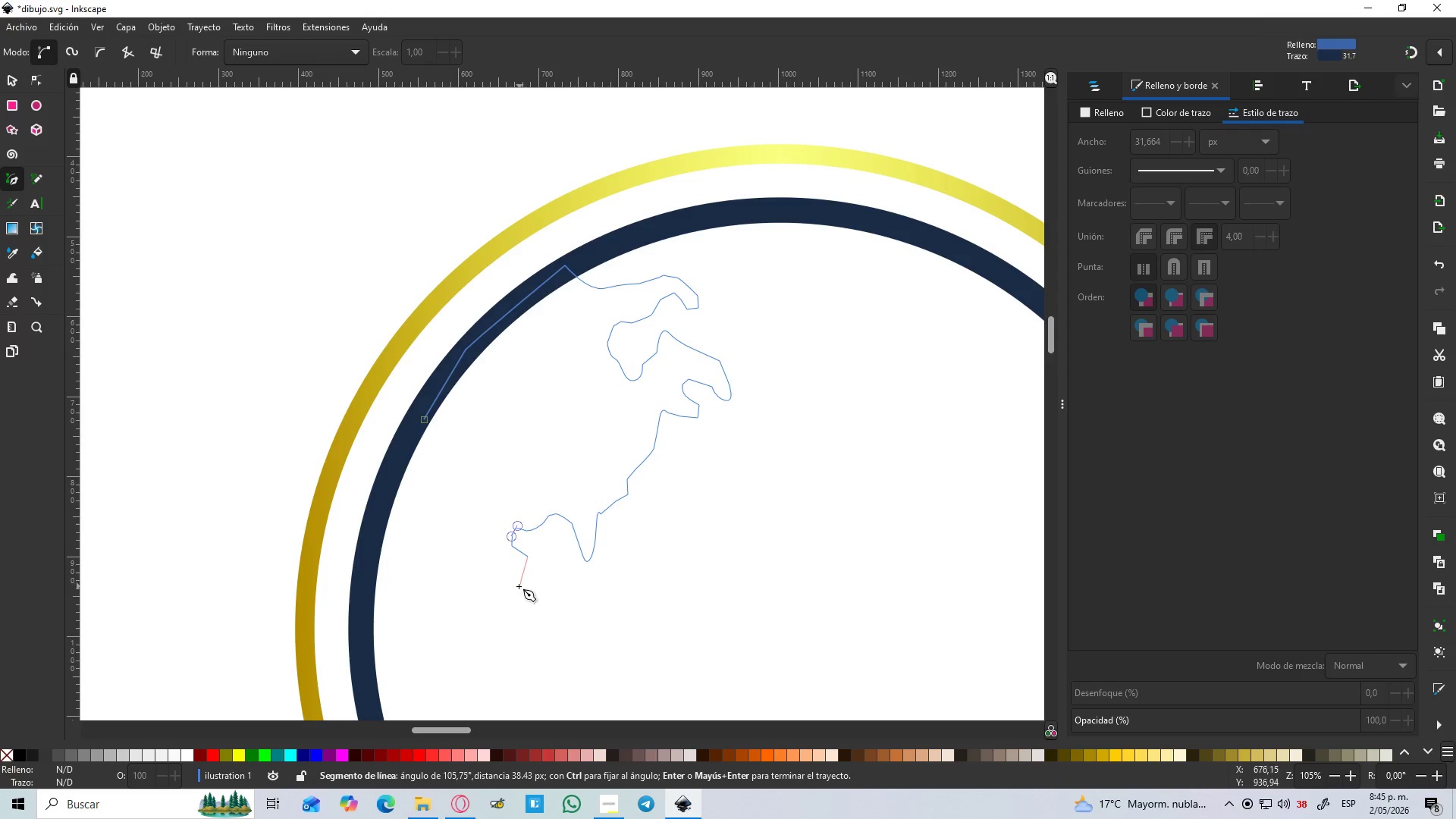 
left_click_drag(start_coordinate=[507, 599], to_coordinate=[510, 604])
 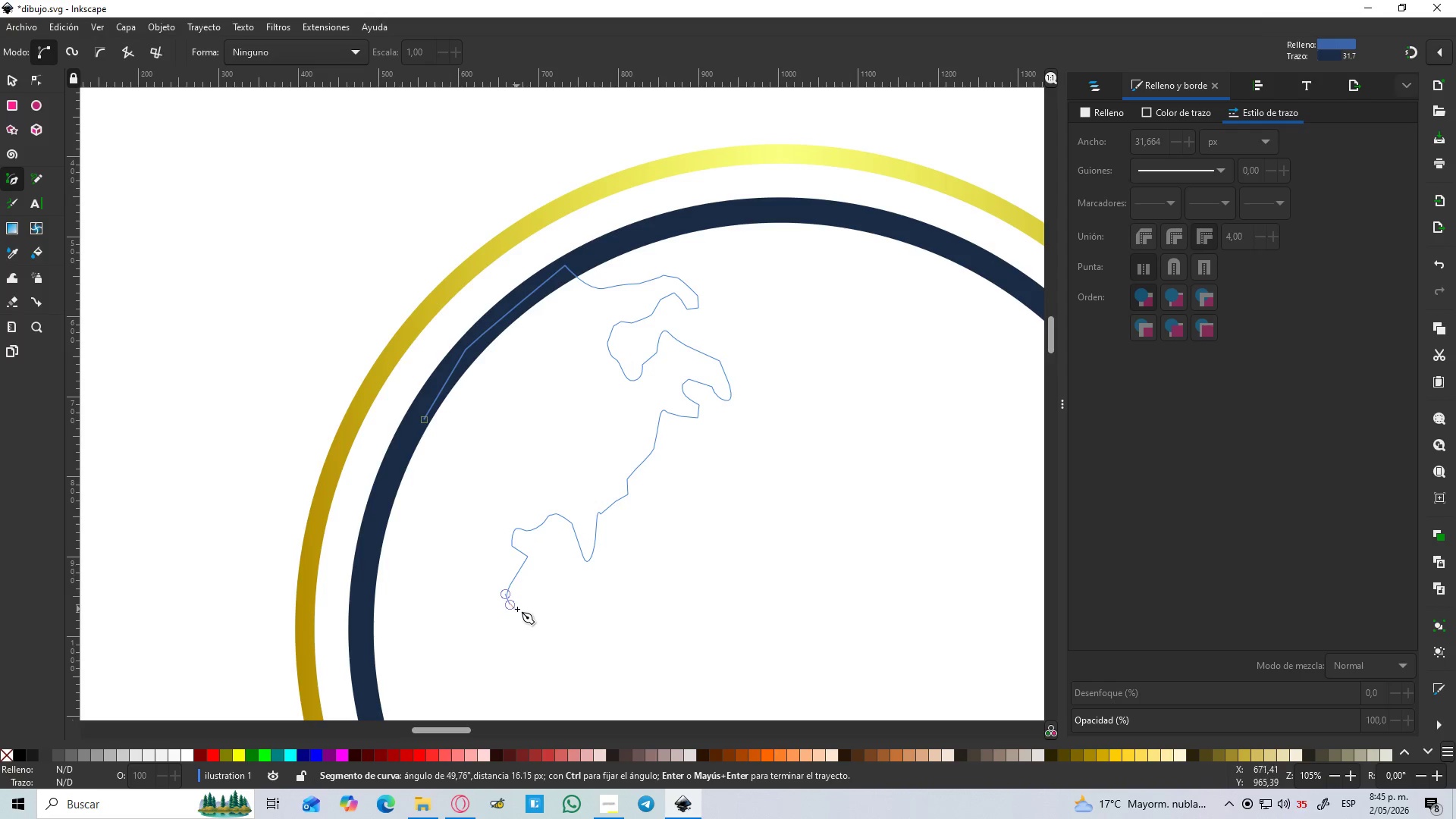 
left_click_drag(start_coordinate=[517, 609], to_coordinate=[524, 609])
 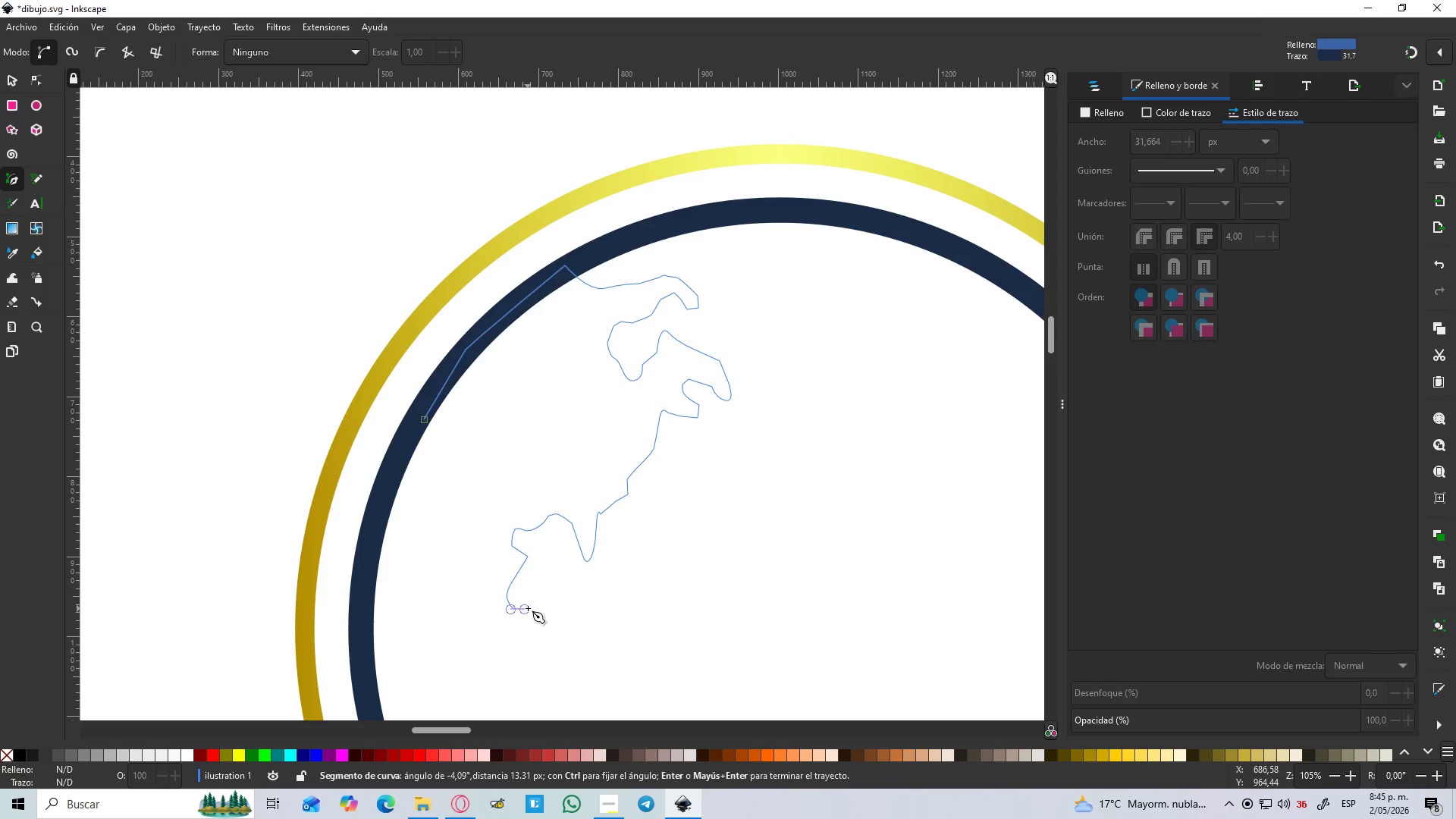 
left_click_drag(start_coordinate=[528, 608], to_coordinate=[530, 600])
 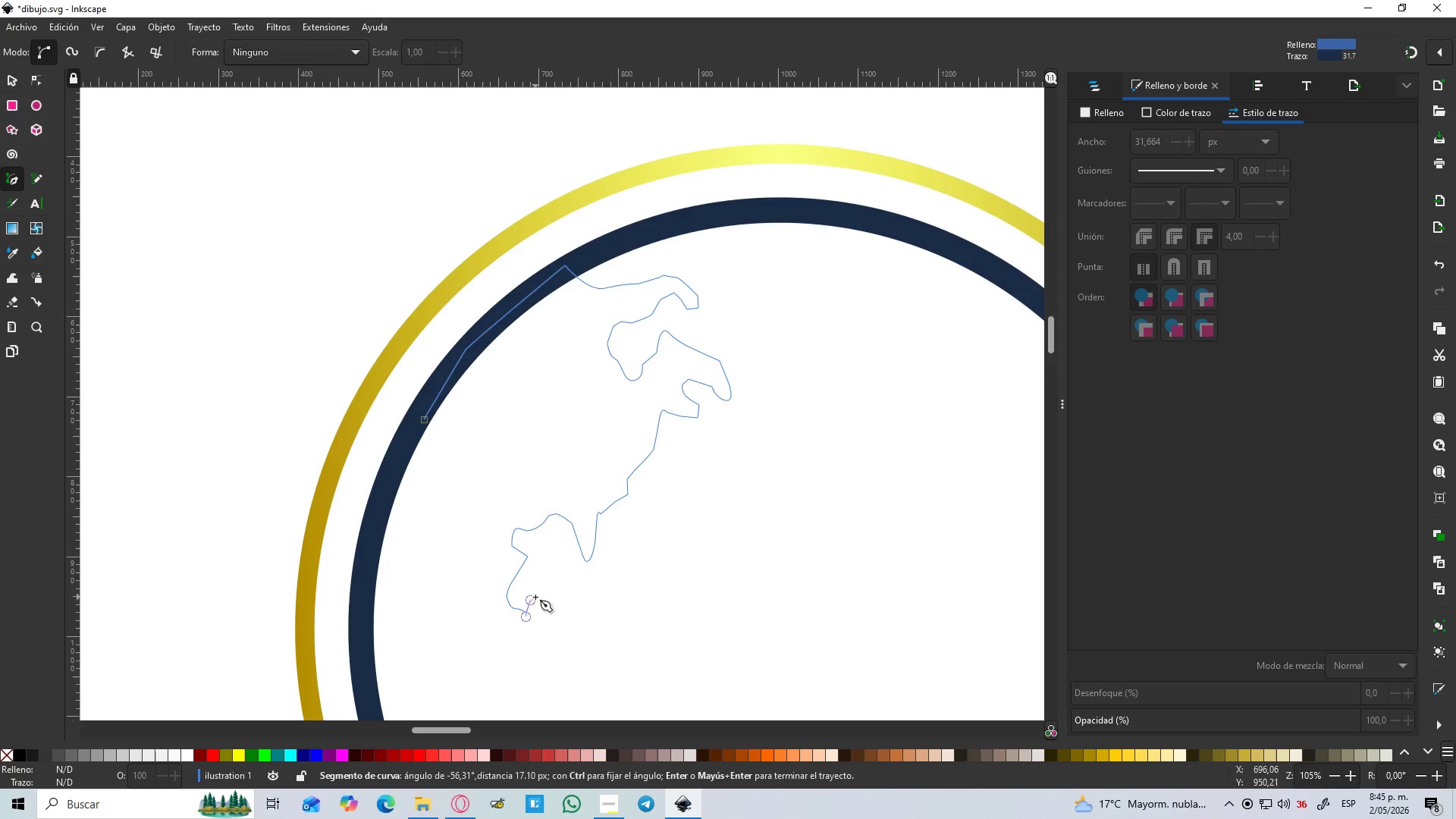 
left_click([535, 597])
 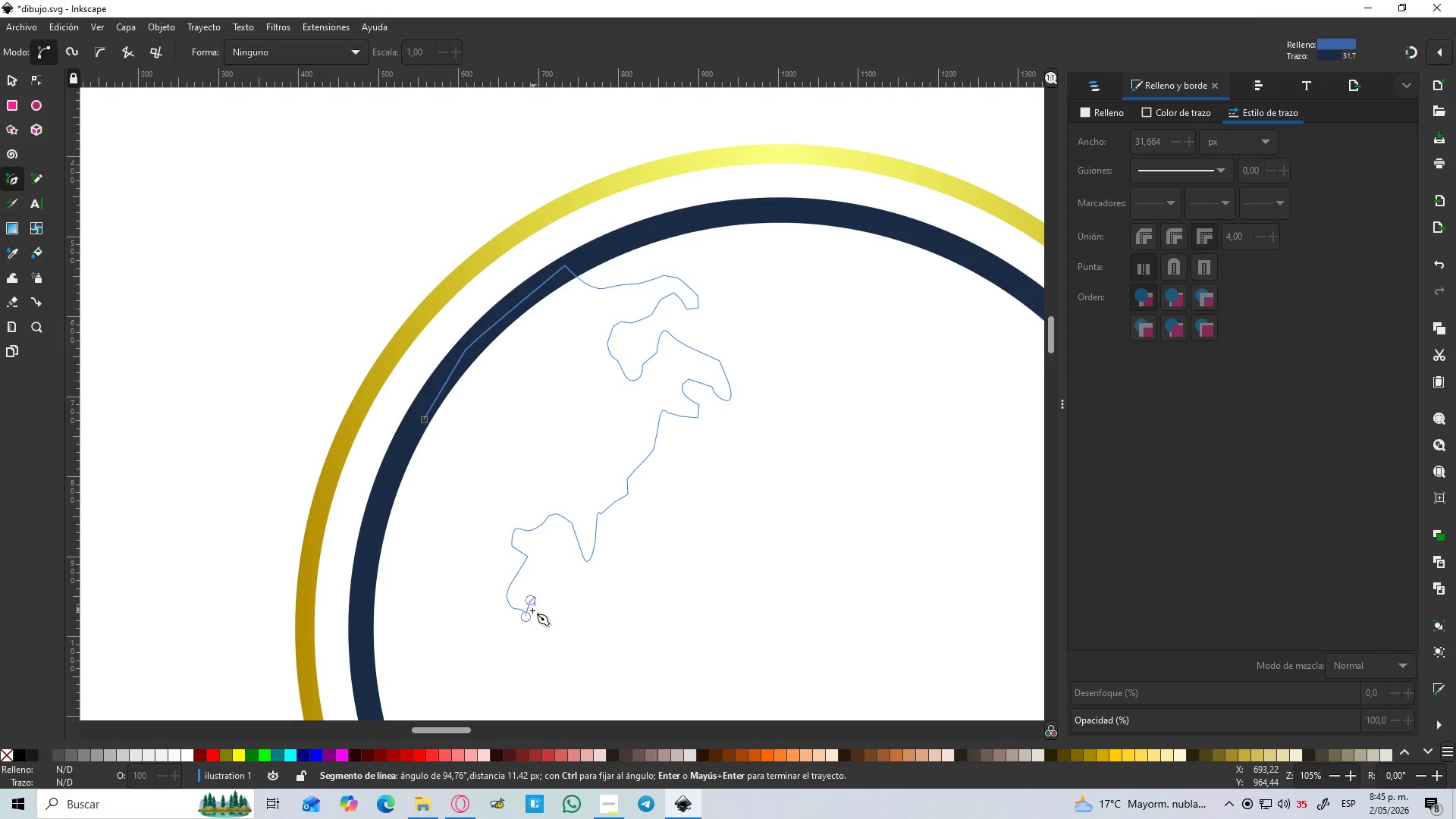 
double_click([529, 614])
 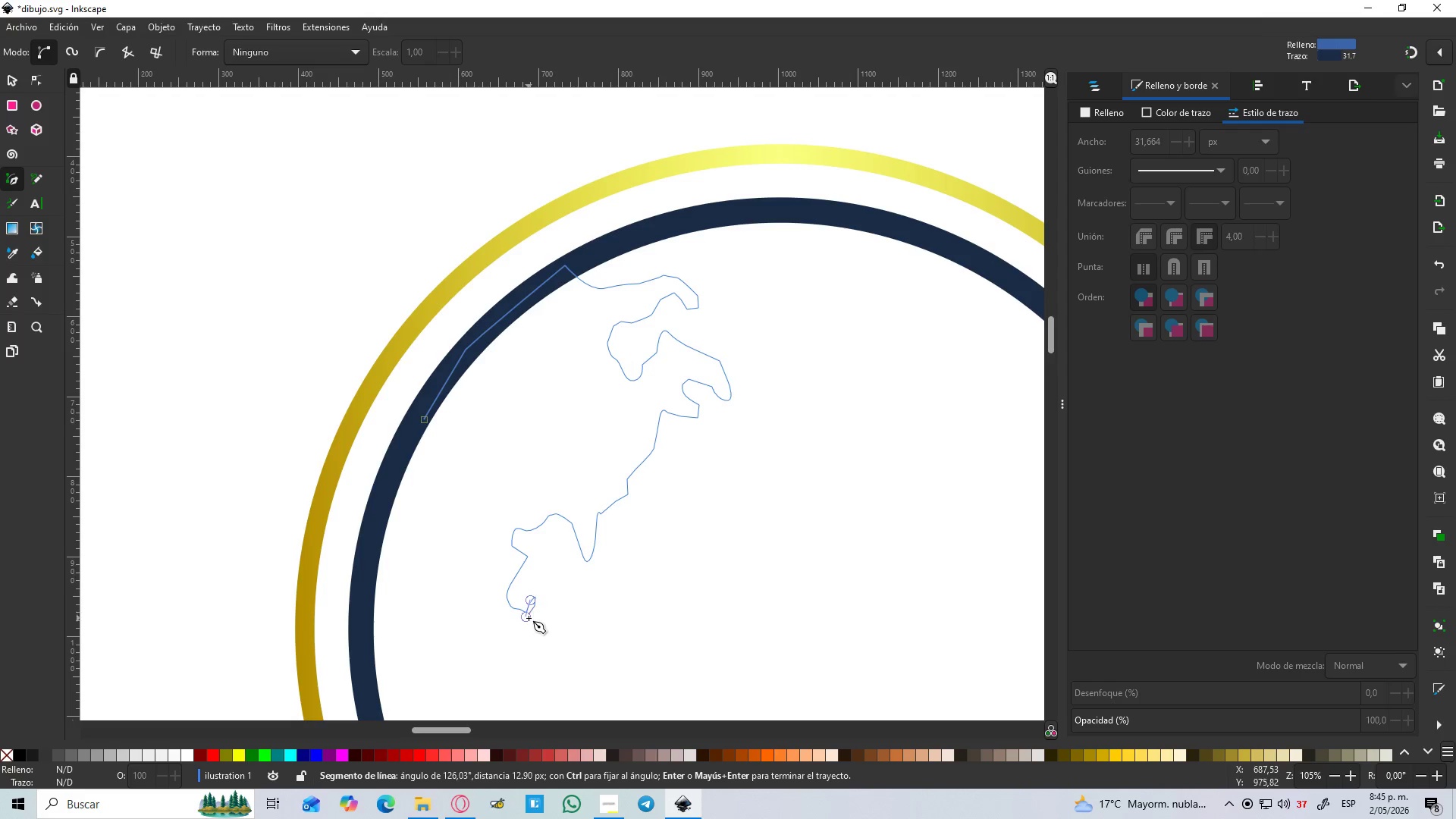 
left_click_drag(start_coordinate=[529, 618], to_coordinate=[535, 625])
 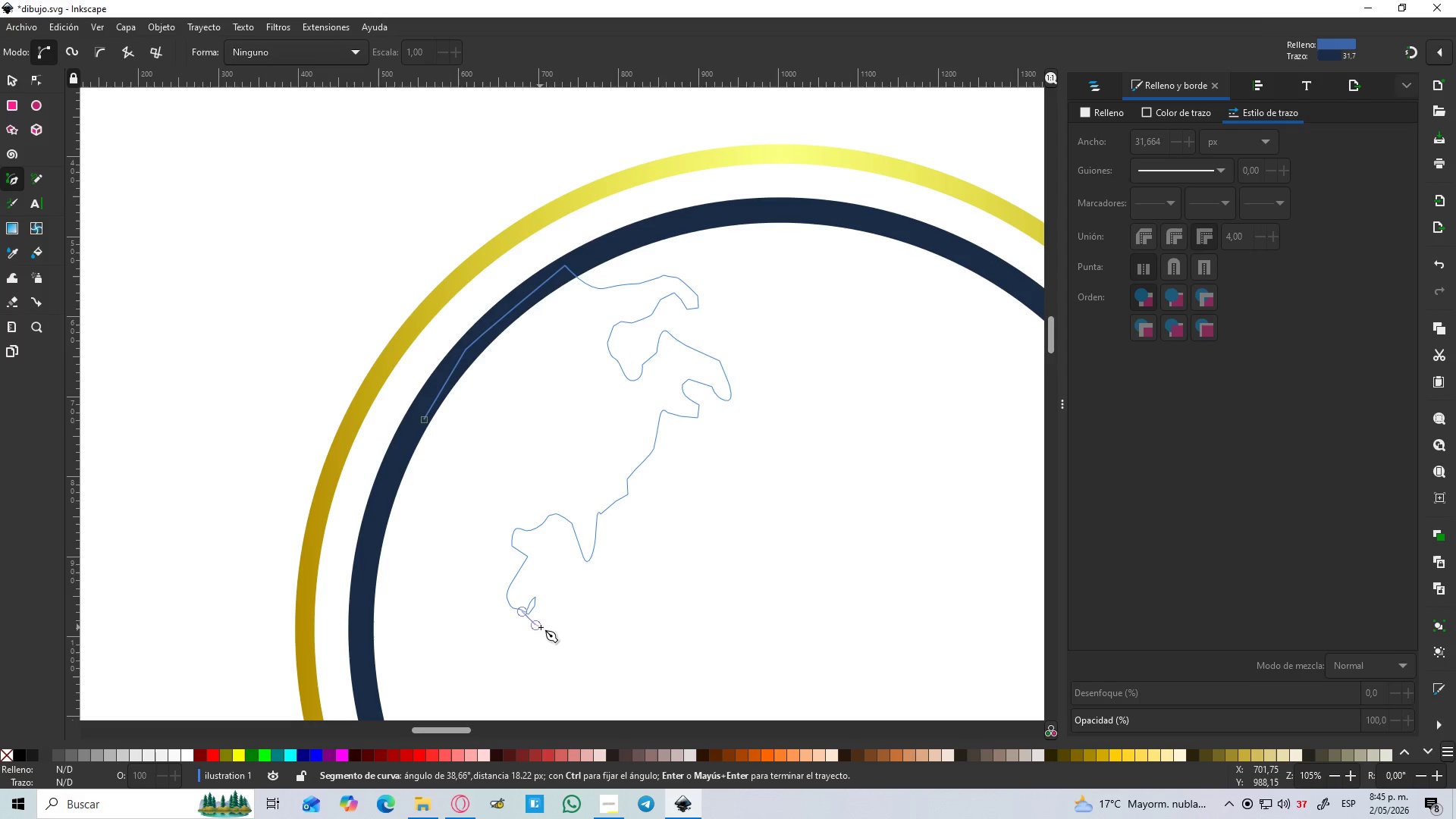 
left_click_drag(start_coordinate=[541, 628], to_coordinate=[544, 633])
 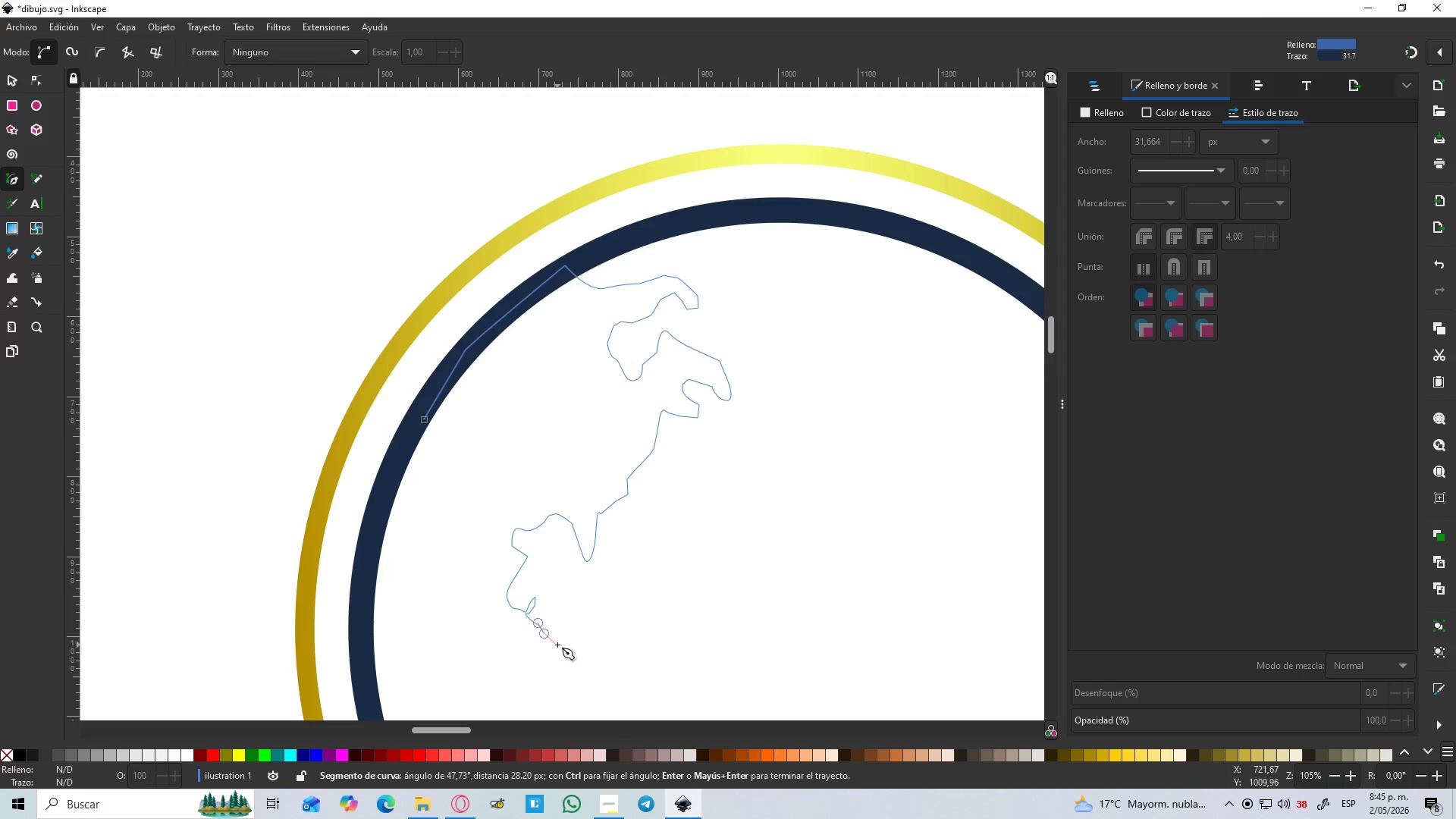 
left_click([569, 636])
 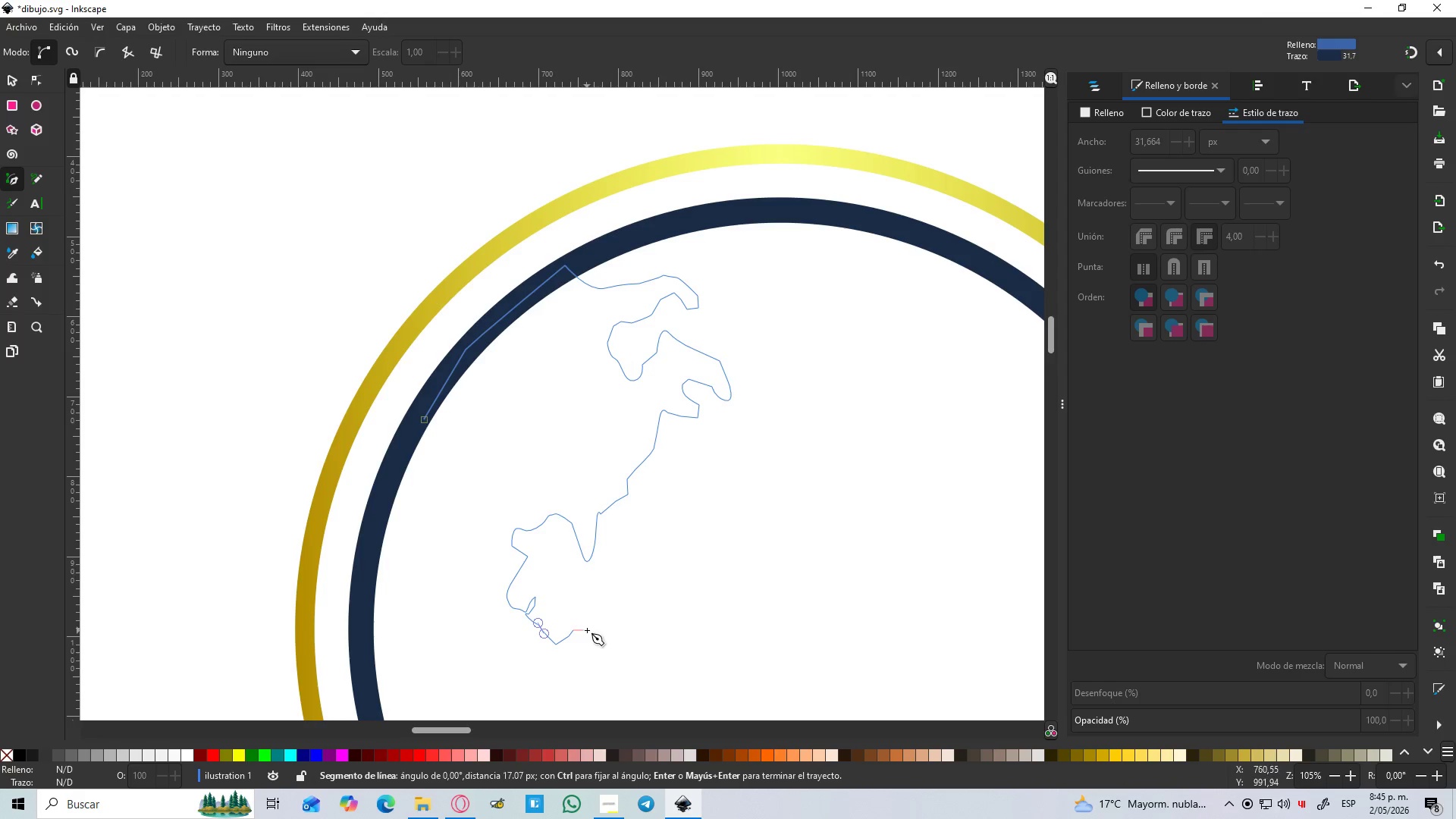 
hold_key(key=ControlLeft, duration=1.23)
scroll: coordinate [622, 647], scroll_direction: down, amount: 4.0
 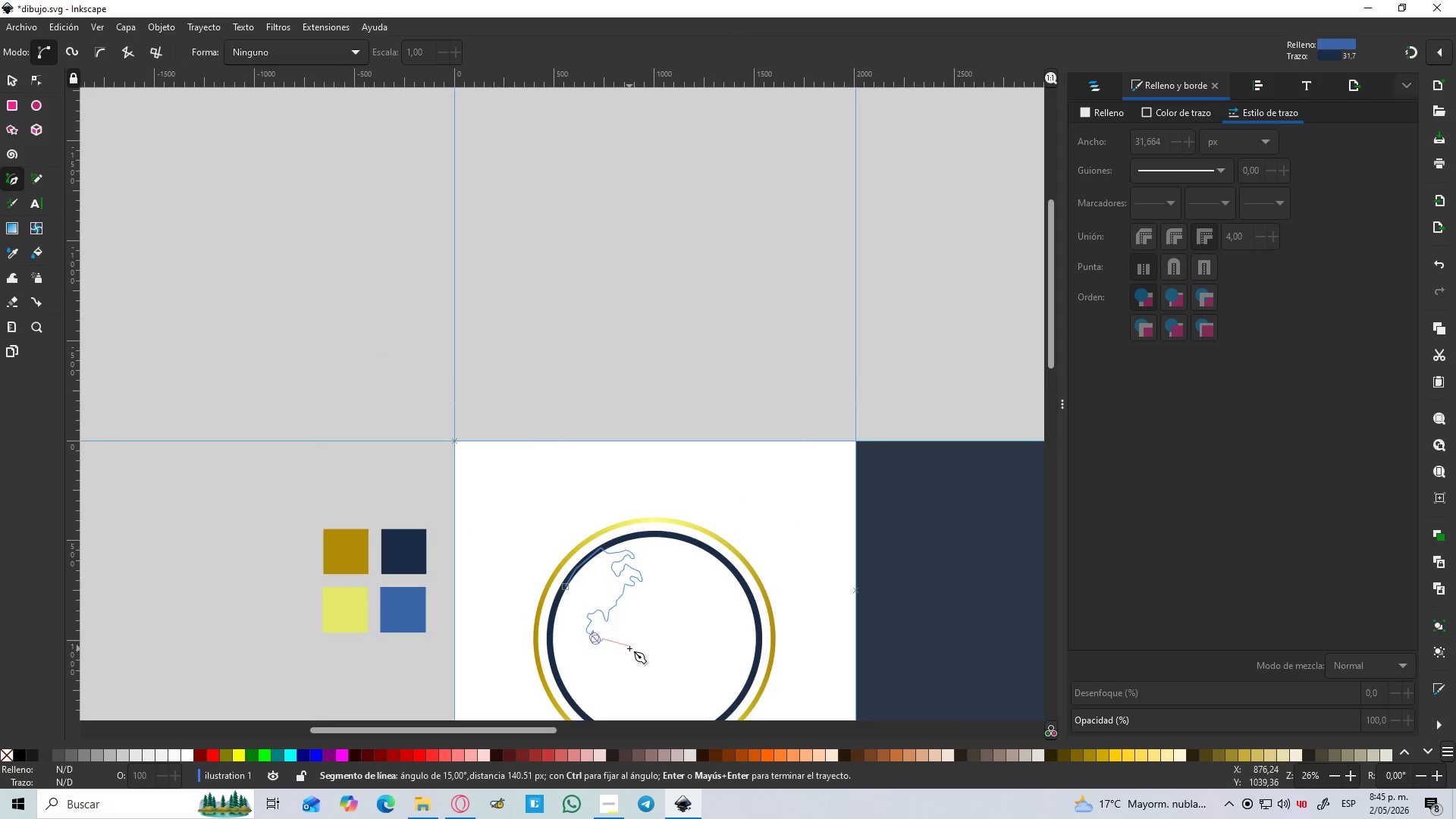 
hold_key(key=Space, duration=0.45)
 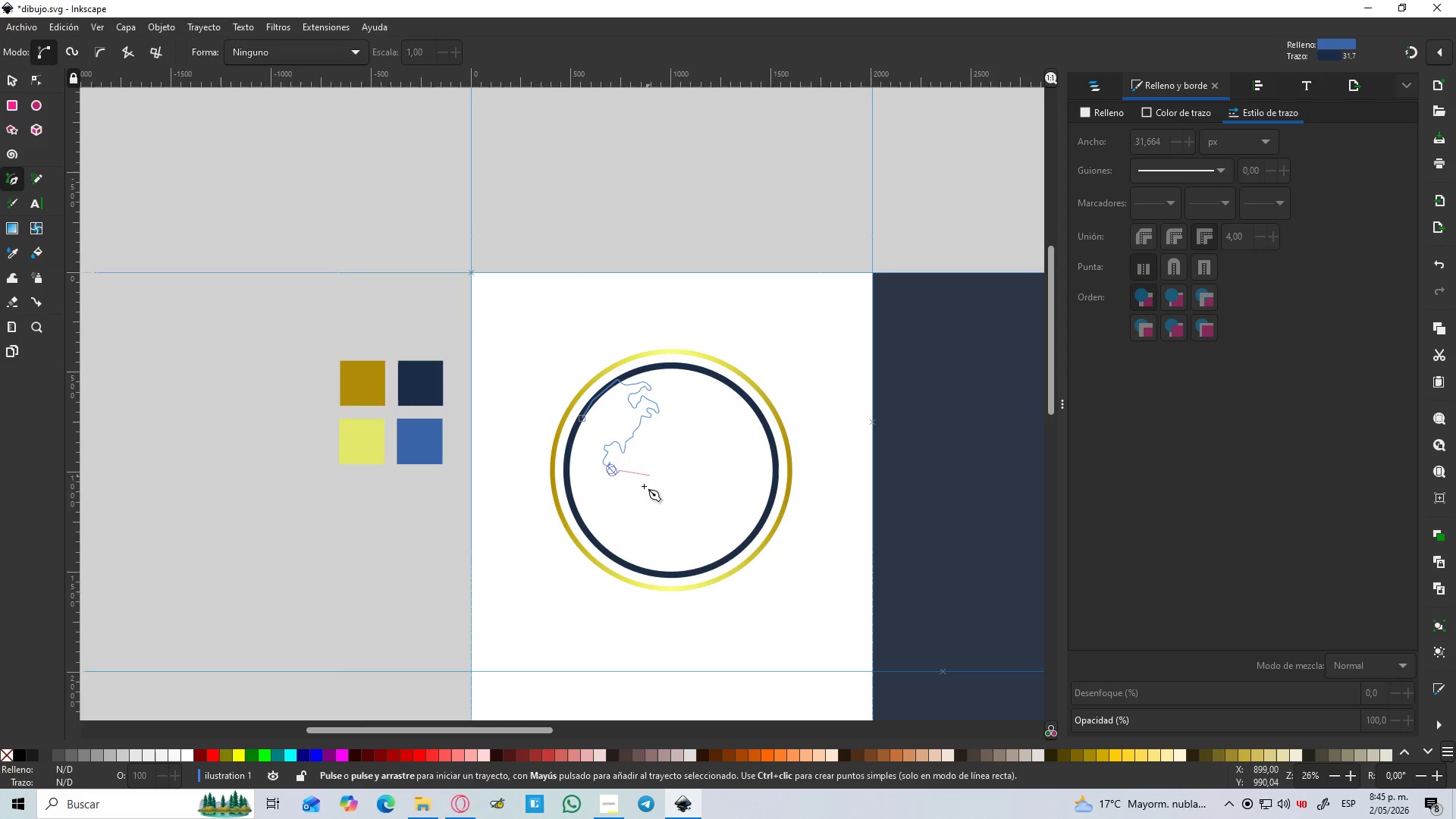 
hold_key(key=ControlLeft, duration=0.8)
scroll: coordinate [642, 497], scroll_direction: up, amount: 3.0
 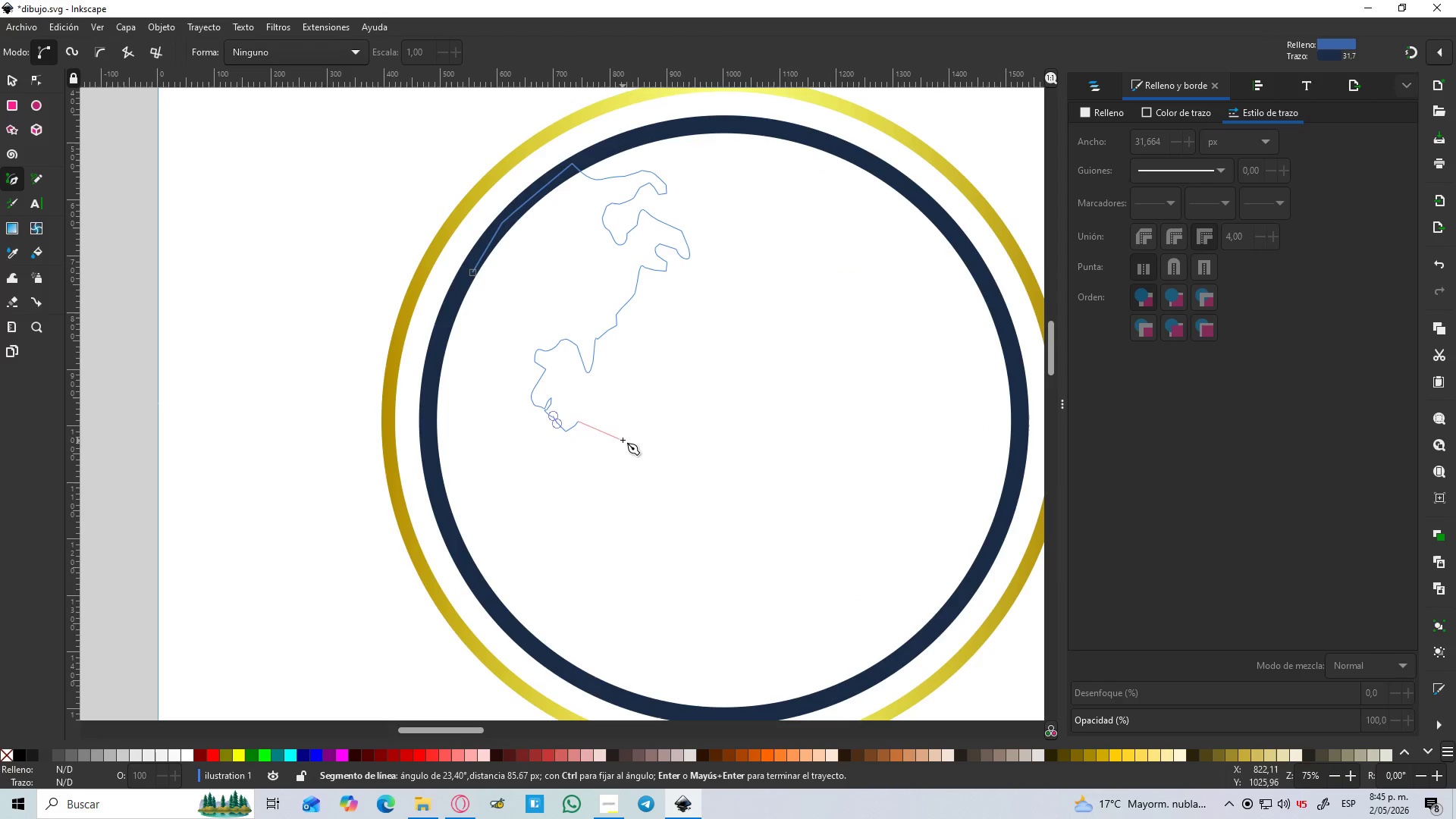 
hold_key(key=ControlLeft, duration=0.44)
 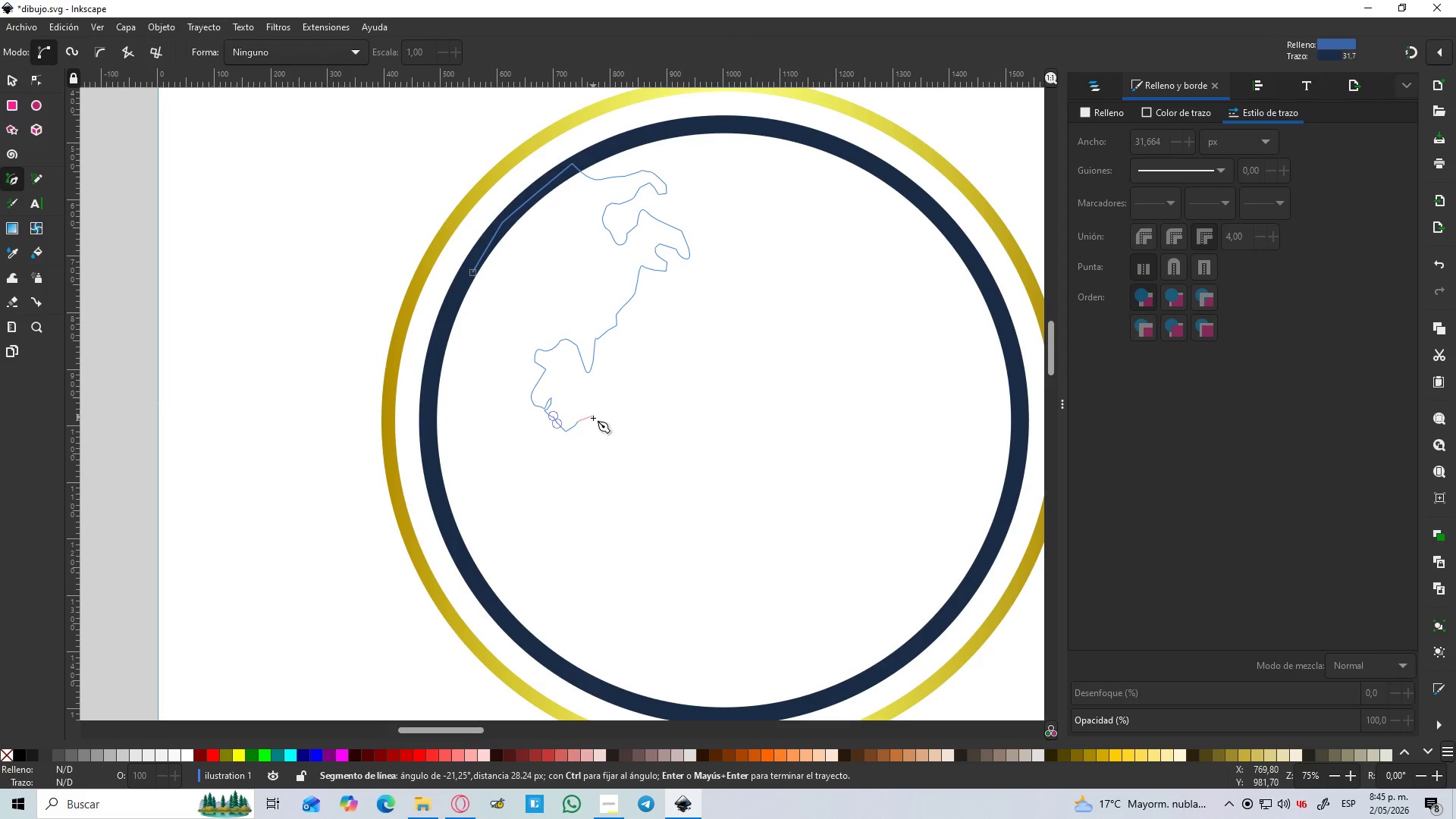 
left_click([594, 418])
 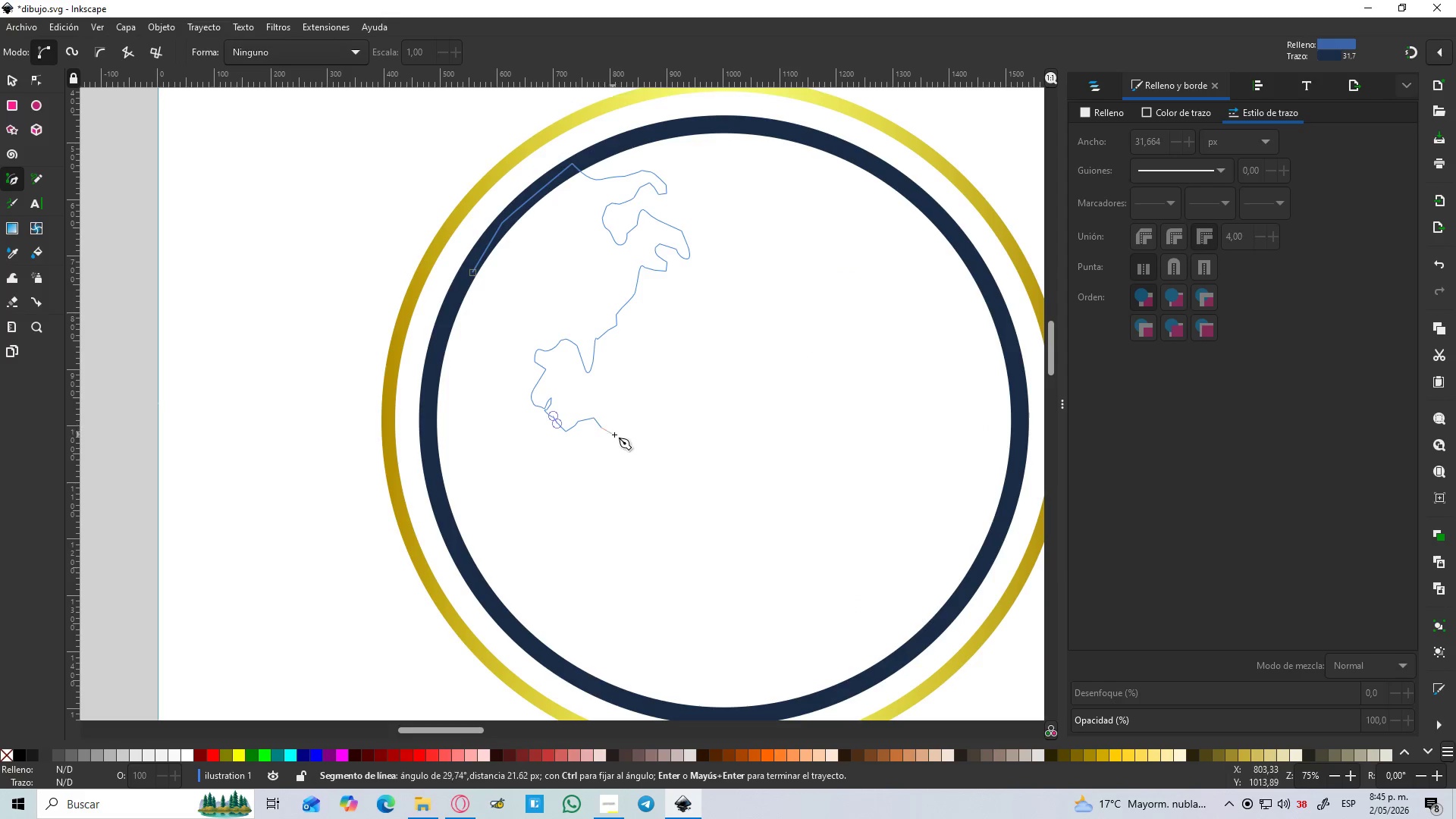 
left_click([627, 437])
 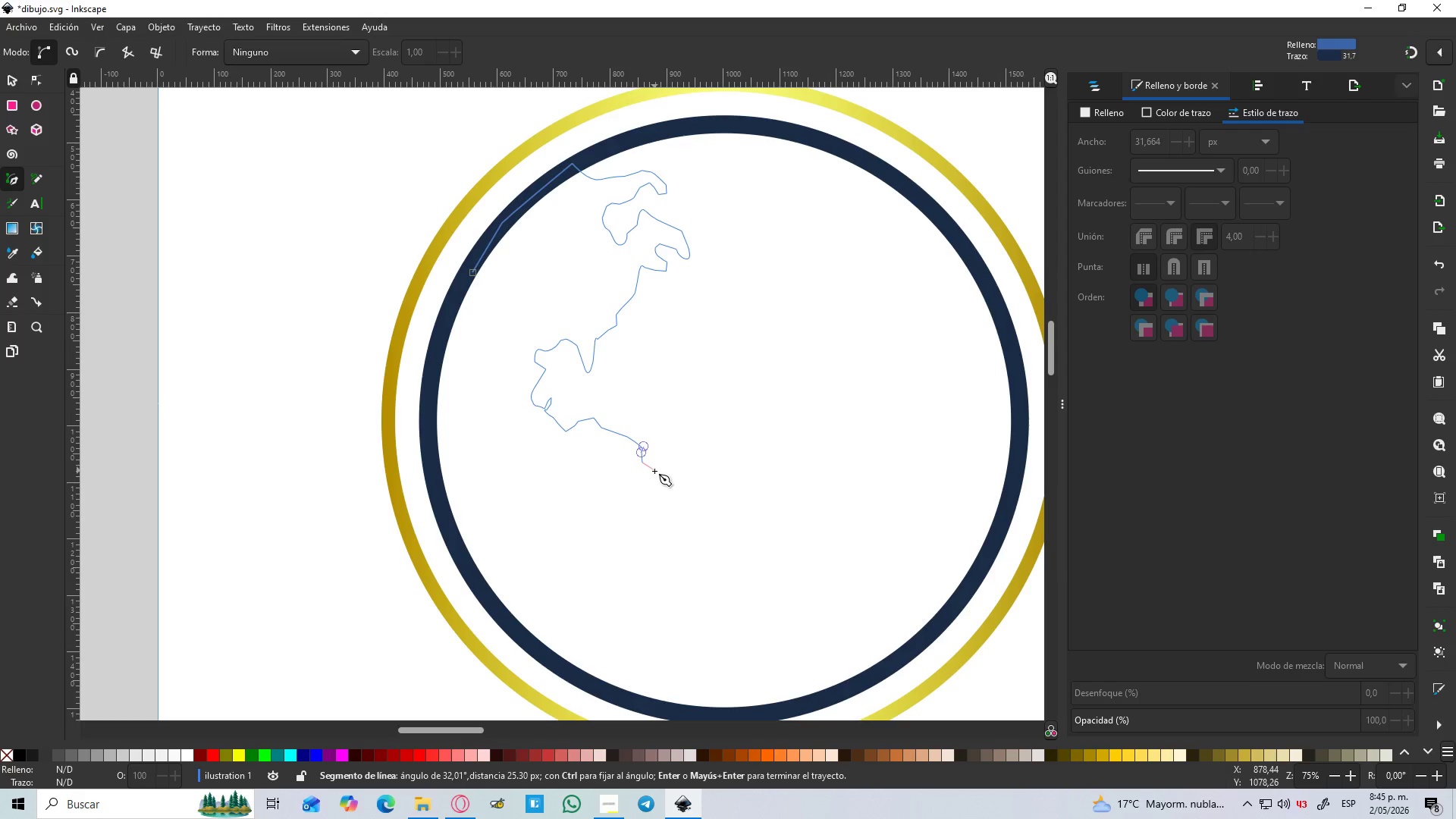 
double_click([664, 472])
 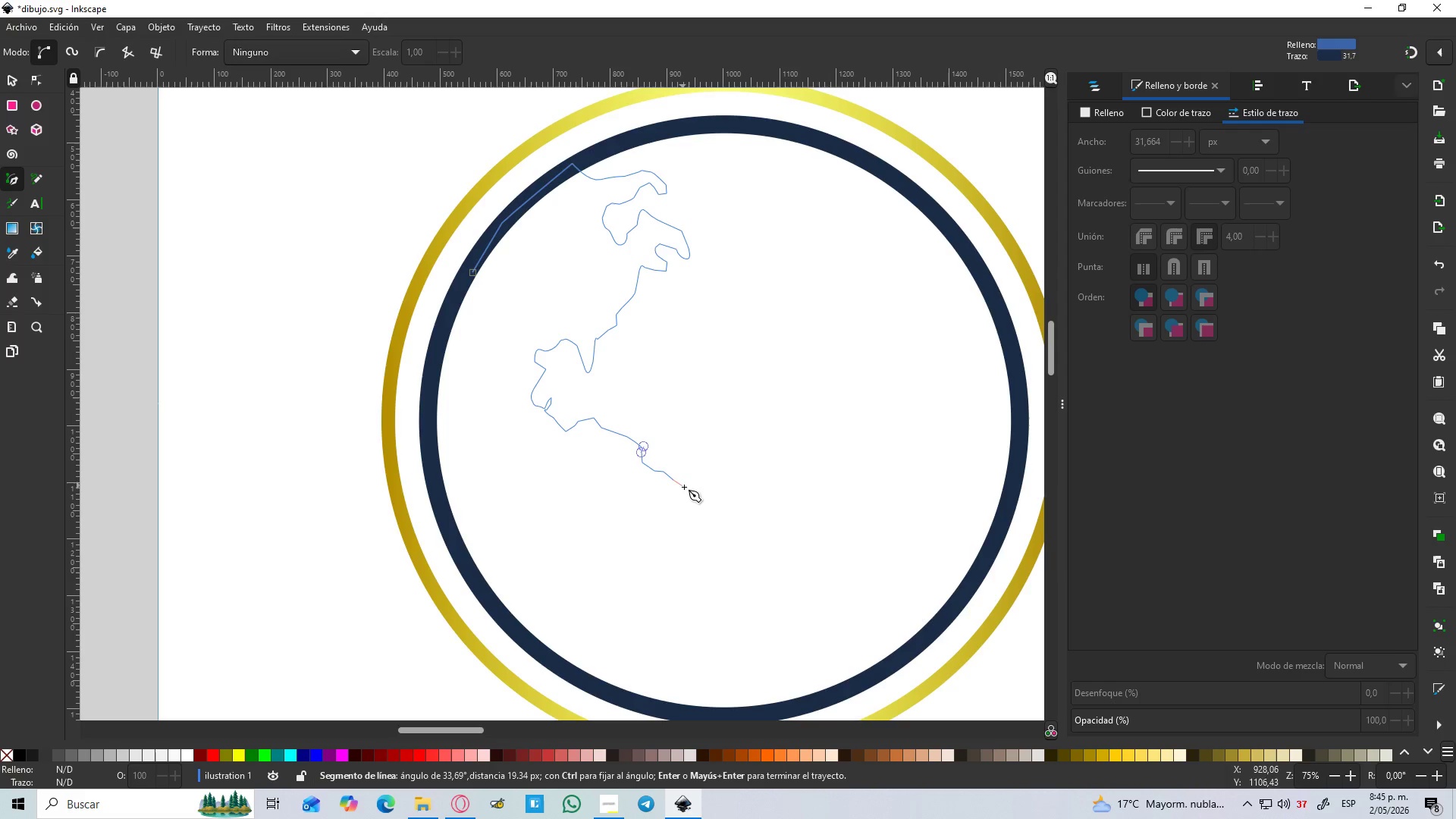 
left_click_drag(start_coordinate=[686, 490], to_coordinate=[688, 494])
 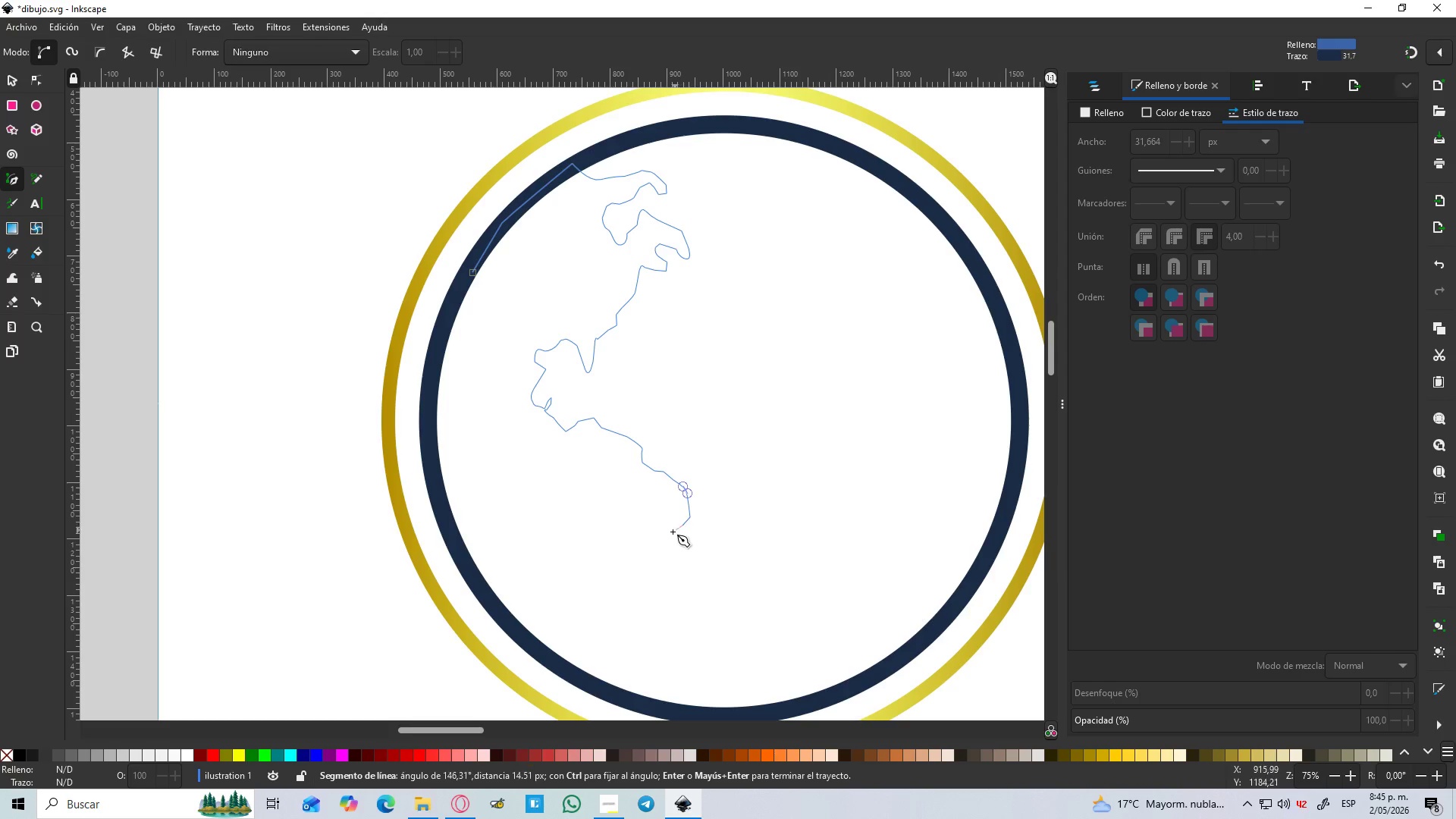 
left_click_drag(start_coordinate=[670, 548], to_coordinate=[670, 552])
 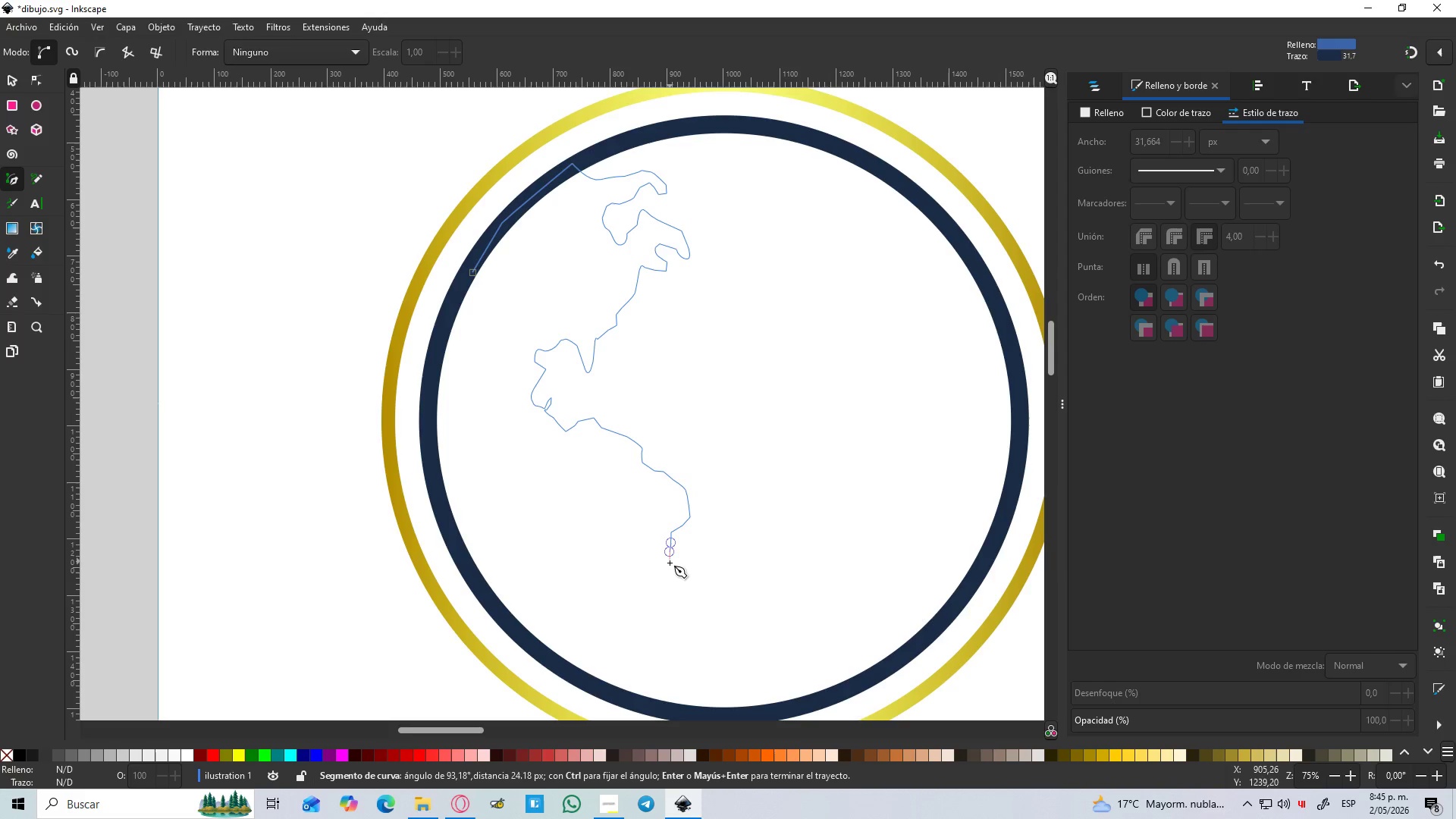 
left_click_drag(start_coordinate=[670, 563], to_coordinate=[669, 568])
 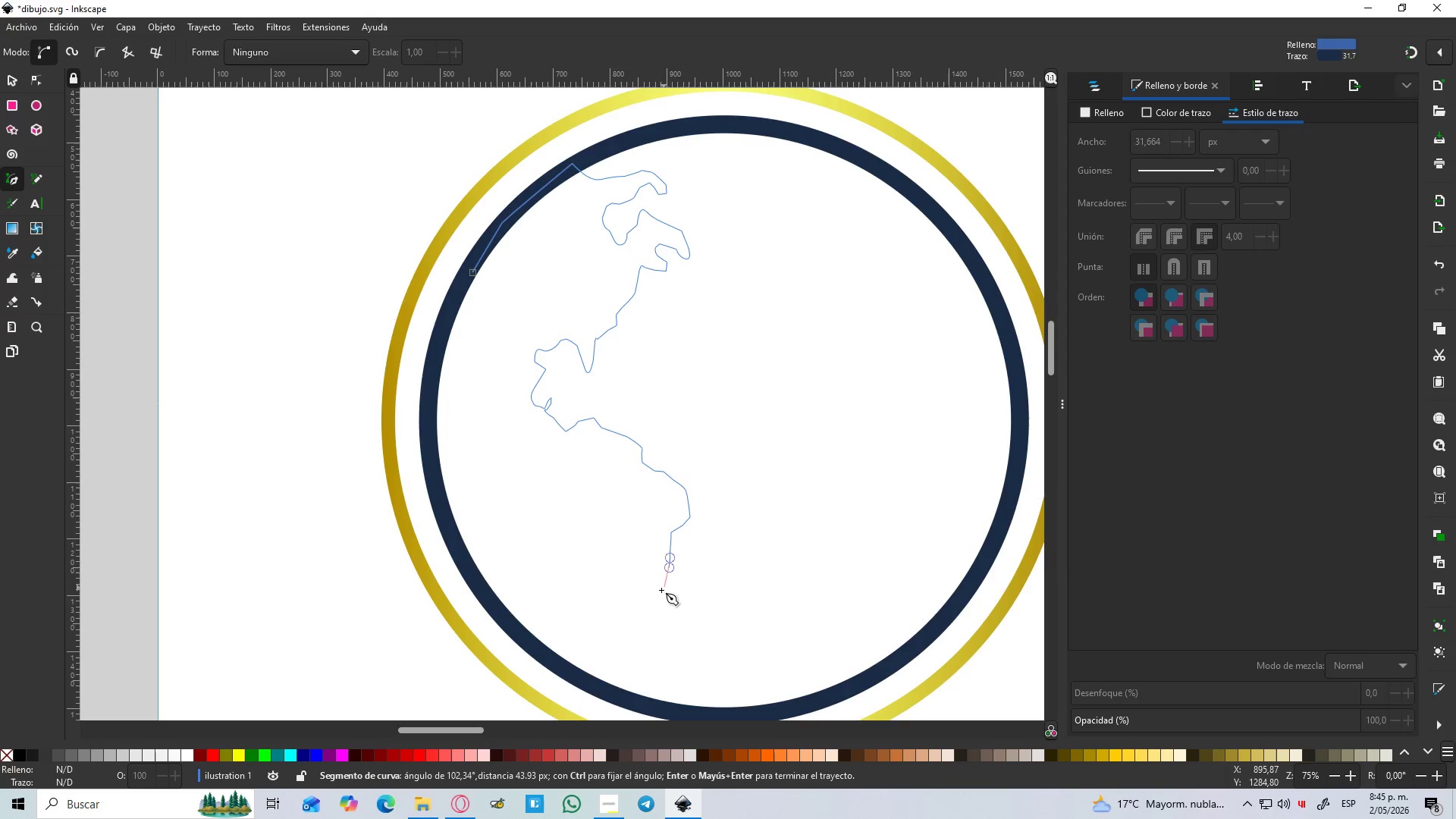 
left_click_drag(start_coordinate=[660, 590], to_coordinate=[657, 594])
 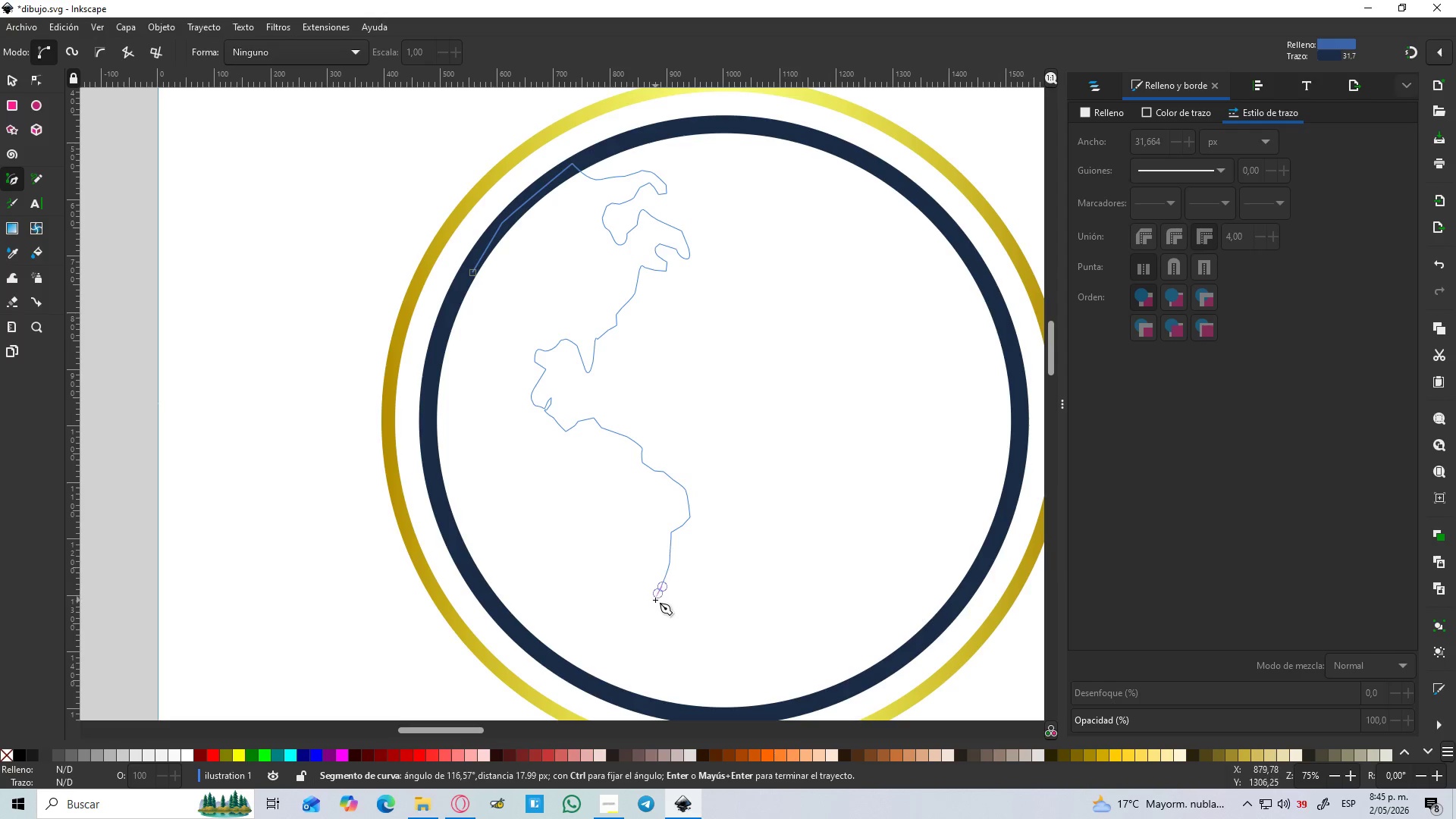 
left_click_drag(start_coordinate=[655, 600], to_coordinate=[649, 602])
 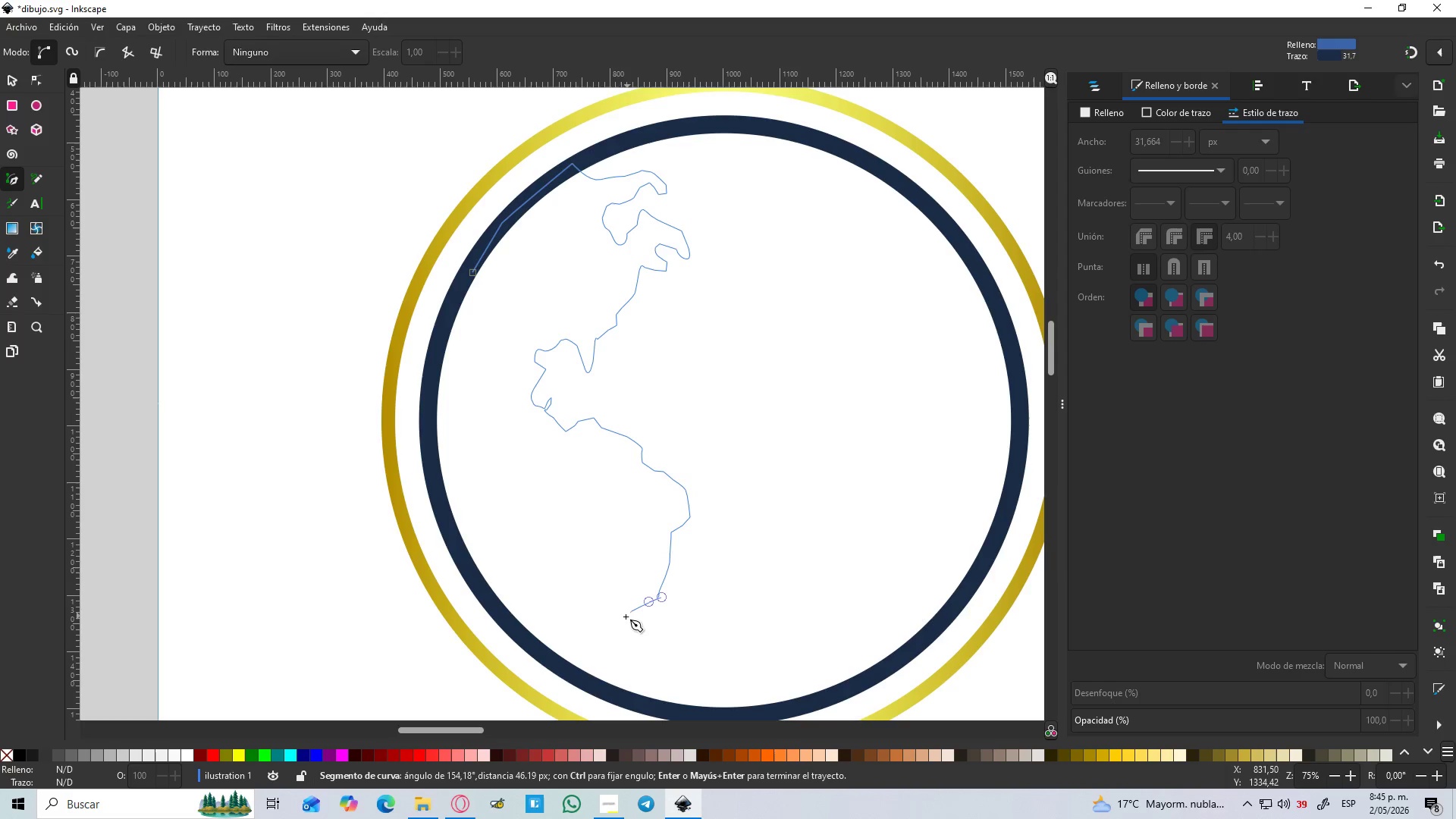 
left_click_drag(start_coordinate=[619, 629], to_coordinate=[615, 632])
 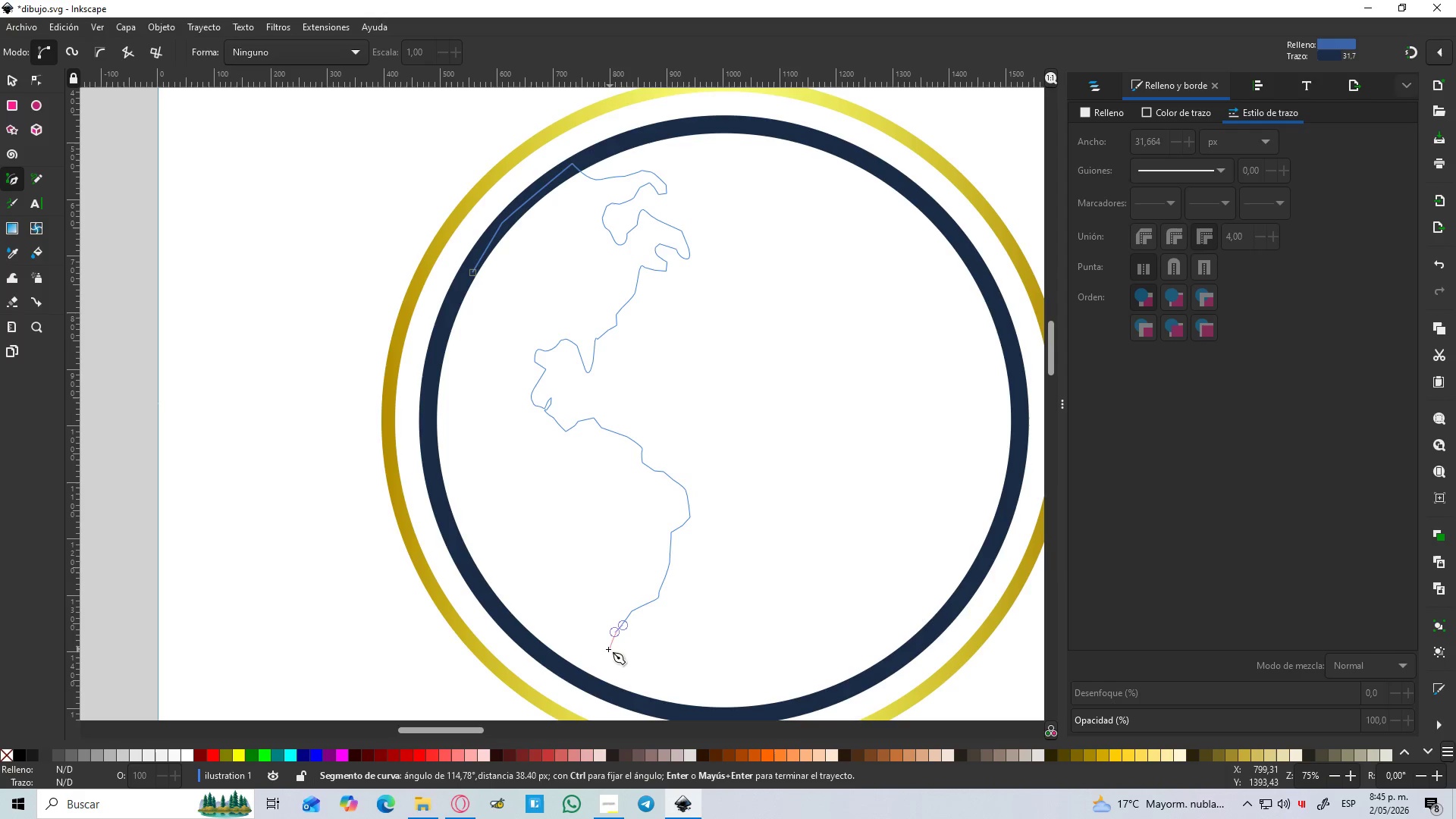 
left_click_drag(start_coordinate=[608, 649], to_coordinate=[607, 654])
 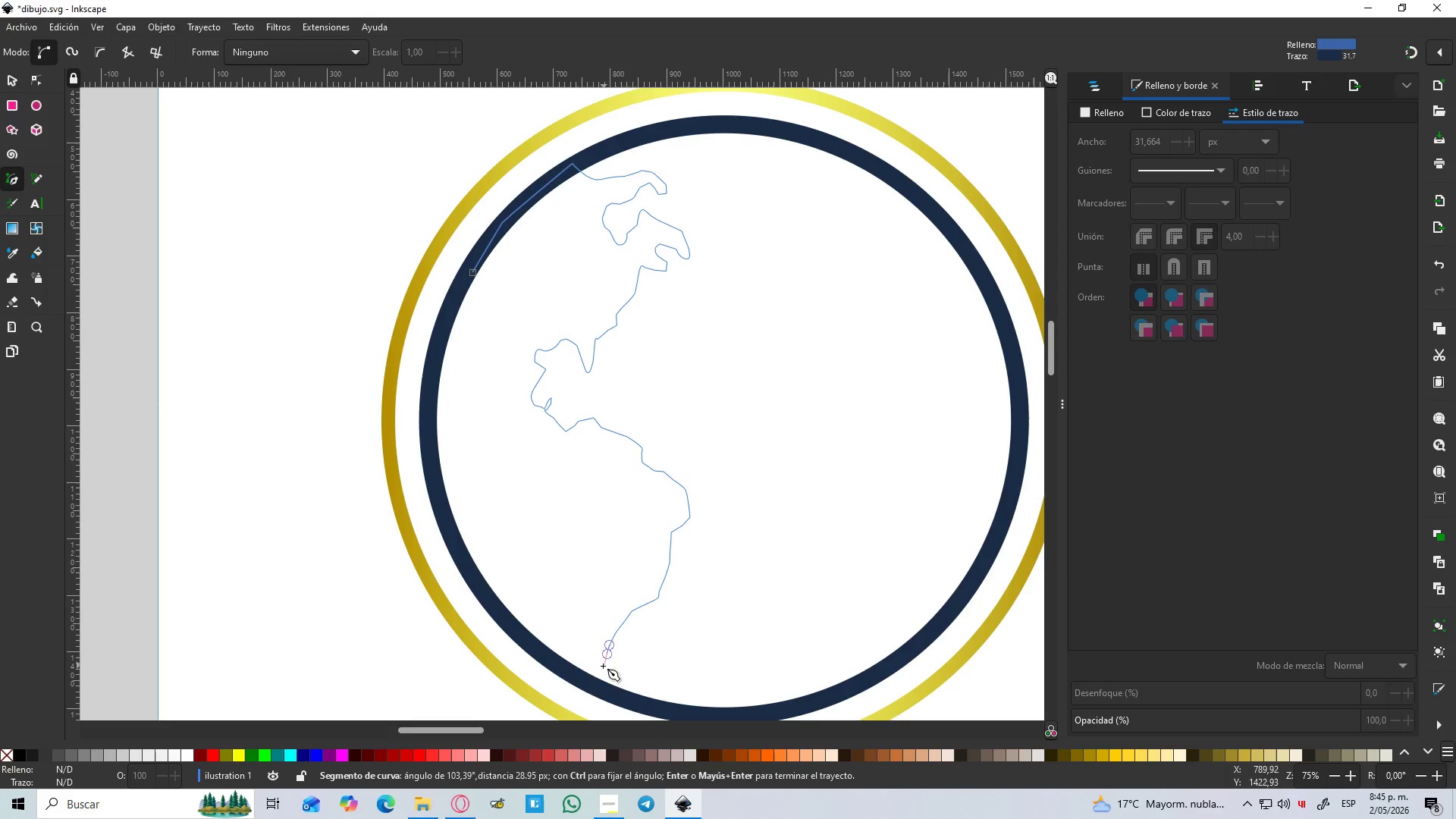 
left_click_drag(start_coordinate=[603, 666], to_coordinate=[601, 670])
 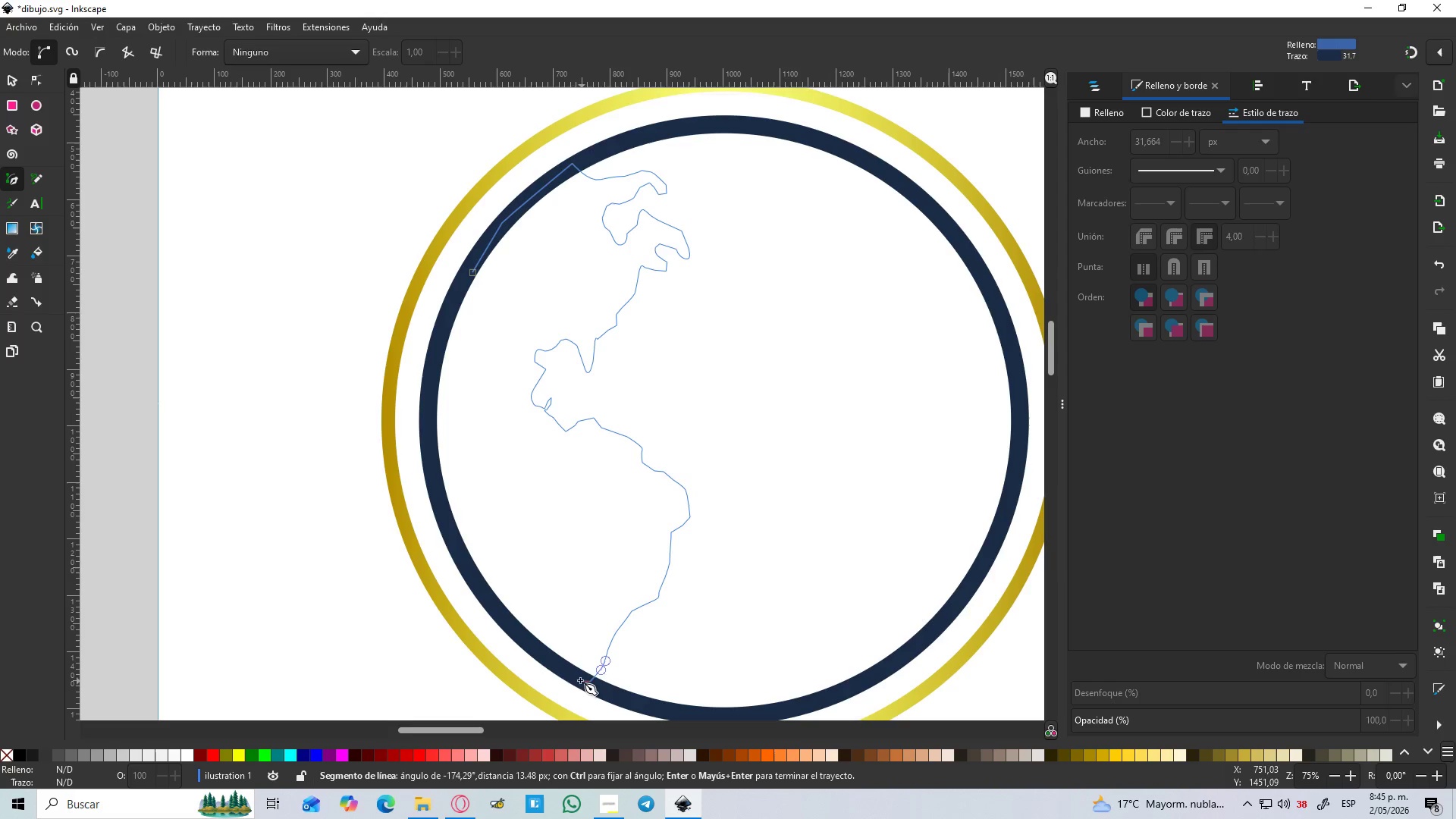 
left_click_drag(start_coordinate=[575, 679], to_coordinate=[571, 673])
 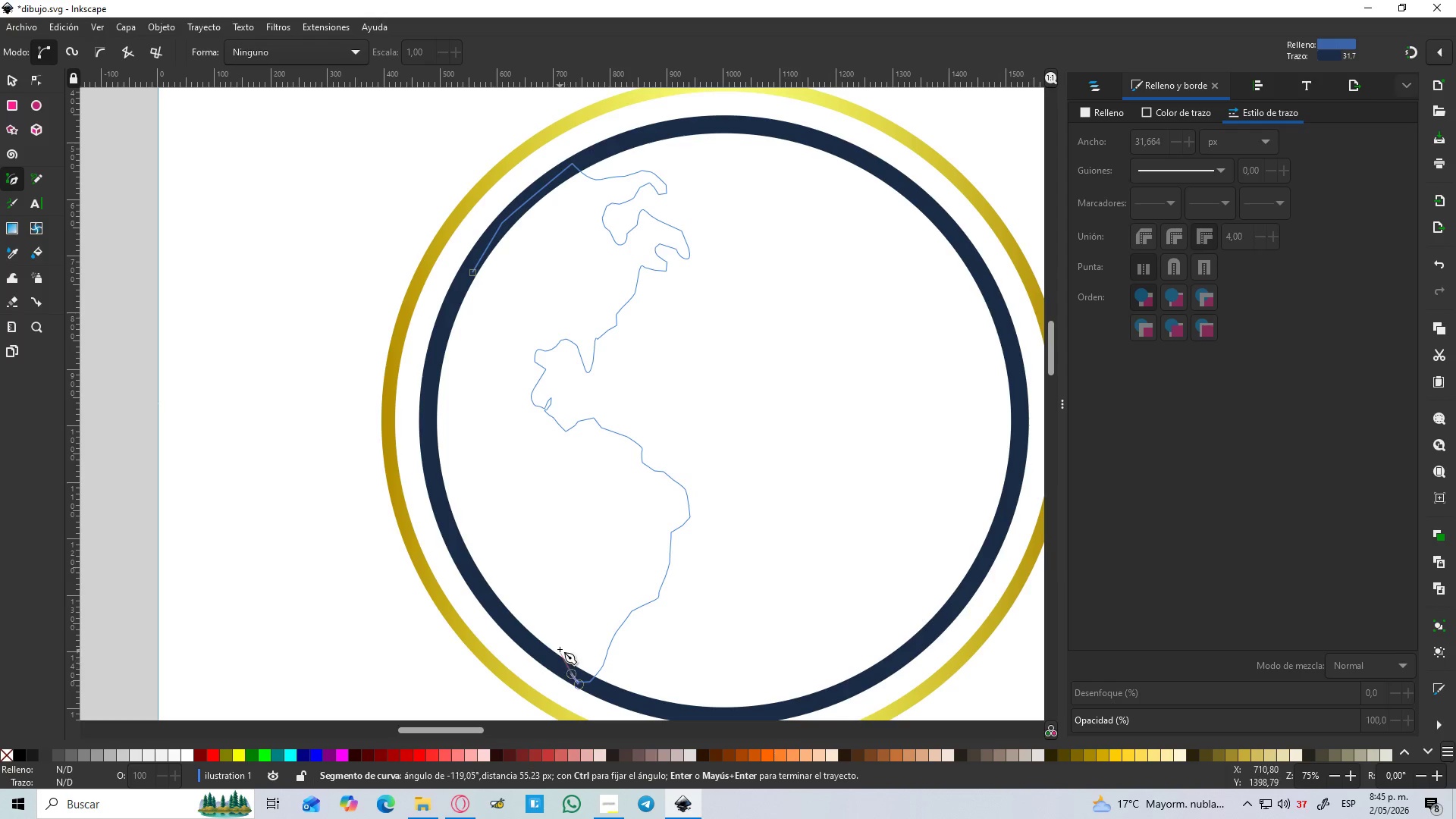 
left_click_drag(start_coordinate=[560, 649], to_coordinate=[563, 638])
 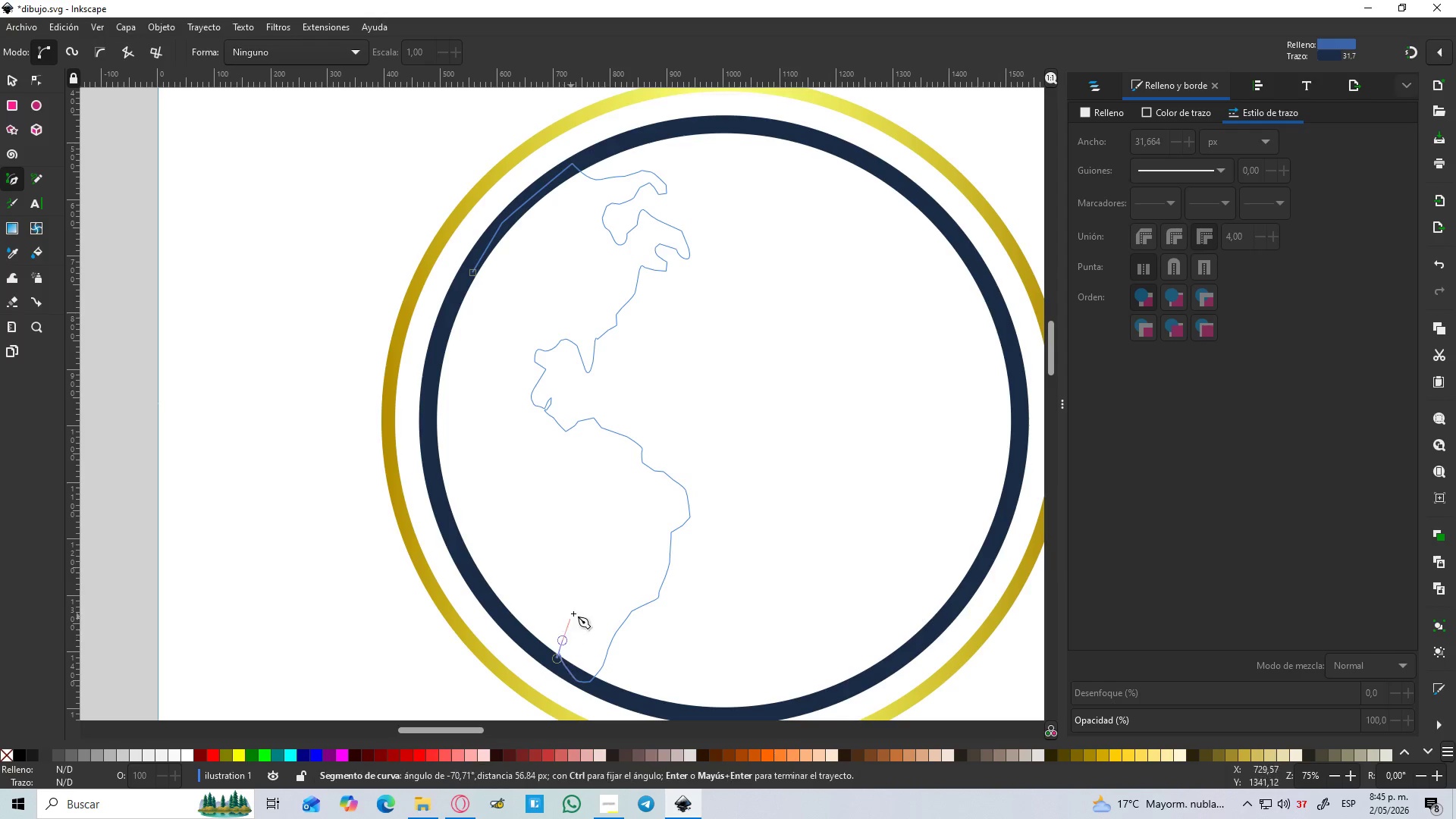 
left_click_drag(start_coordinate=[576, 610], to_coordinate=[583, 598])
 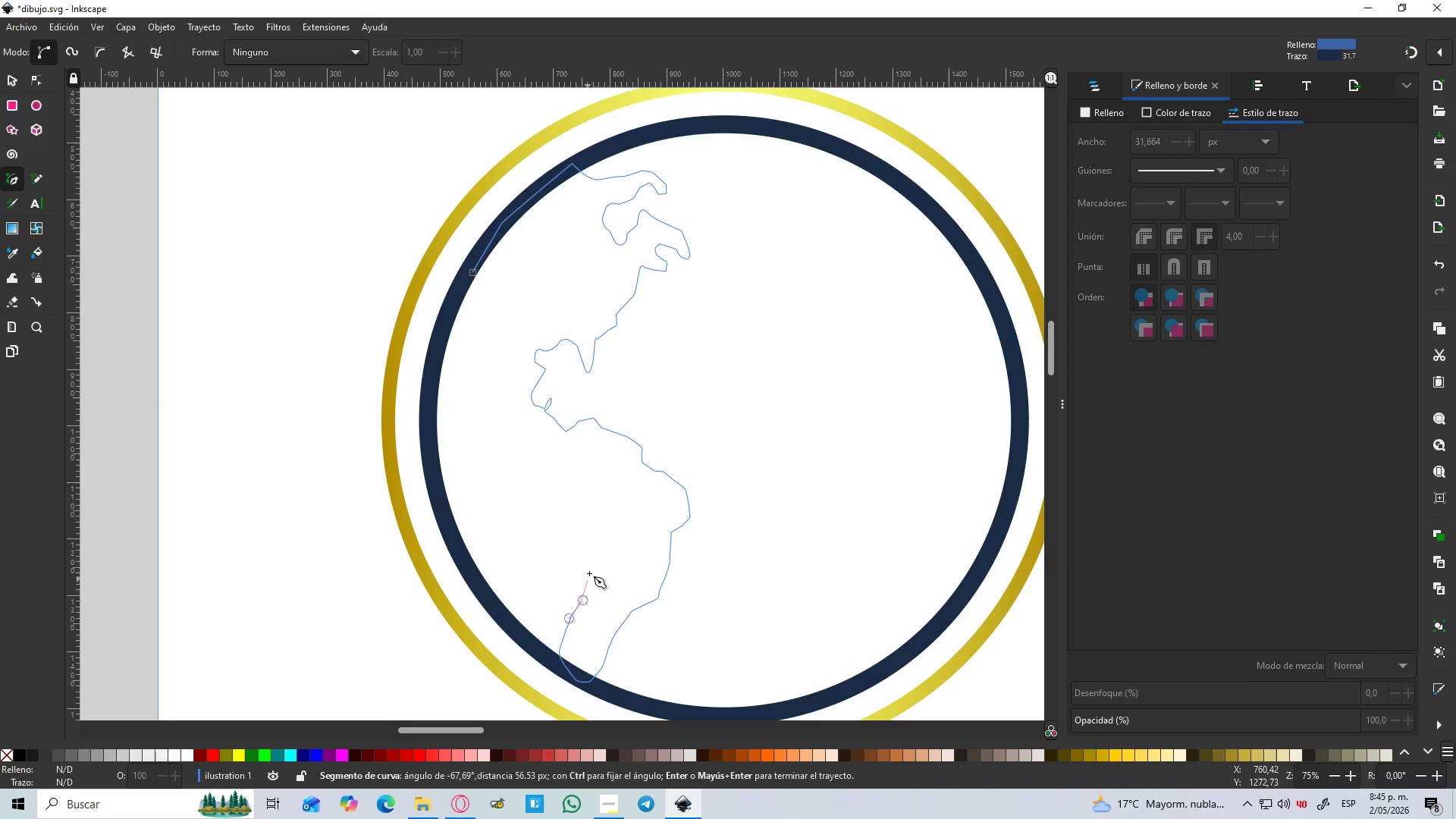 
triple_click([592, 567])
 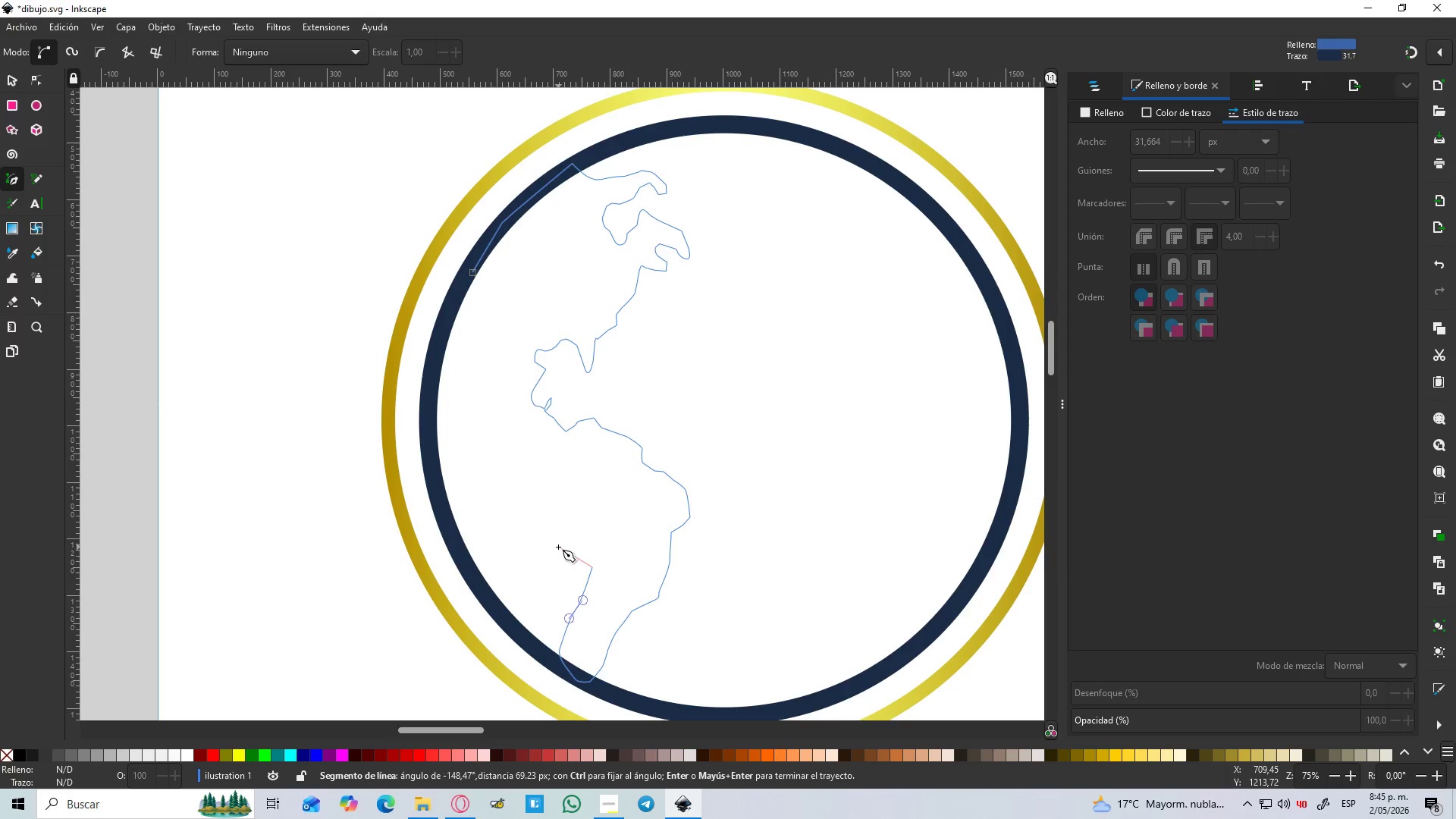 
left_click_drag(start_coordinate=[546, 534], to_coordinate=[545, 523])
 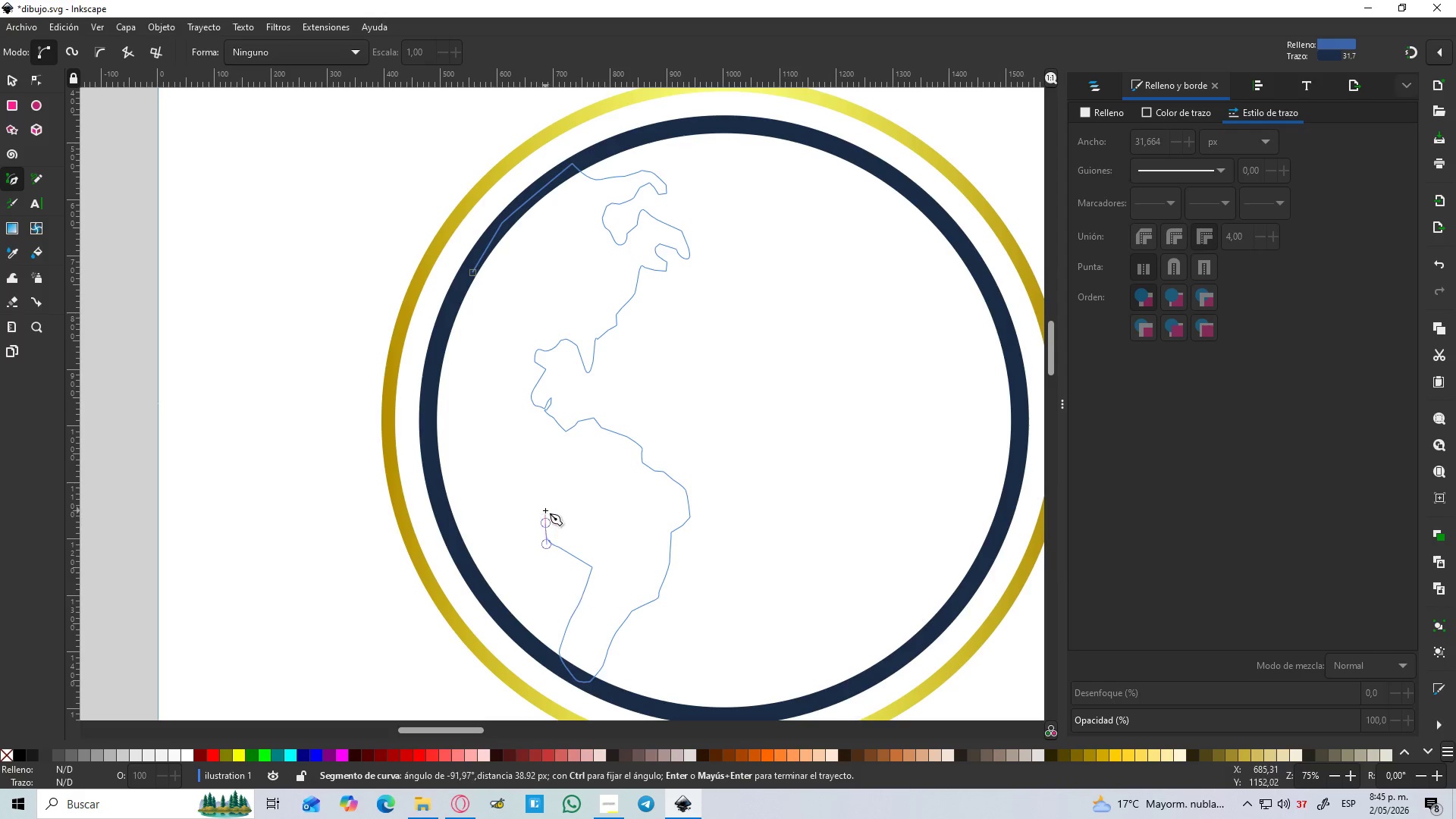 
left_click_drag(start_coordinate=[545, 510], to_coordinate=[546, 502])
 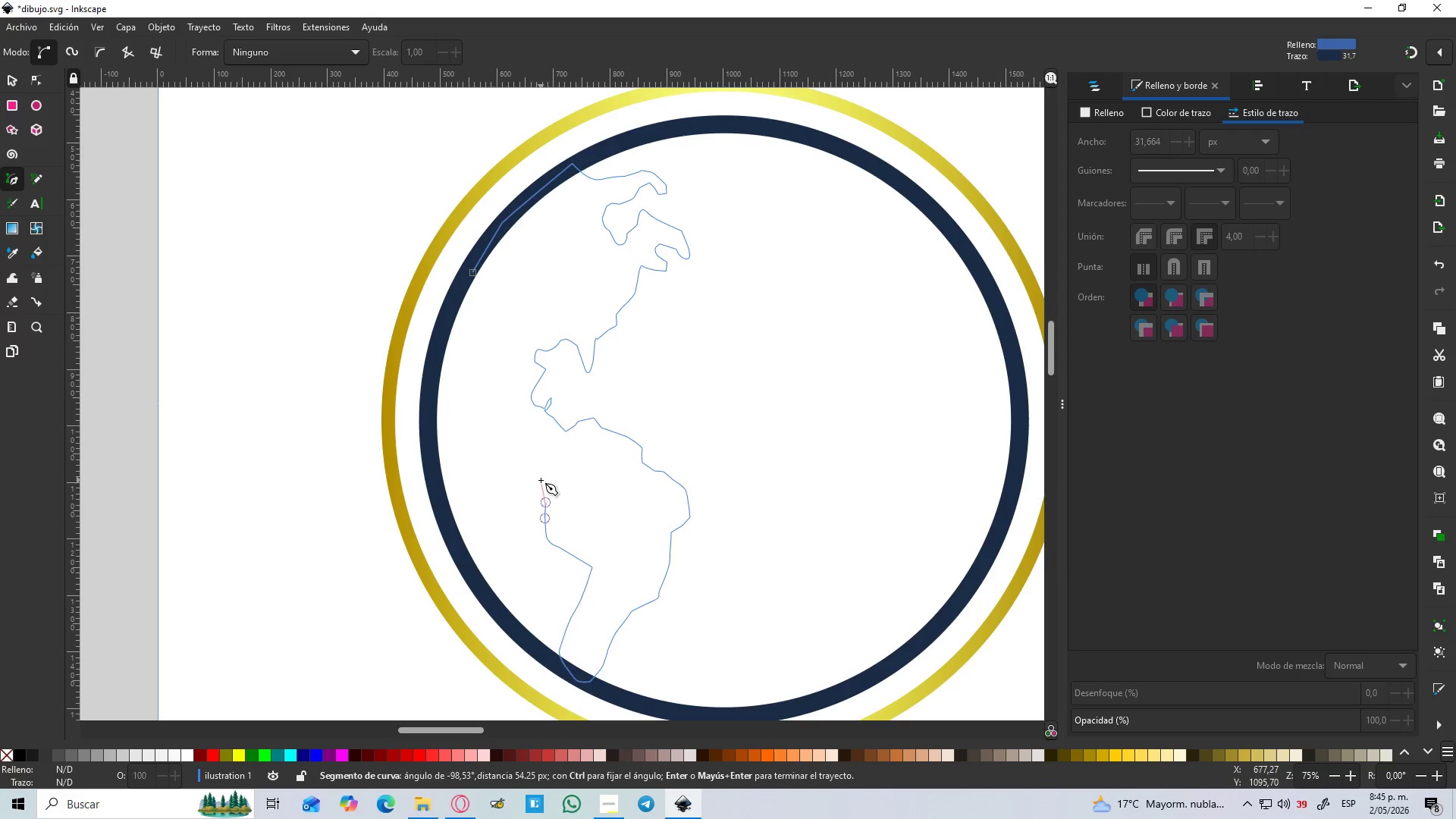 
key(Control+Z)
 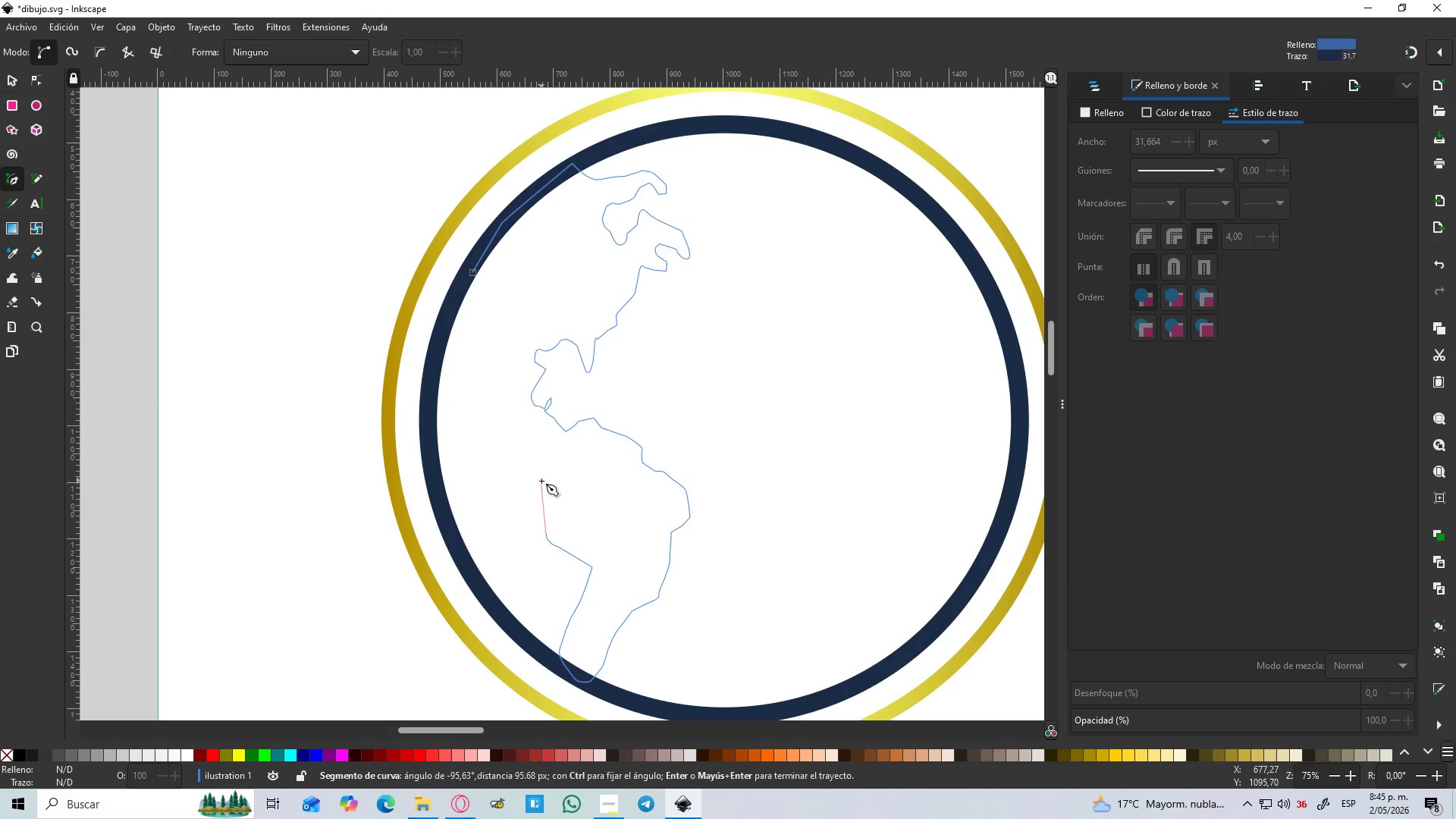 
key(Control+Z)
 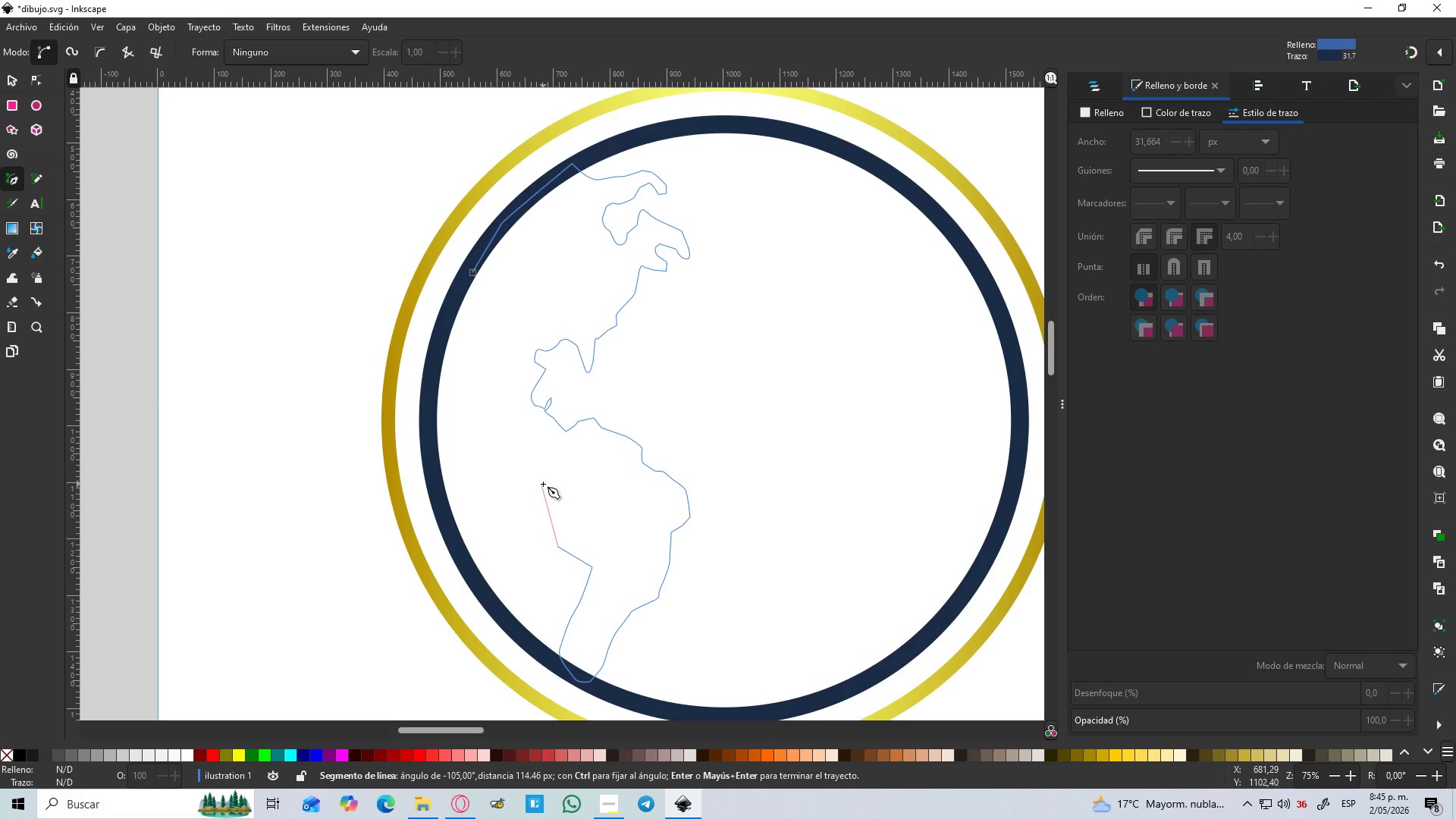 
key(Control+Z)
 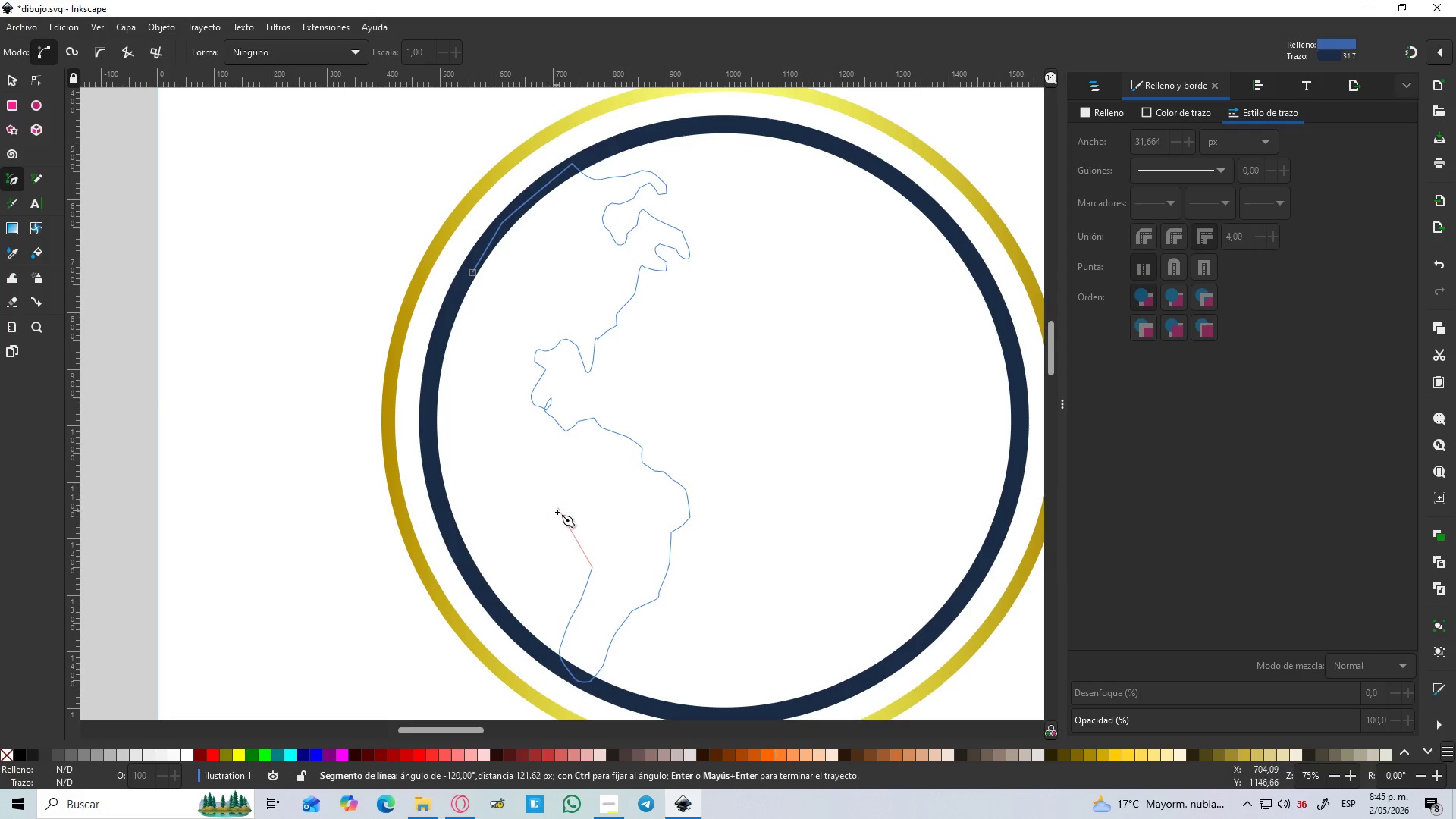 
key(Control+Z)
 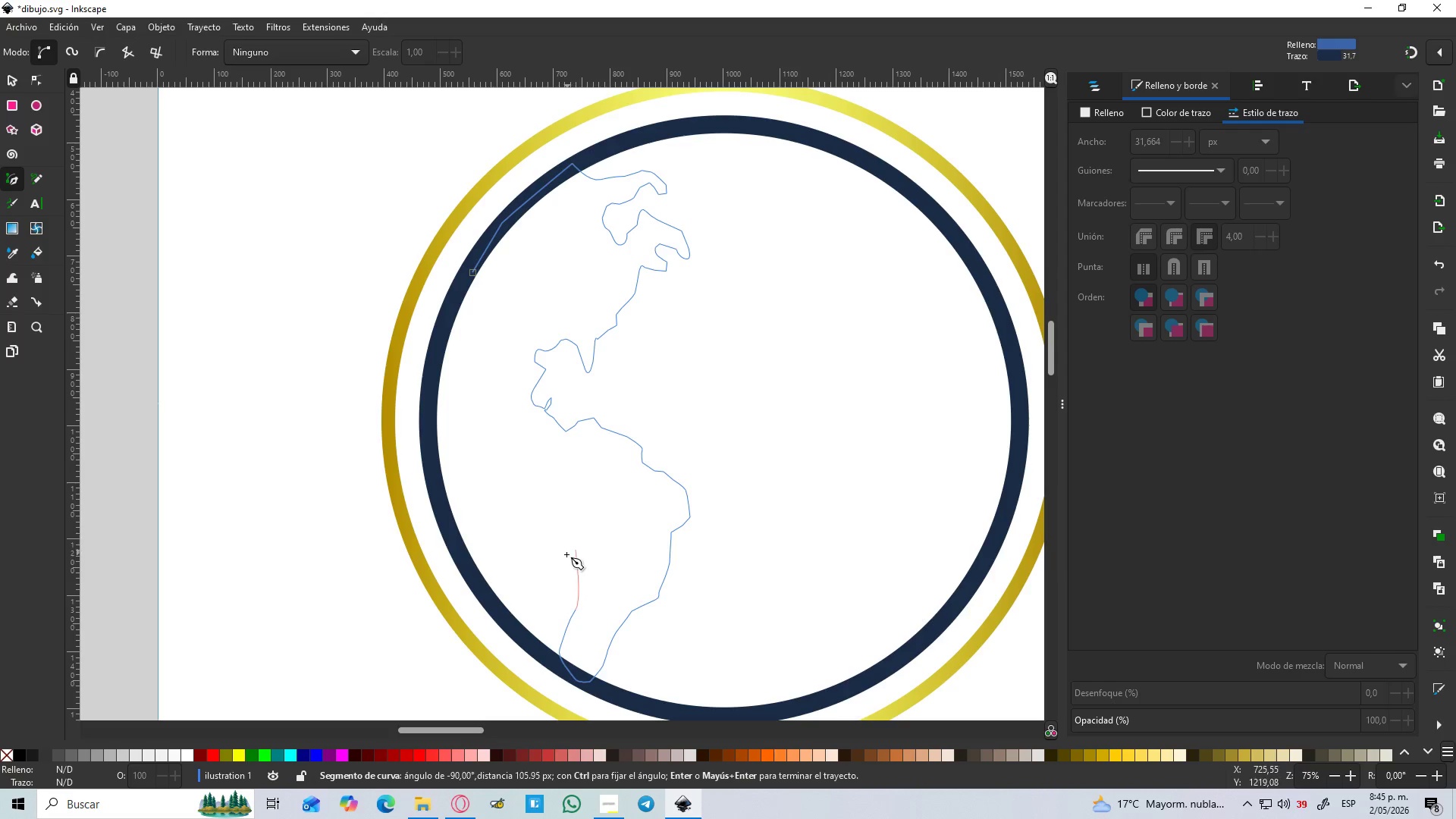 
key(Control+Z)
 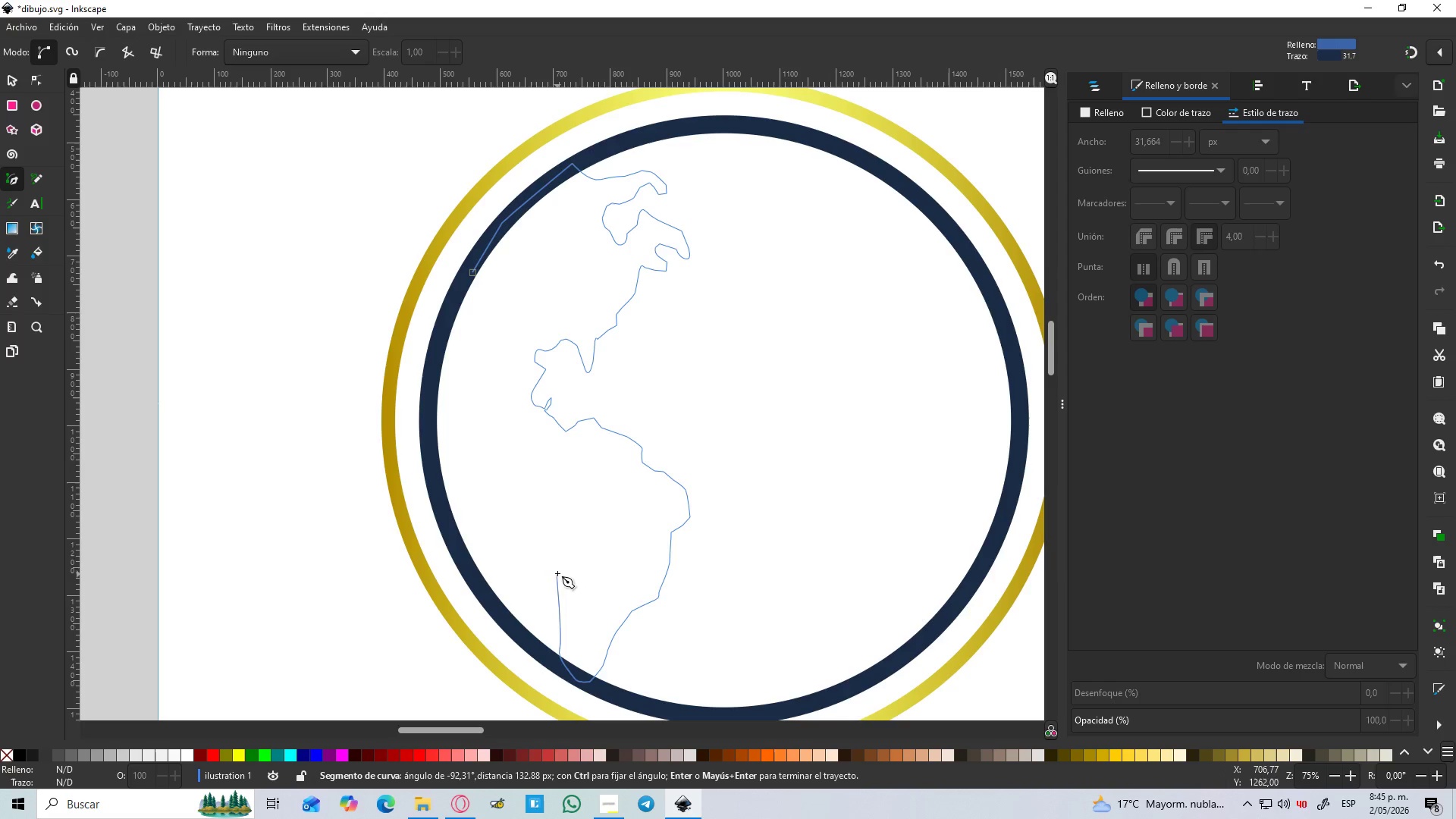 
left_click_drag(start_coordinate=[558, 548], to_coordinate=[557, 544])
 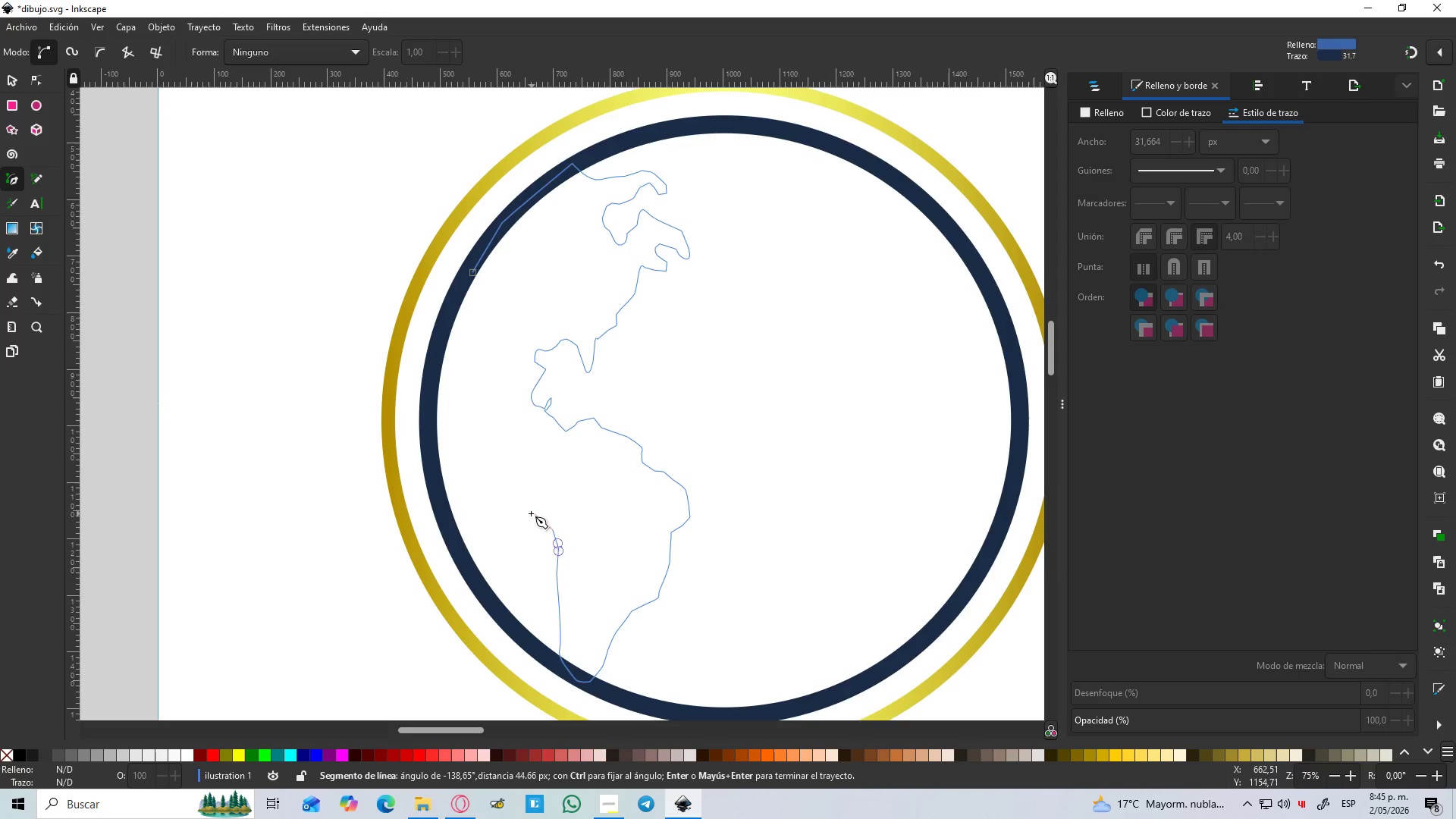 
left_click_drag(start_coordinate=[523, 507], to_coordinate=[522, 499])
 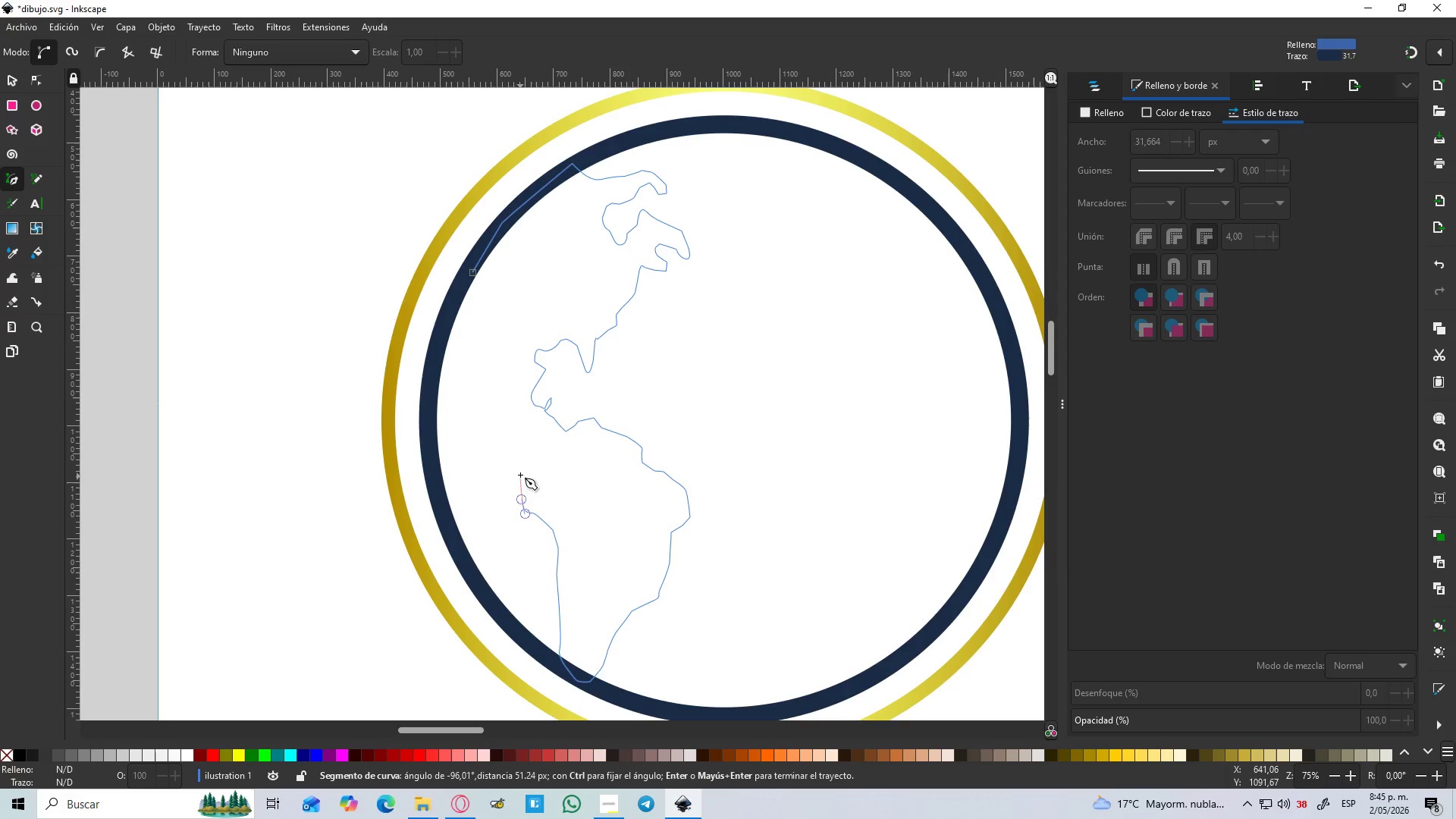 
left_click_drag(start_coordinate=[520, 472], to_coordinate=[520, 466])
 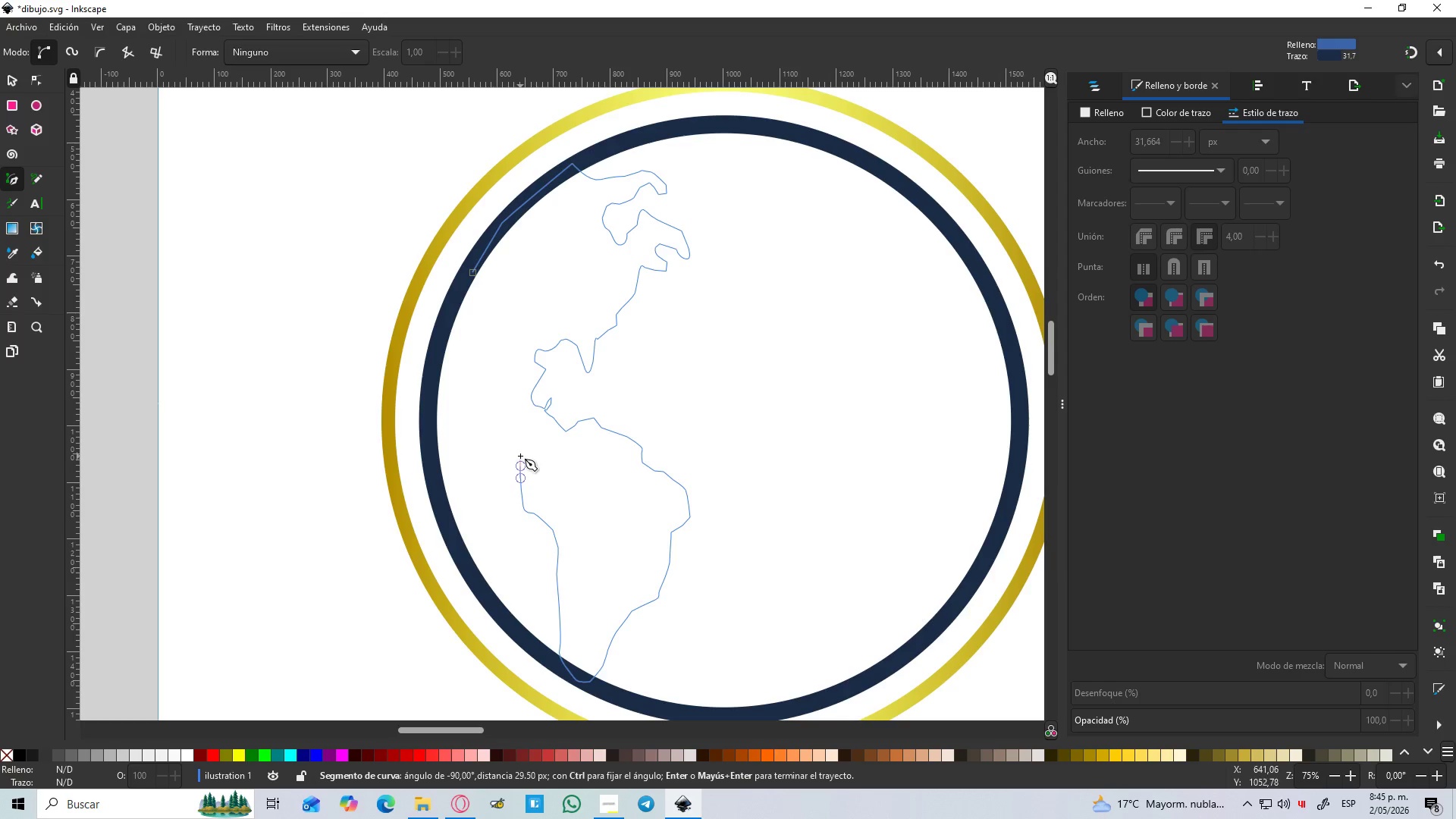 
left_click_drag(start_coordinate=[520, 456], to_coordinate=[520, 451])
 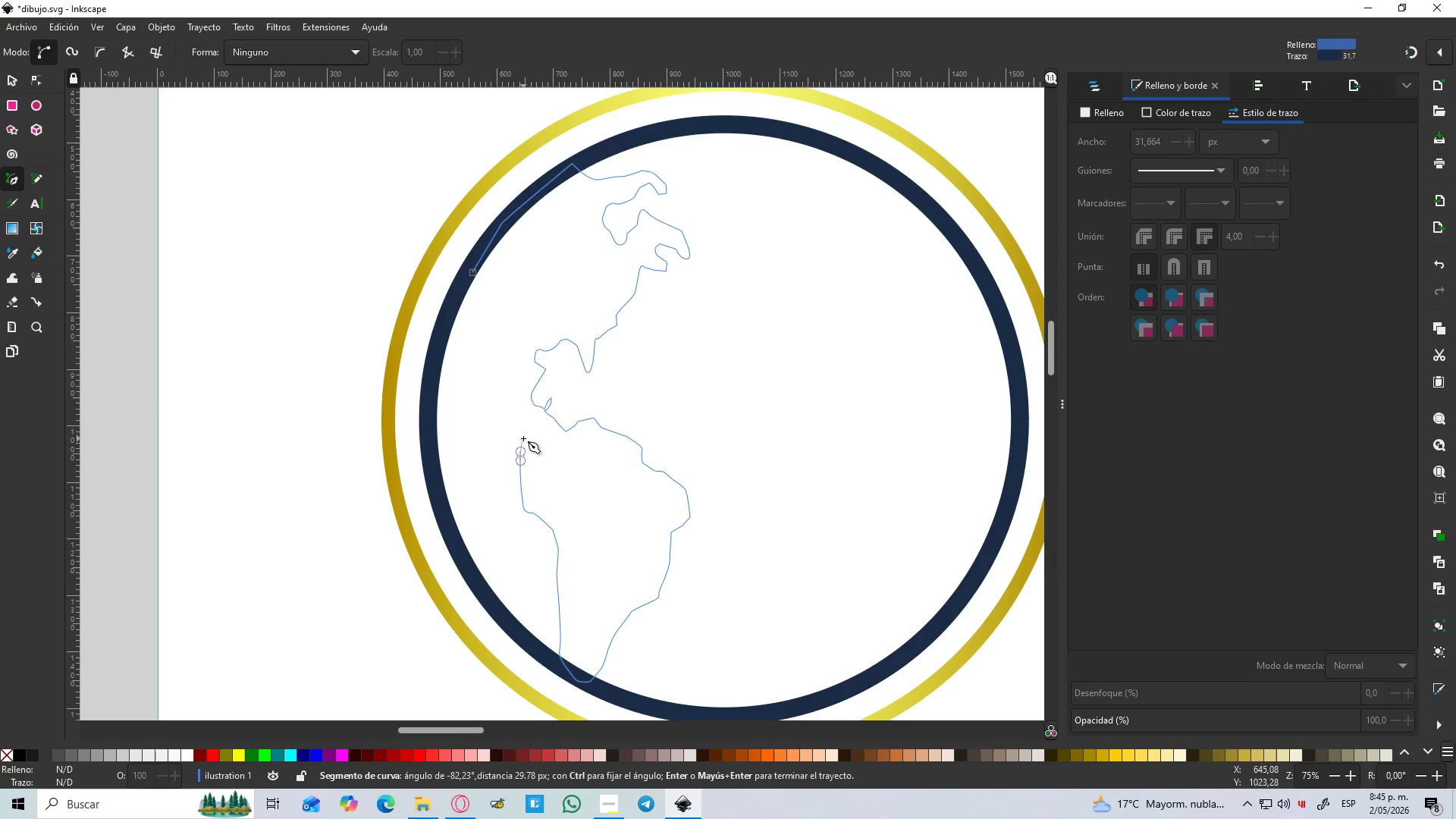 
left_click_drag(start_coordinate=[523, 438], to_coordinate=[526, 434])
 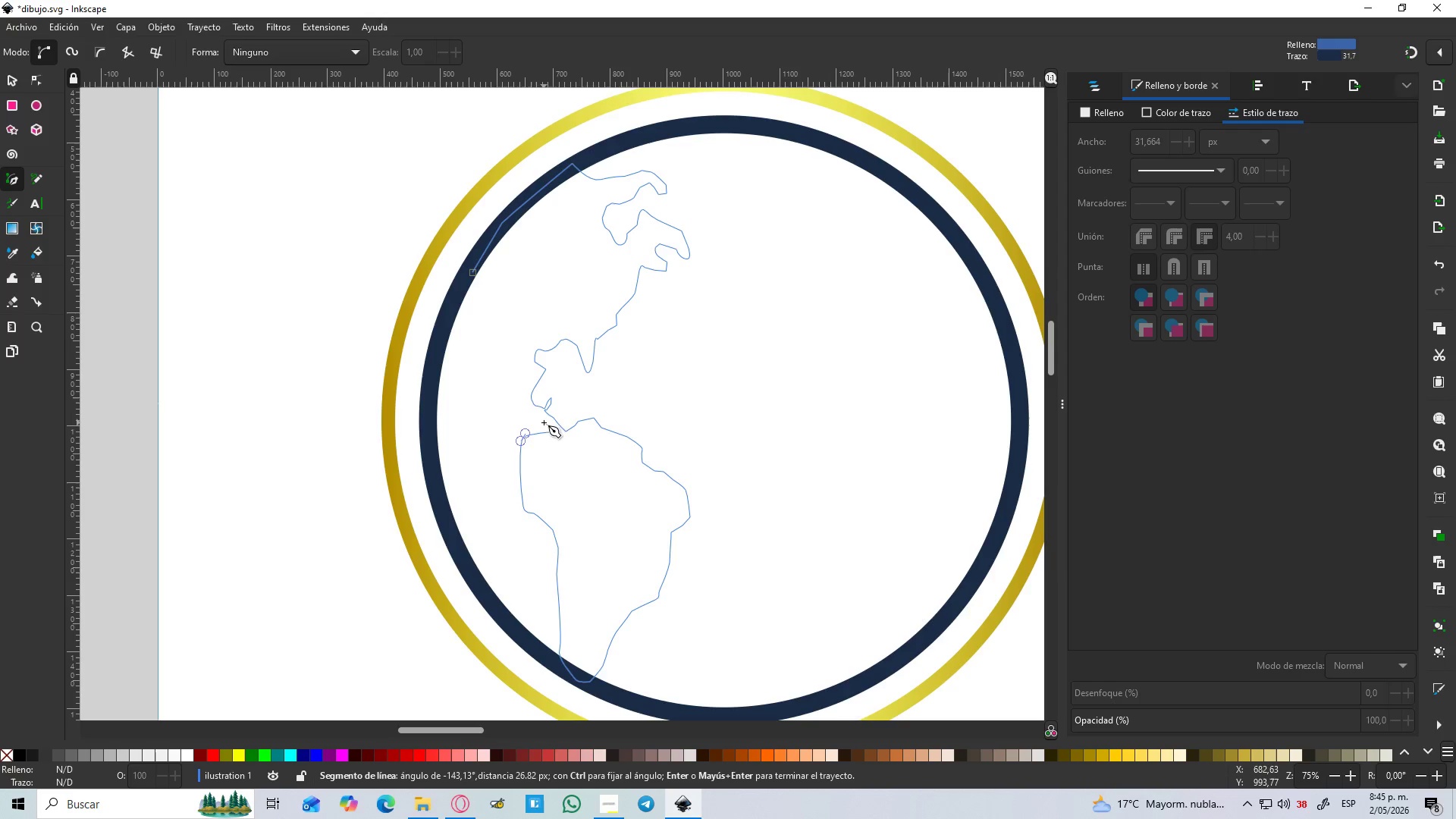 
left_click_drag(start_coordinate=[535, 412], to_coordinate=[530, 410])
 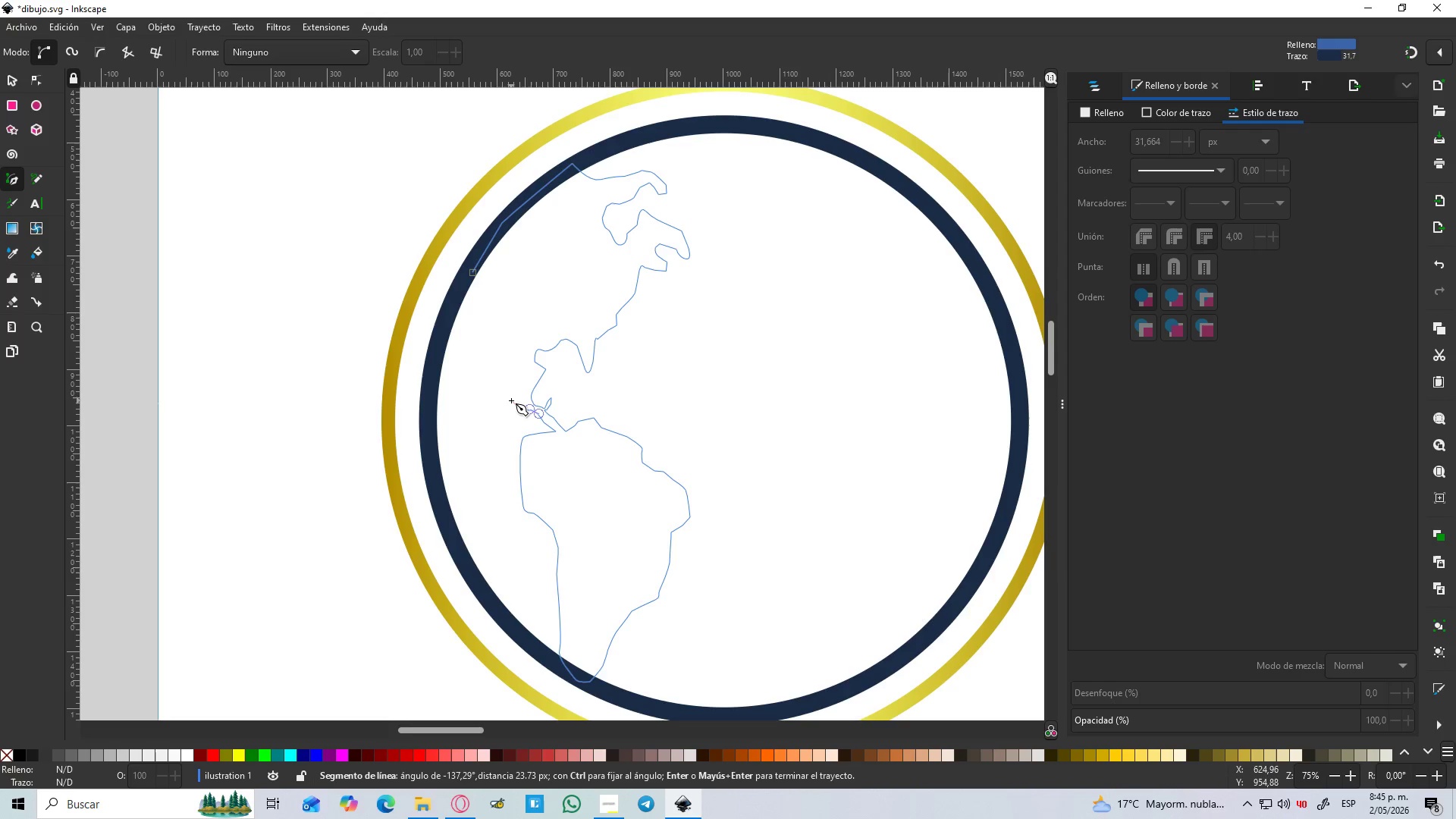 
left_click_drag(start_coordinate=[511, 400], to_coordinate=[511, 389])
 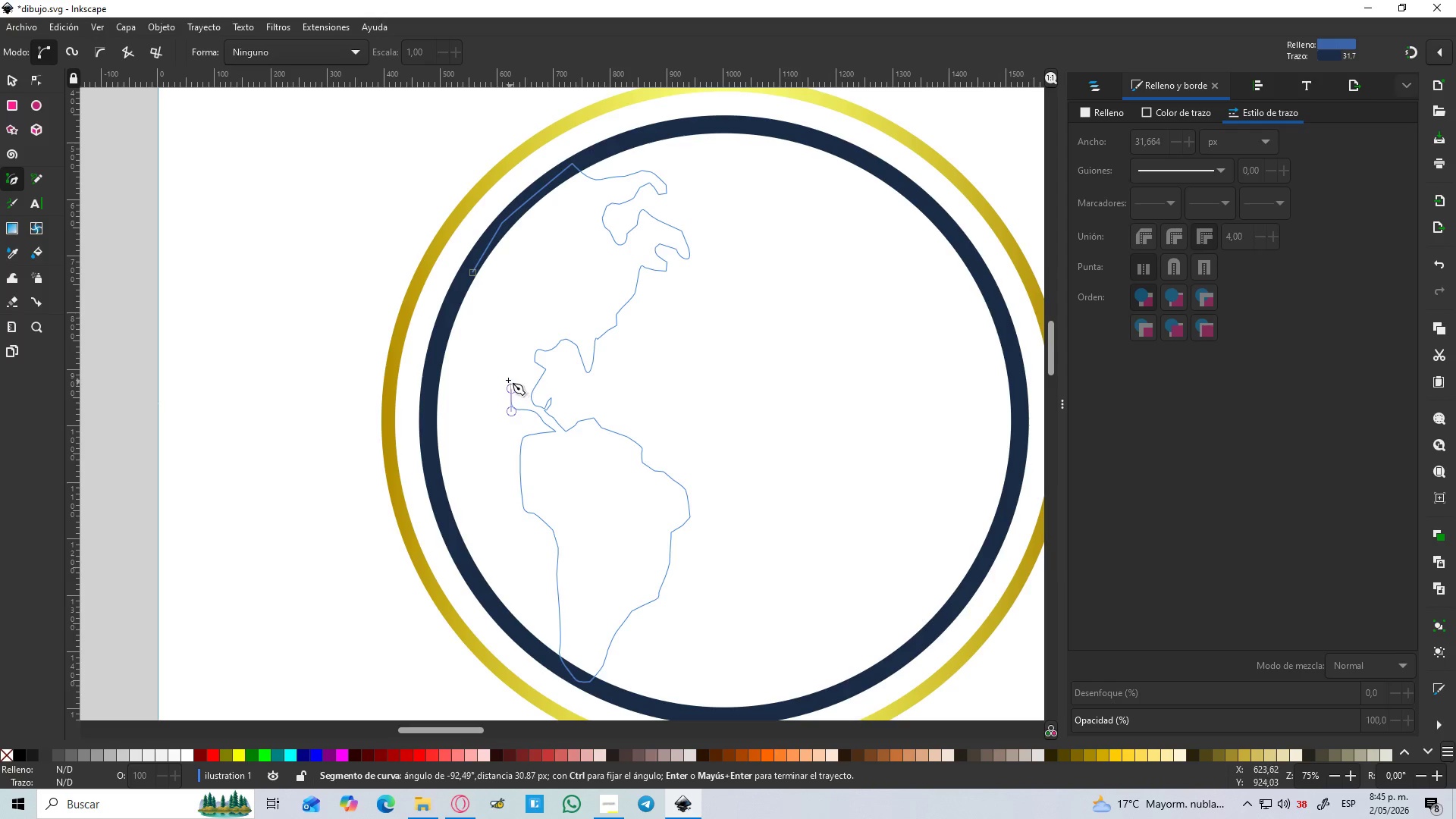 
left_click_drag(start_coordinate=[508, 379], to_coordinate=[503, 373])
 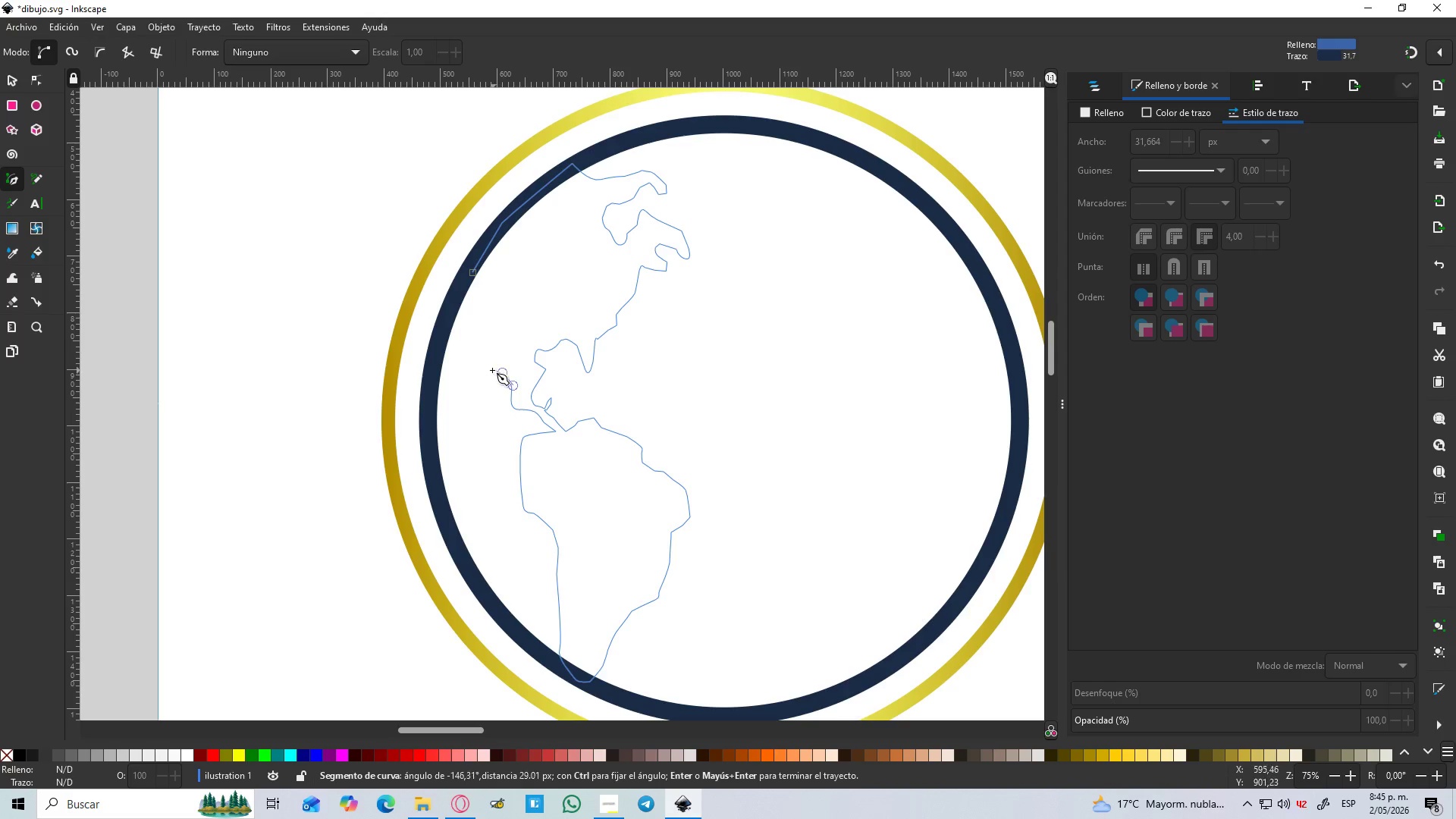 
left_click_drag(start_coordinate=[491, 370], to_coordinate=[479, 362])
 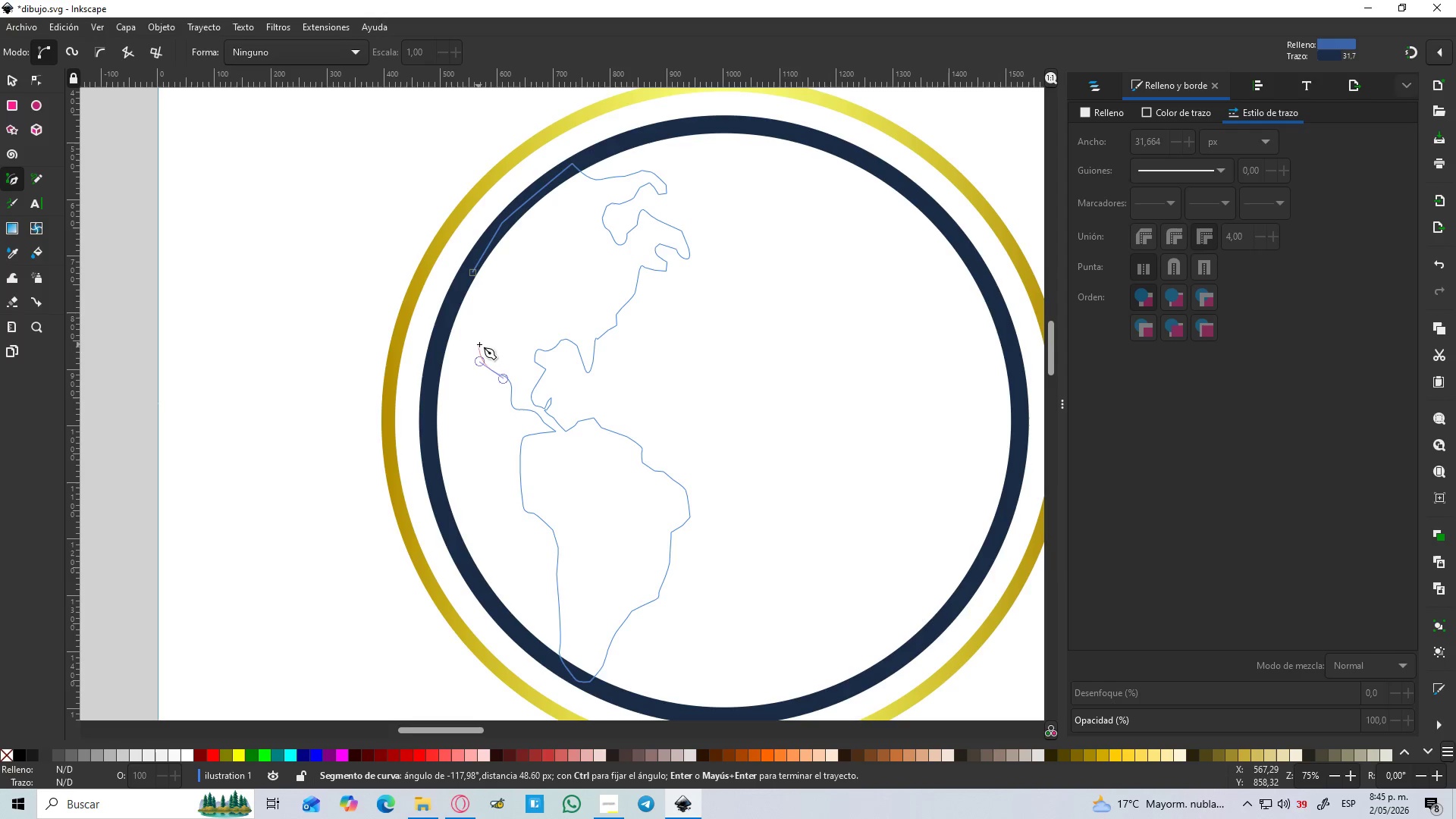 
left_click_drag(start_coordinate=[479, 344], to_coordinate=[480, 338])
 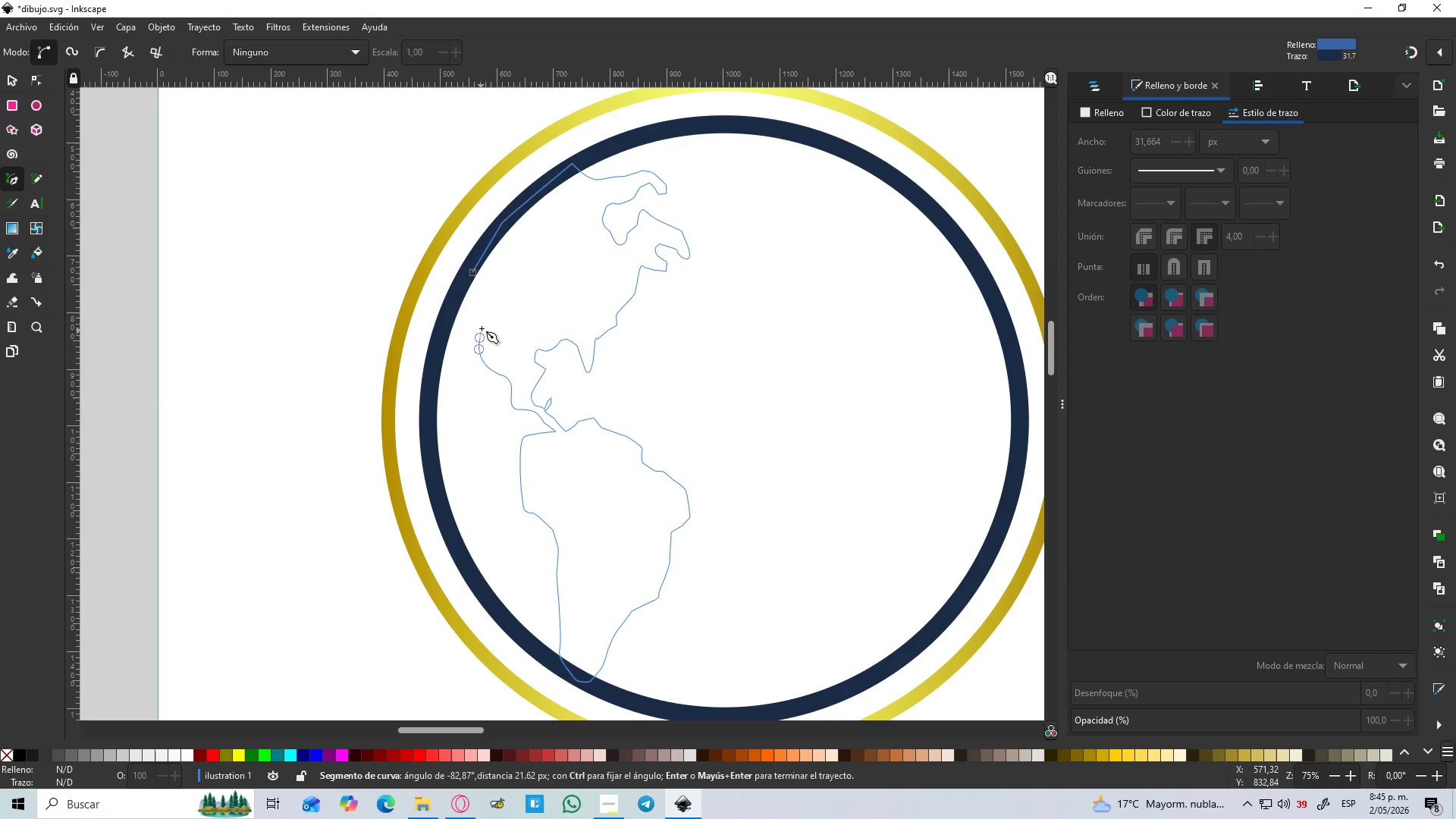 
left_click([482, 323])
 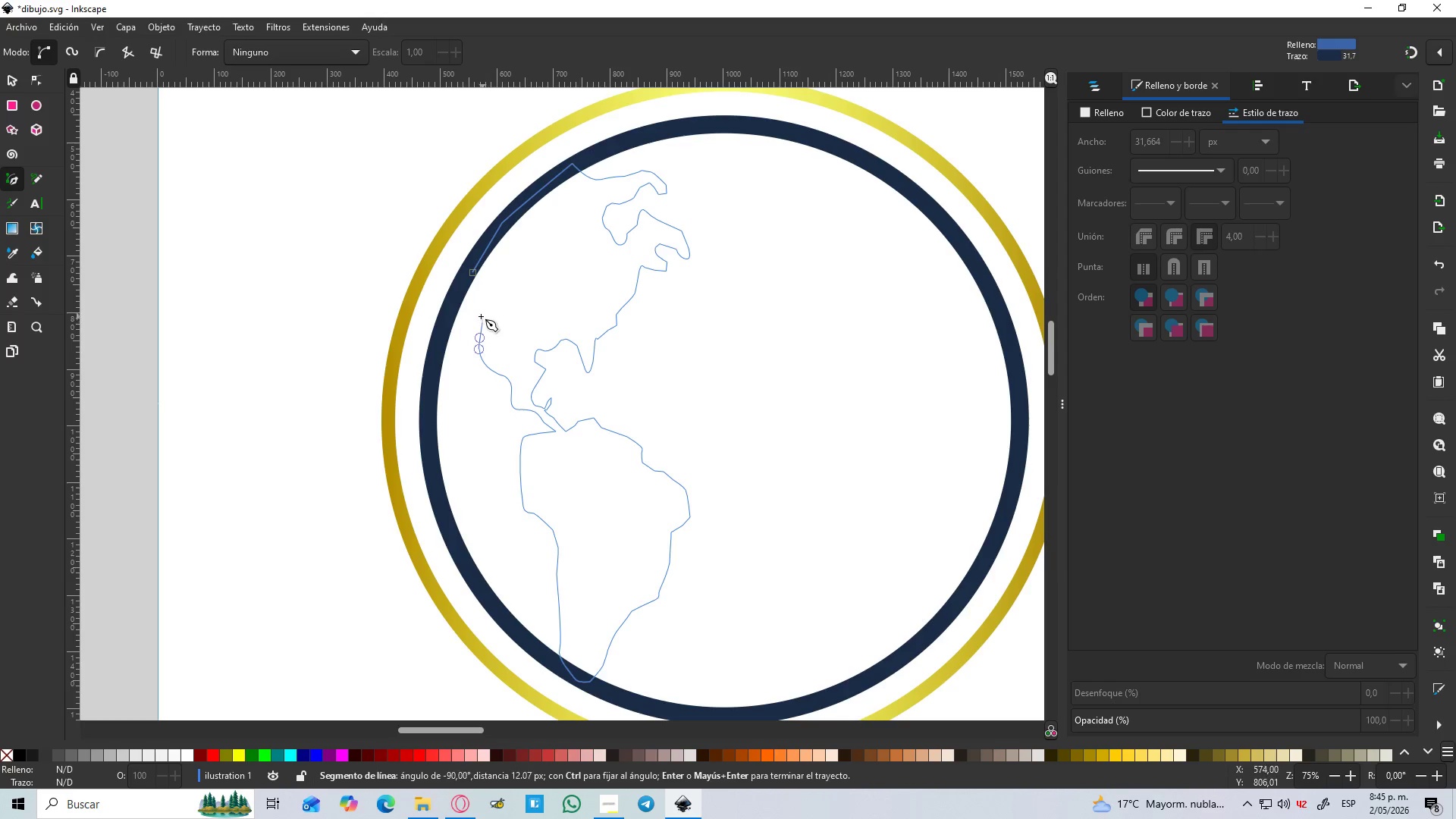 
left_click_drag(start_coordinate=[480, 316], to_coordinate=[470, 328])
 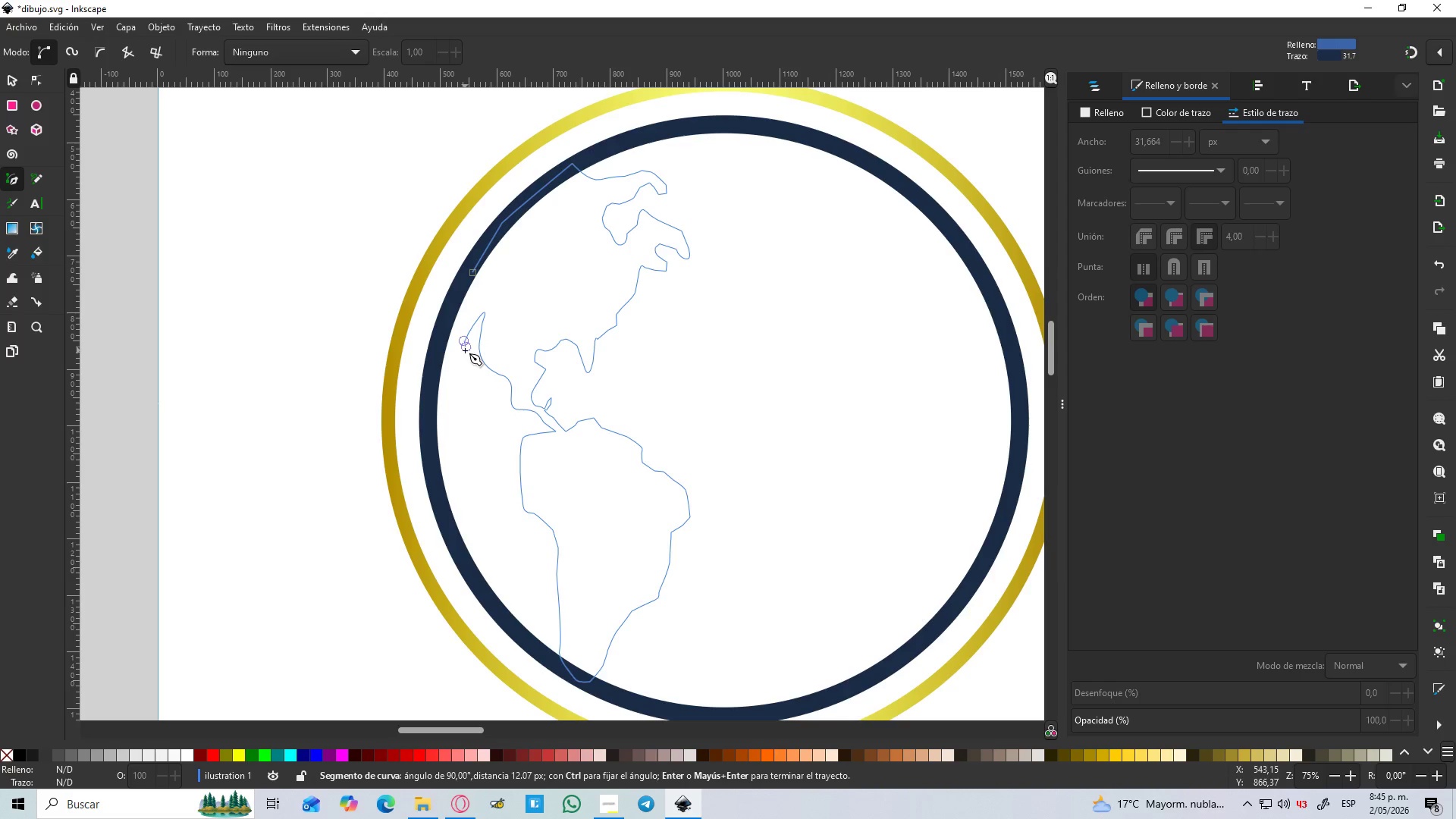 
left_click_drag(start_coordinate=[460, 347], to_coordinate=[457, 323])
 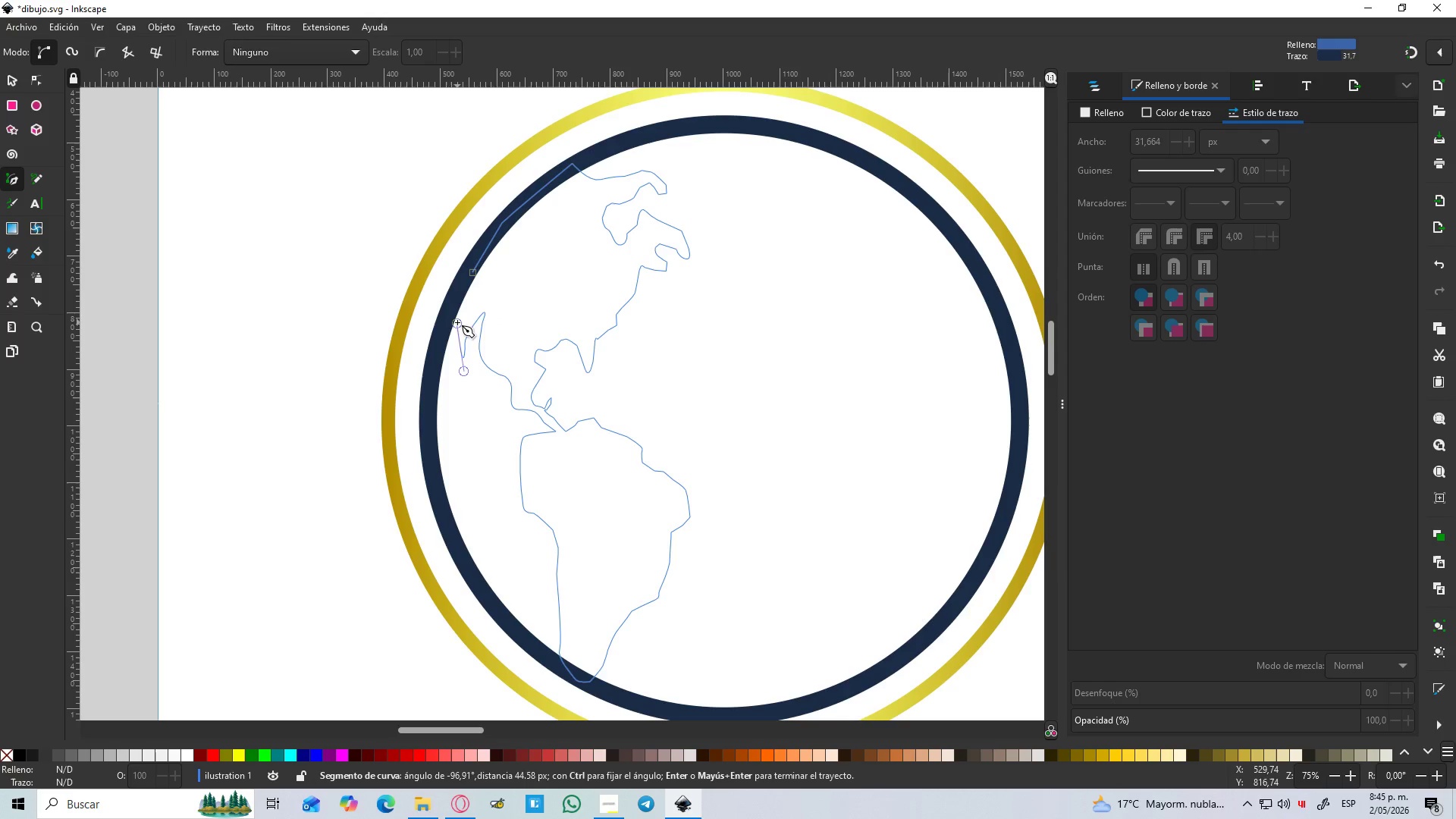 
left_click_drag(start_coordinate=[459, 322], to_coordinate=[463, 318])
 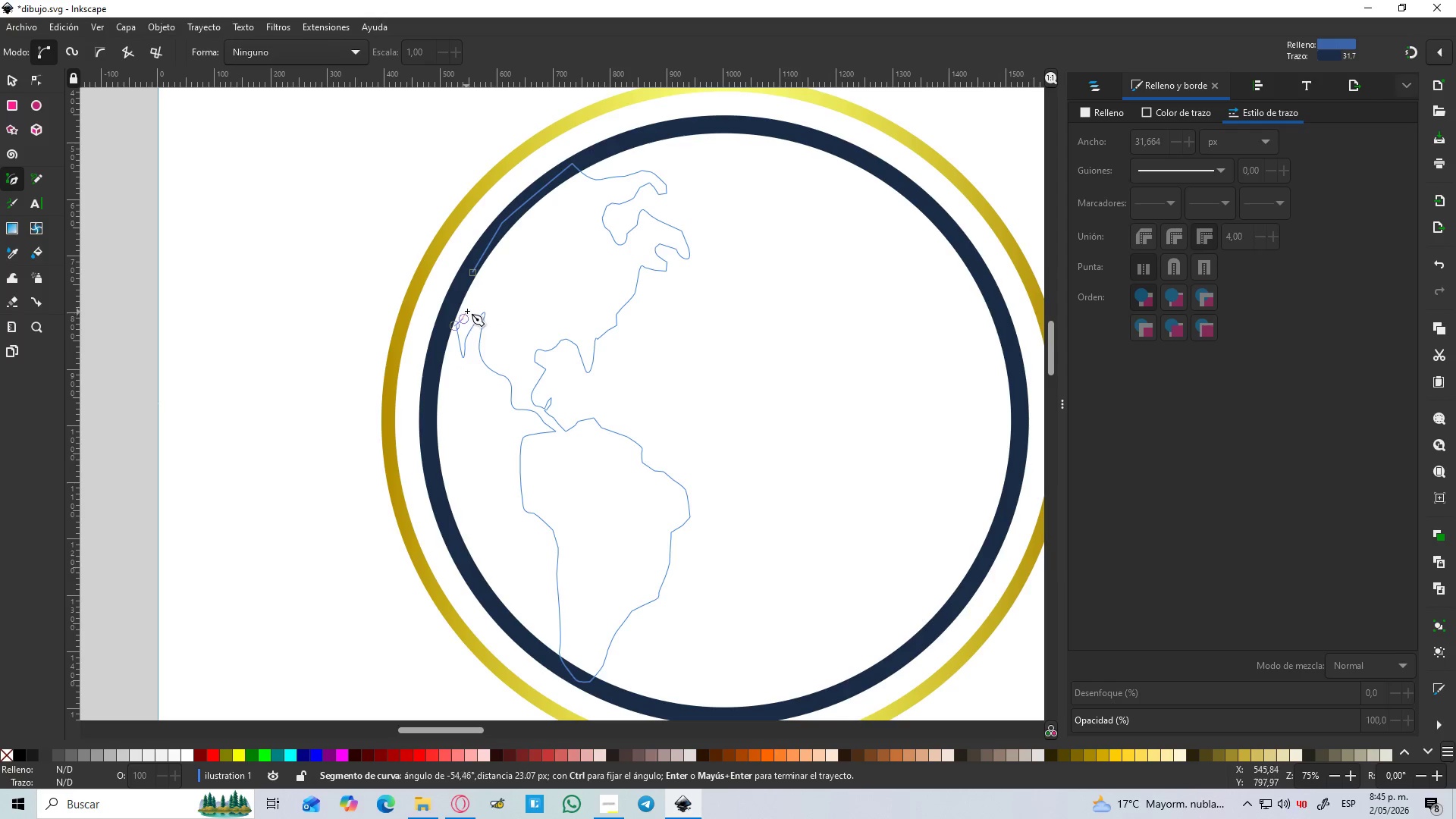 
left_click_drag(start_coordinate=[468, 311], to_coordinate=[470, 306])
 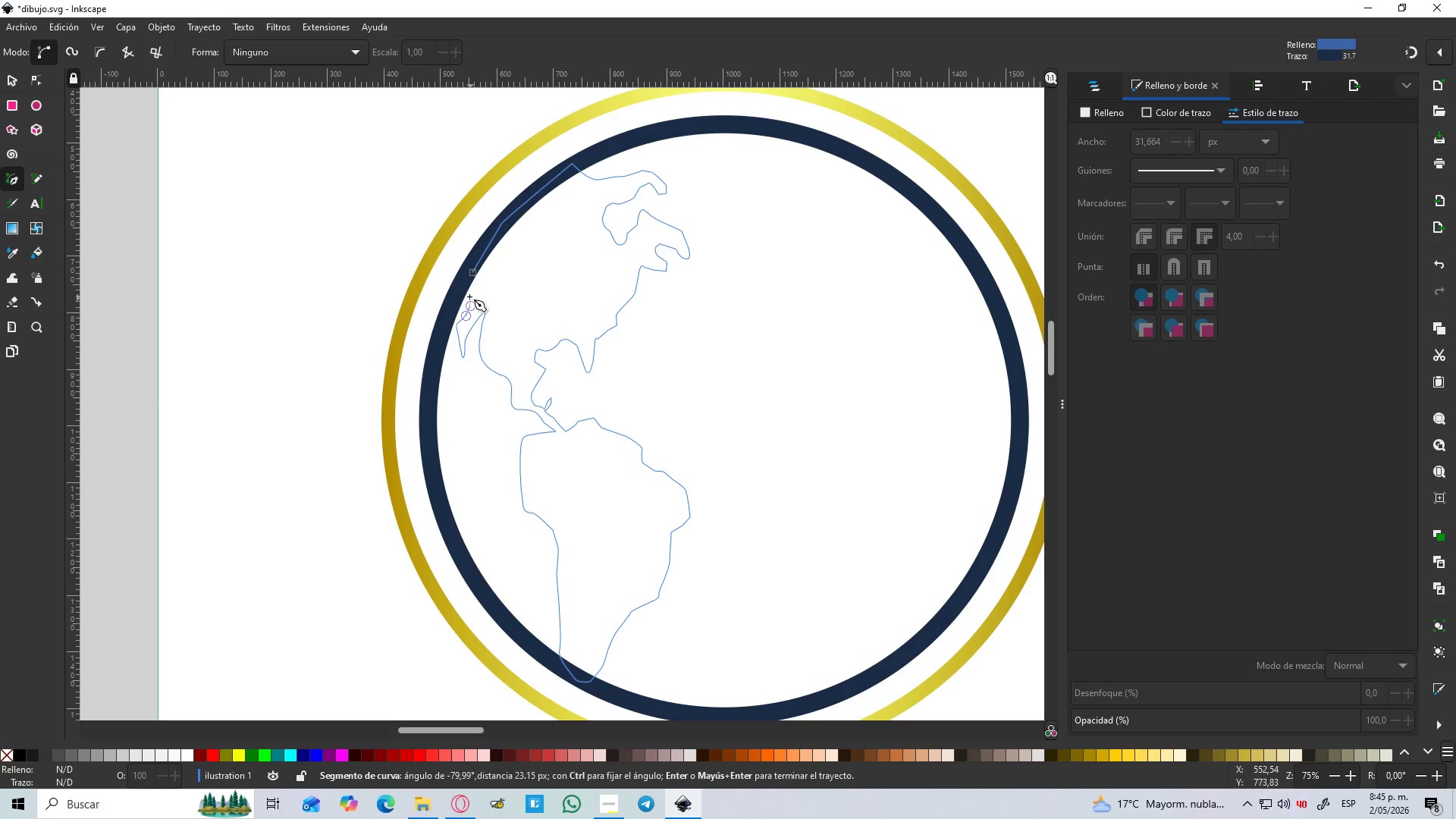 
left_click_drag(start_coordinate=[469, 297], to_coordinate=[469, 292])
 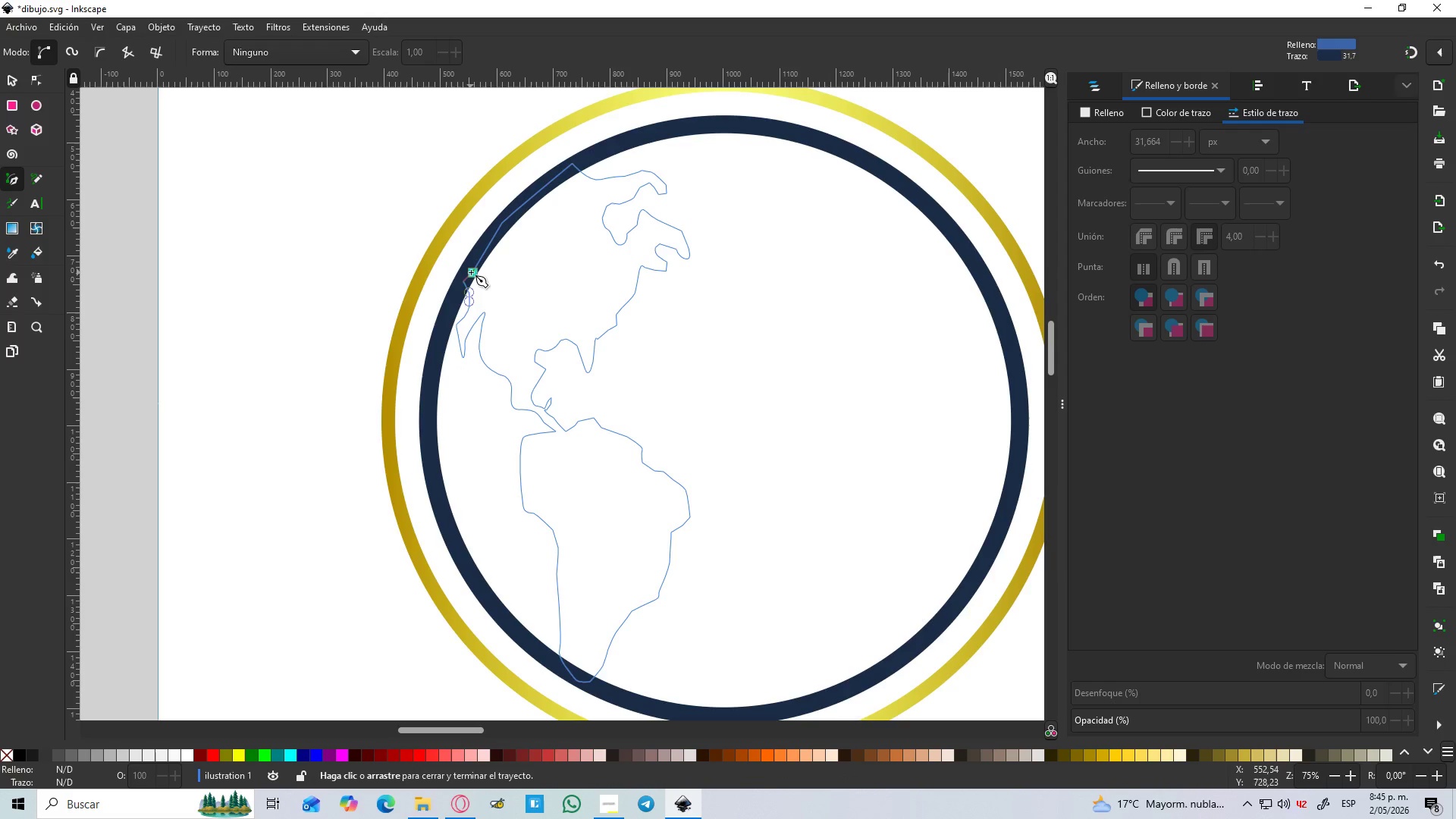 
left_click([472, 272])
 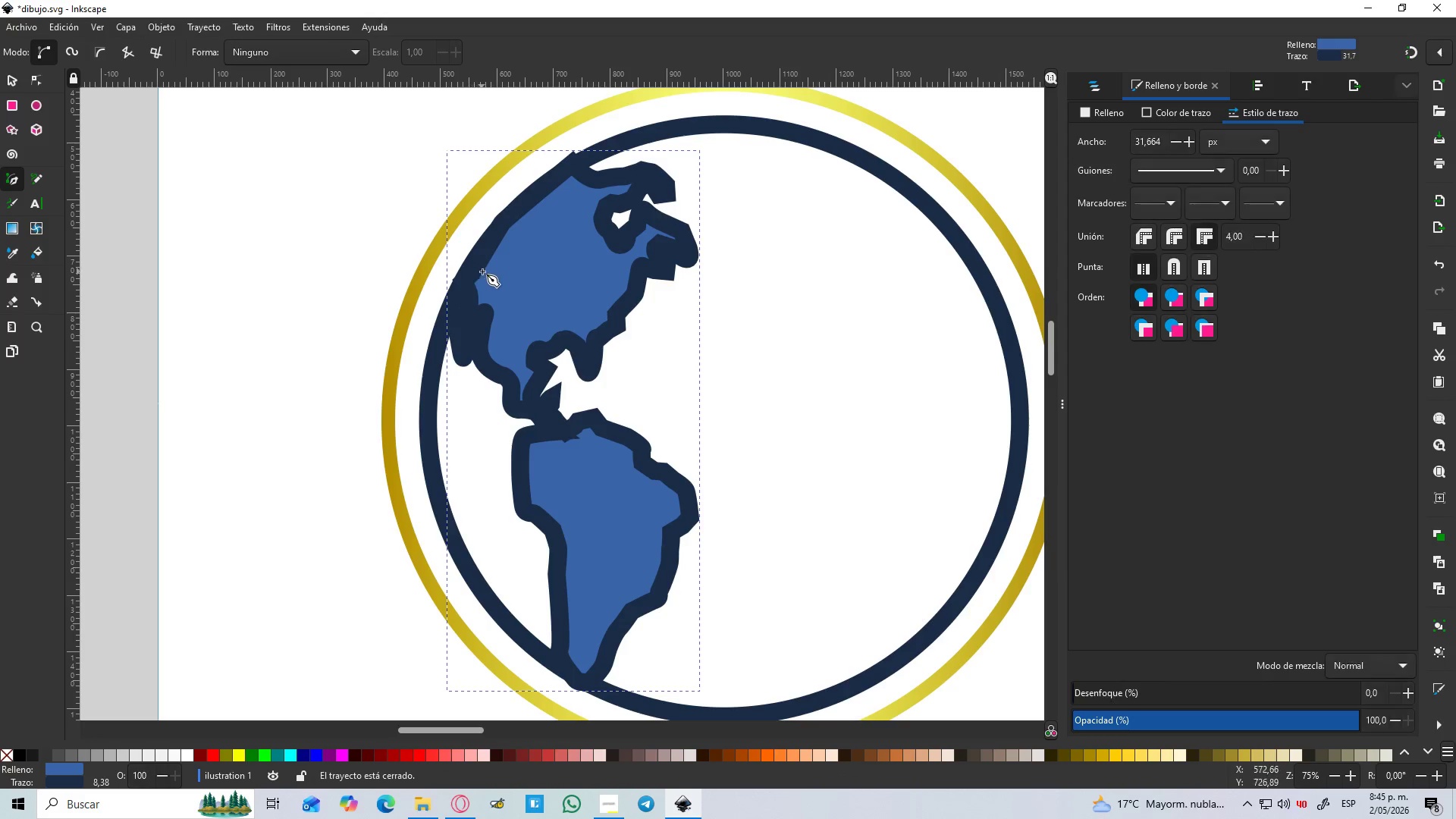 
hold_key(key=ControlLeft, duration=0.56)
scroll: coordinate [485, 275], scroll_direction: down, amount: 2.0
 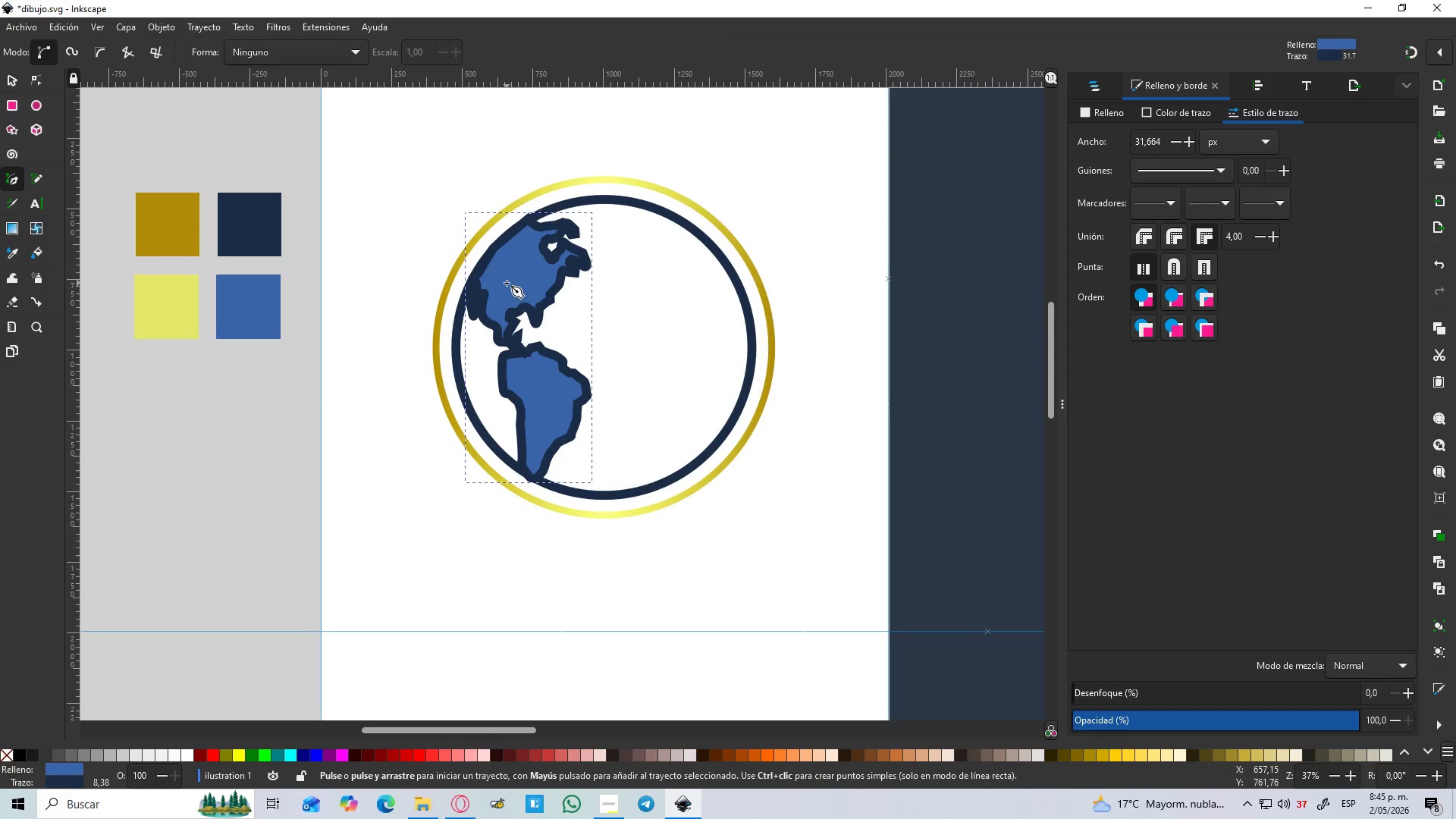 
hold_key(key=ControlLeft, duration=0.59)
 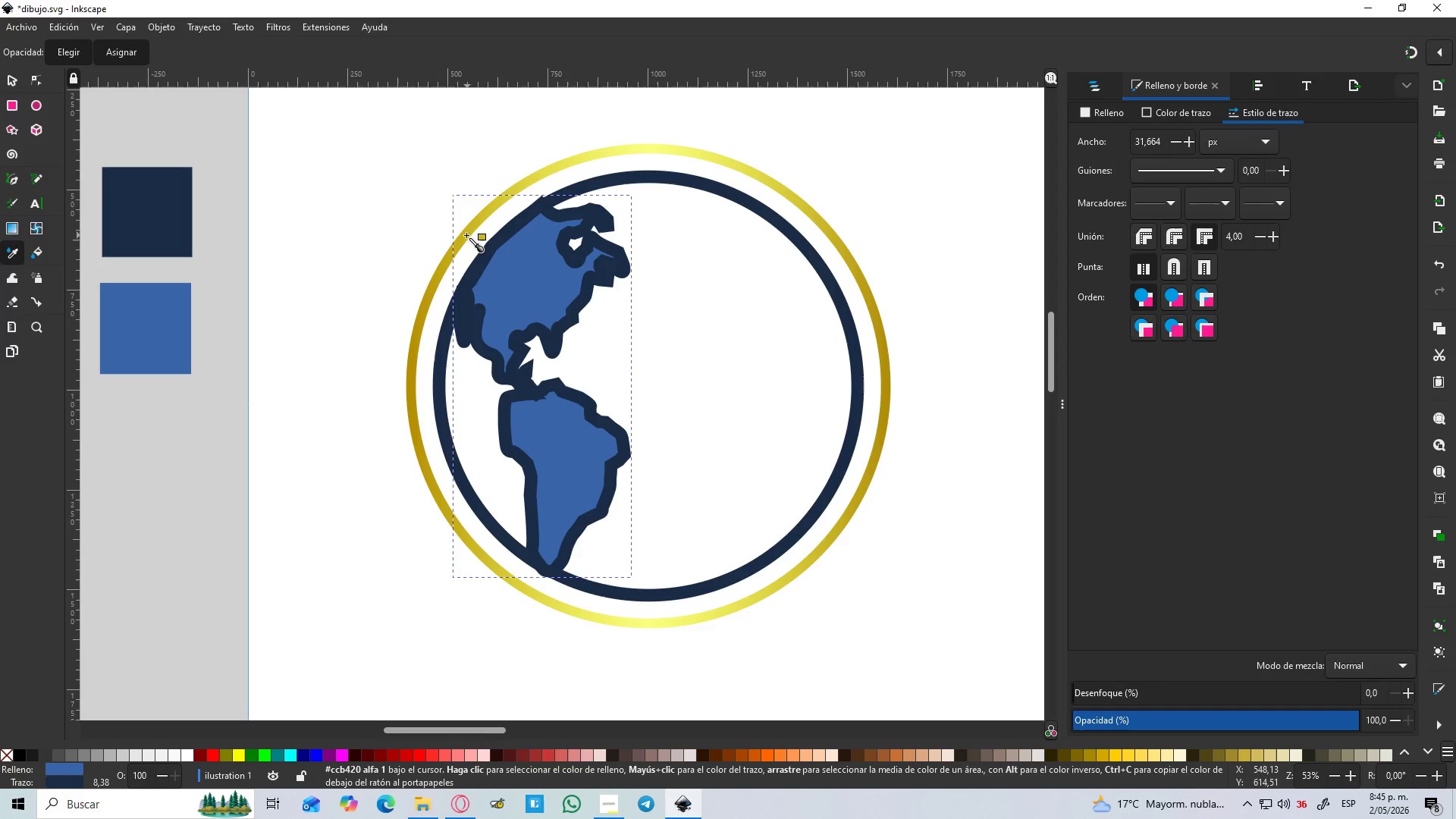 
key(D)
 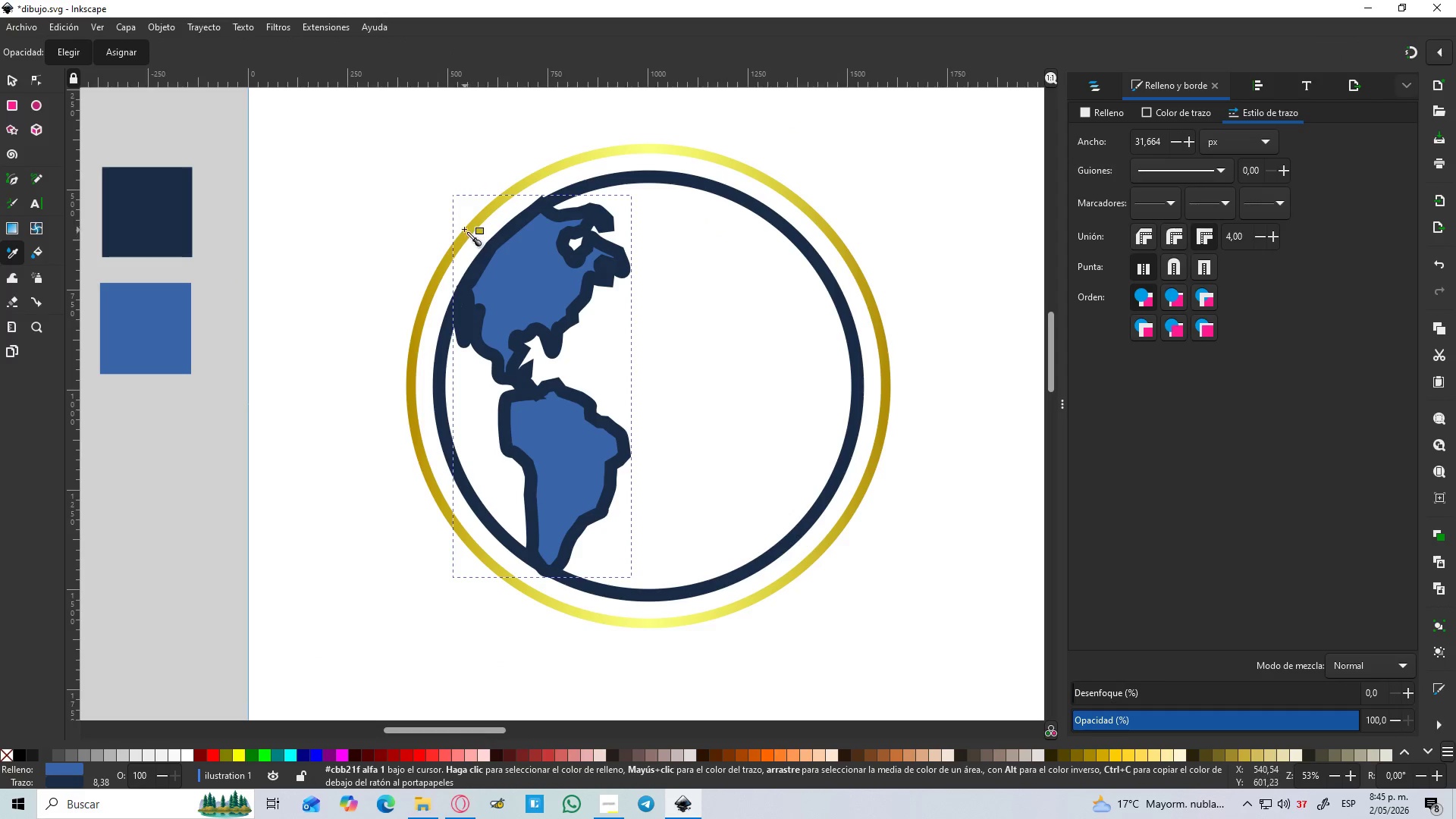 
scroll: coordinate [498, 256], scroll_direction: up, amount: 1.0
 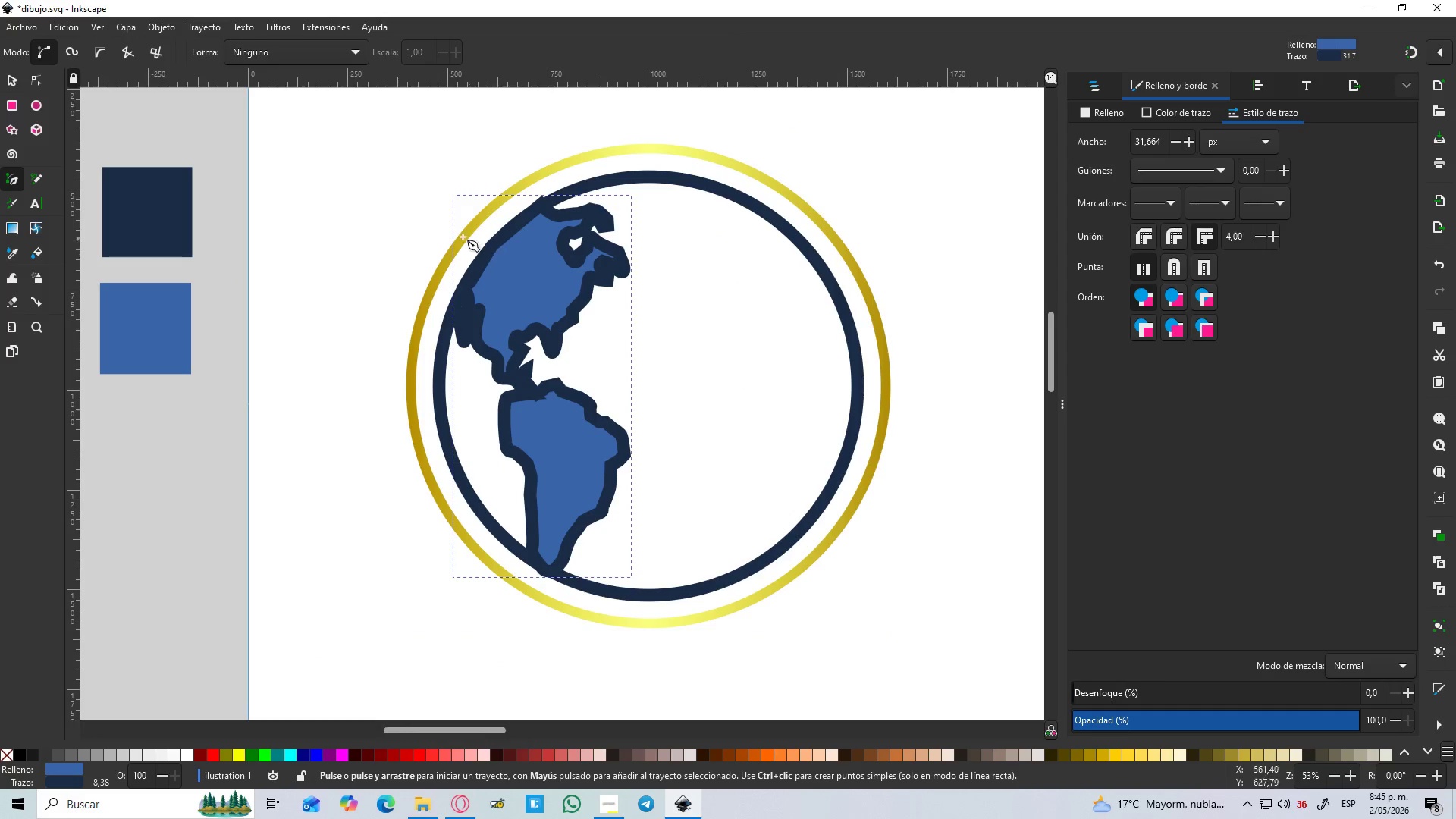 
left_click([464, 229])
 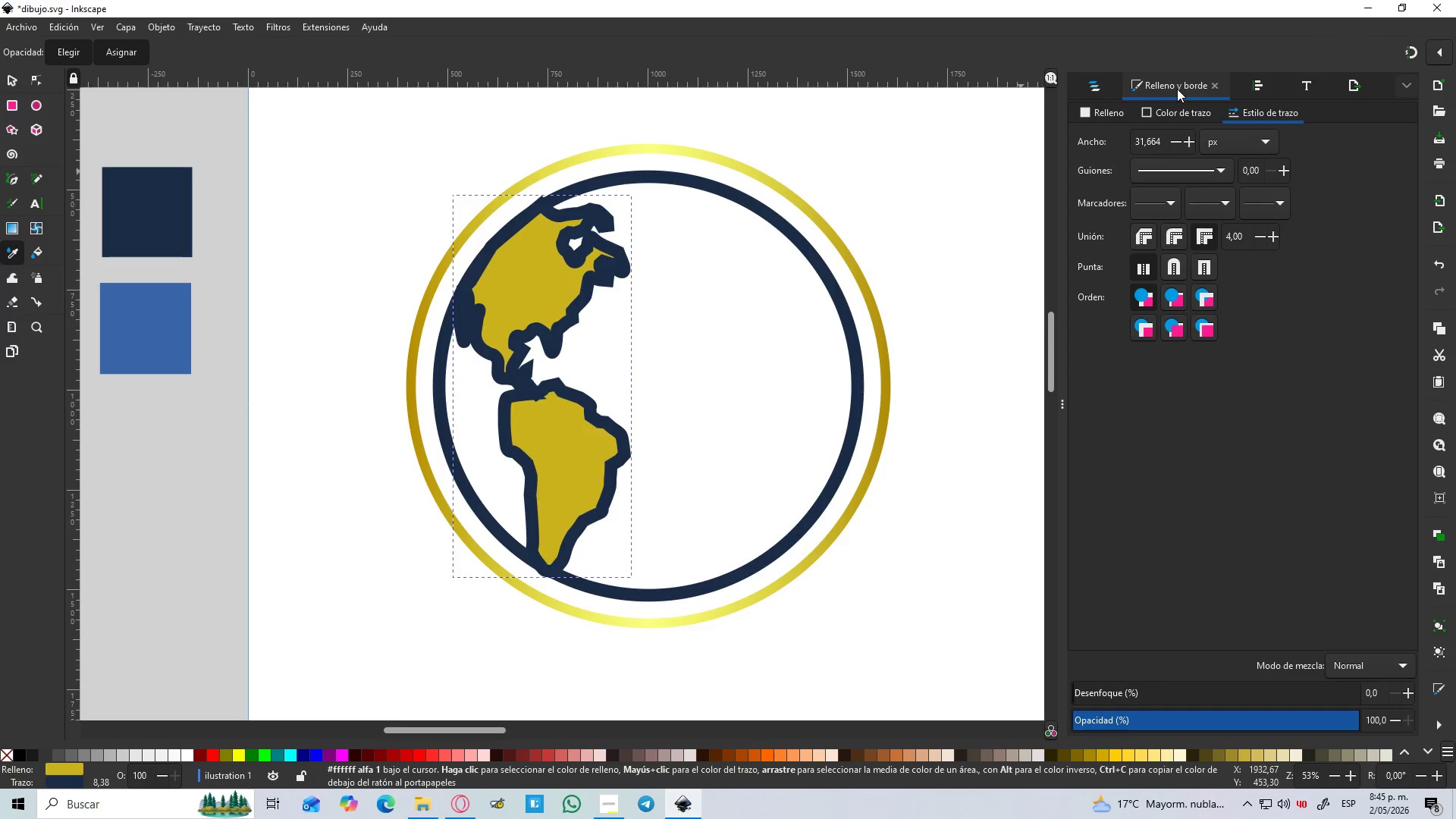 
left_click([1169, 109])
 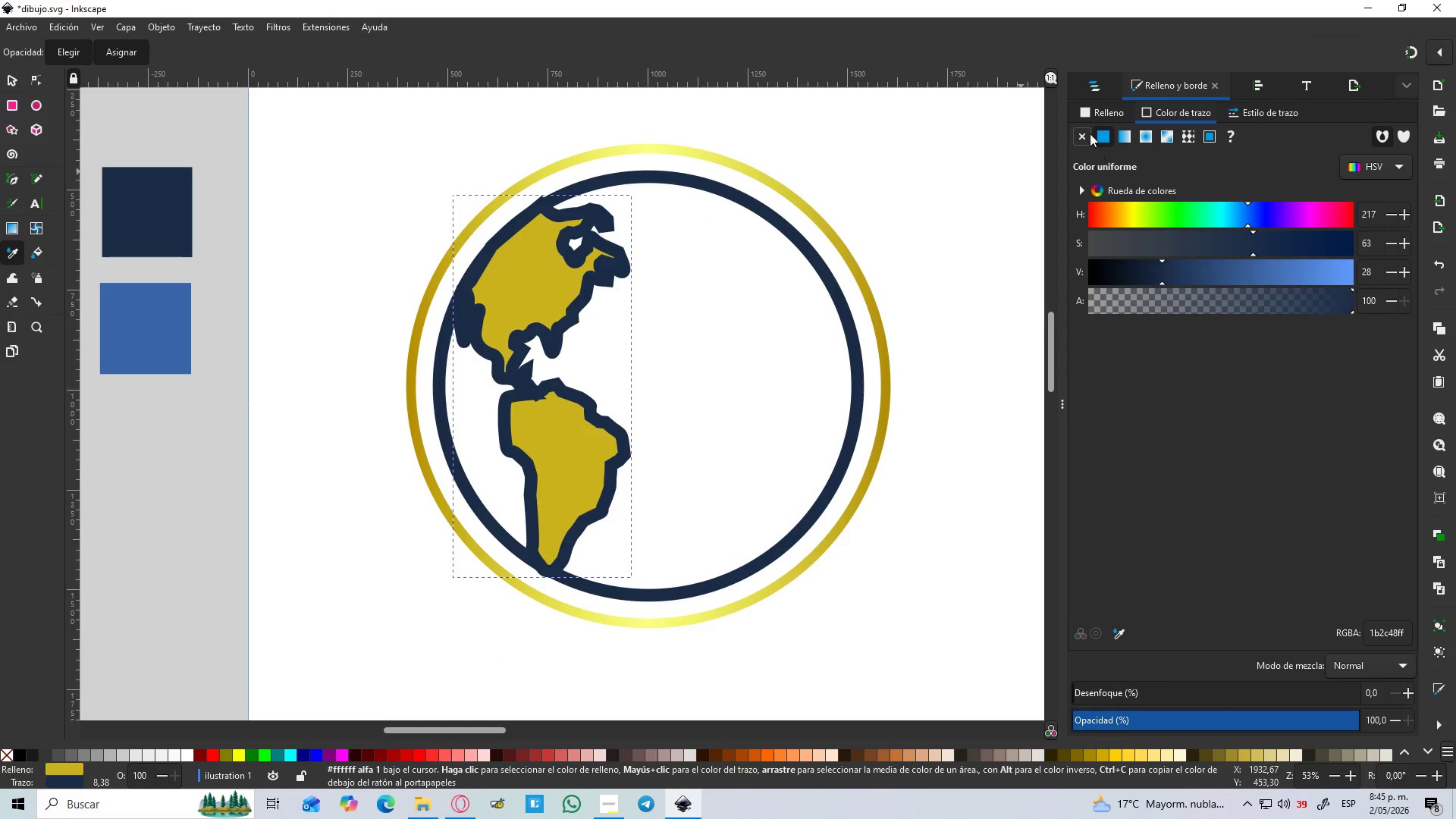 
left_click([1088, 132])
 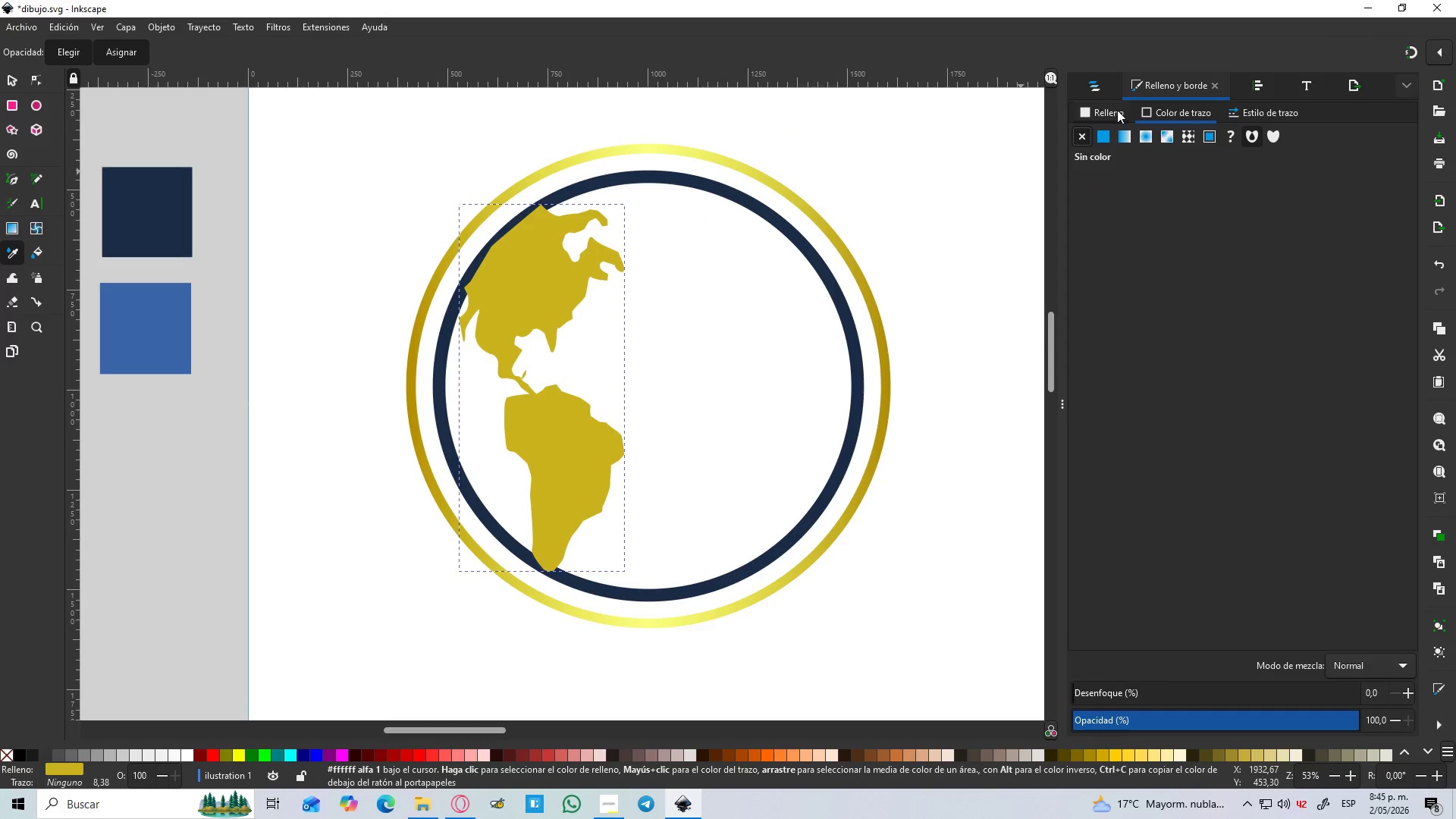 
mouse_move([1123, 127])
 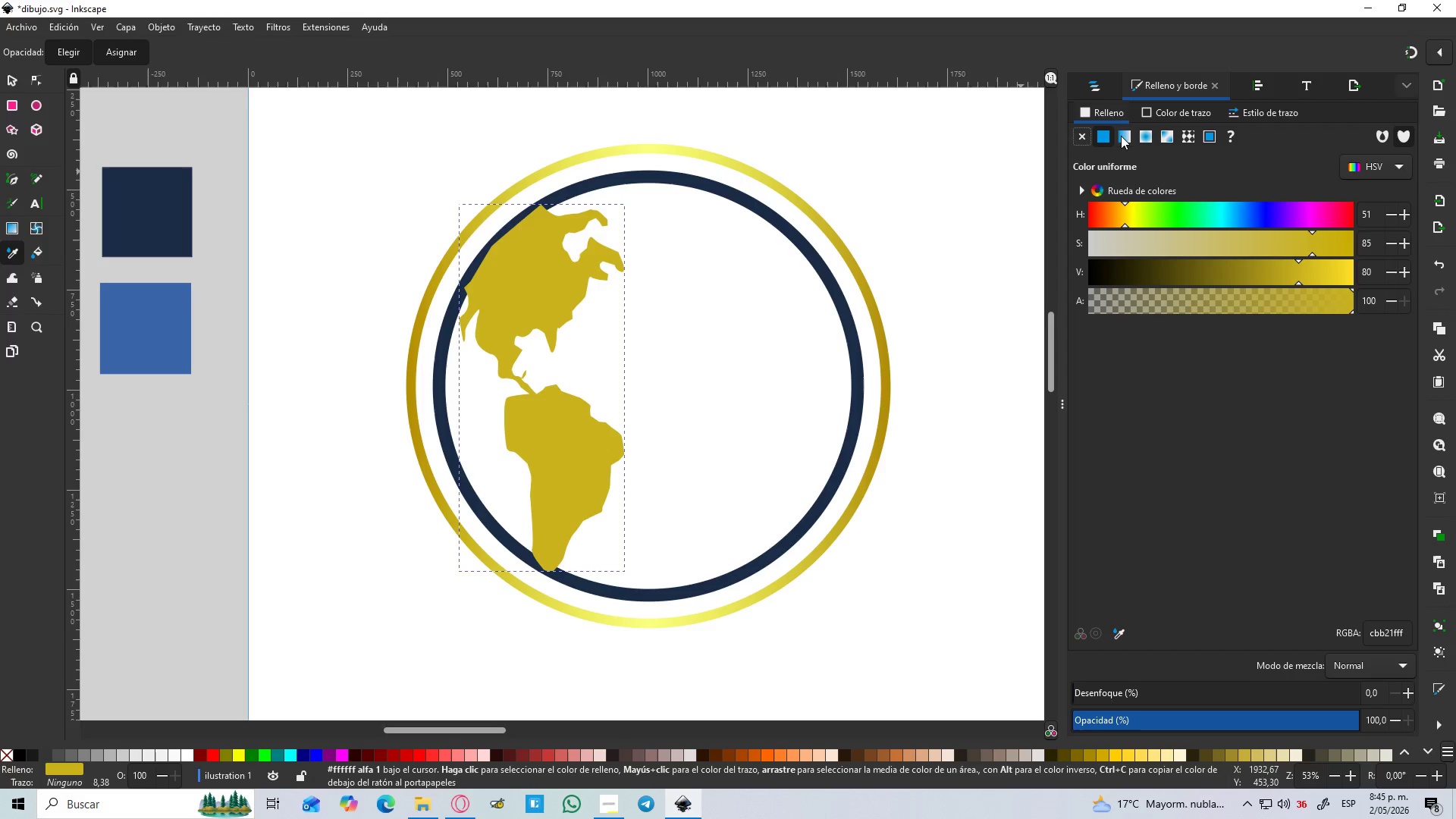 
left_click([1119, 139])
 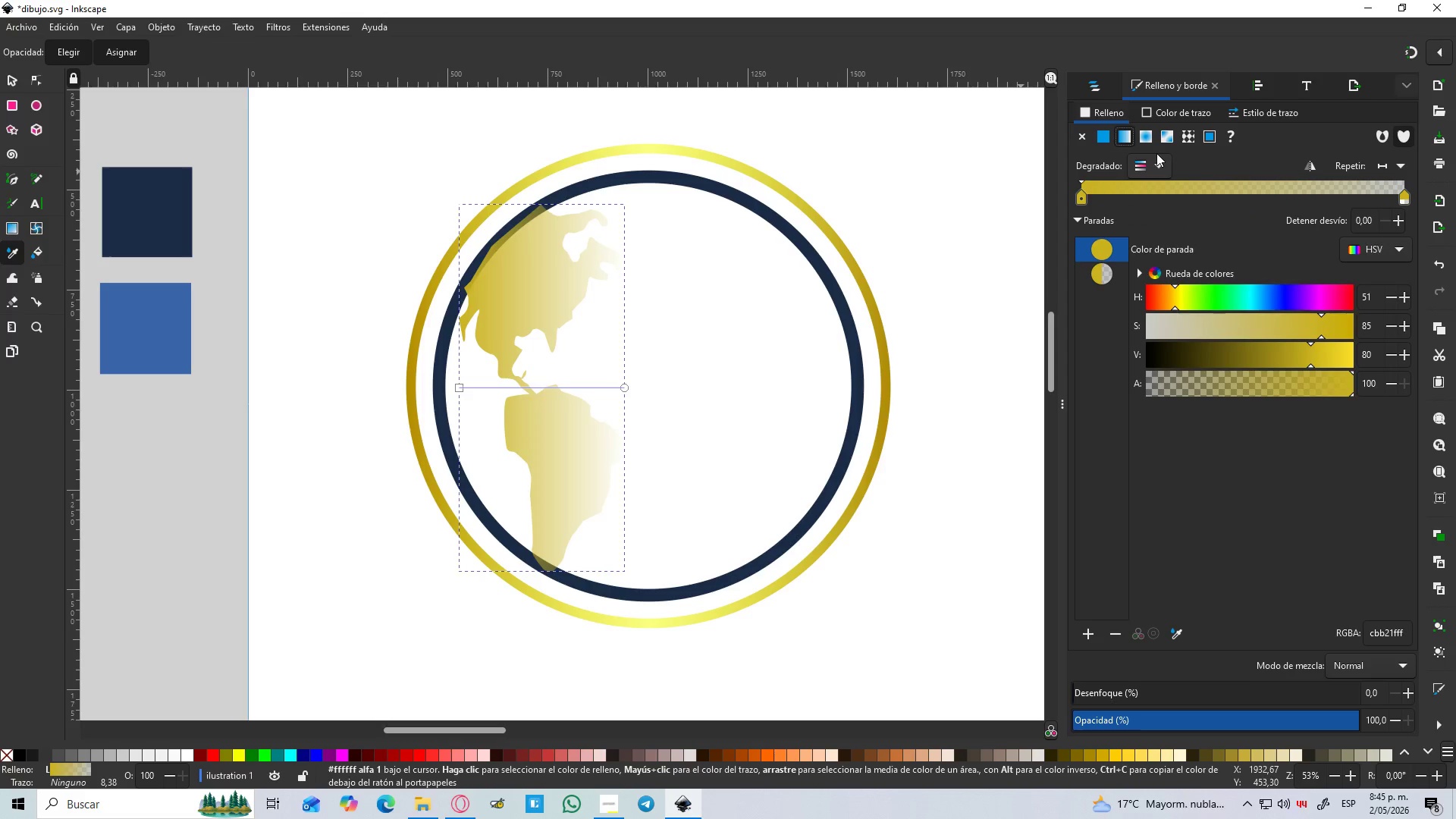 
left_click([1156, 170])
 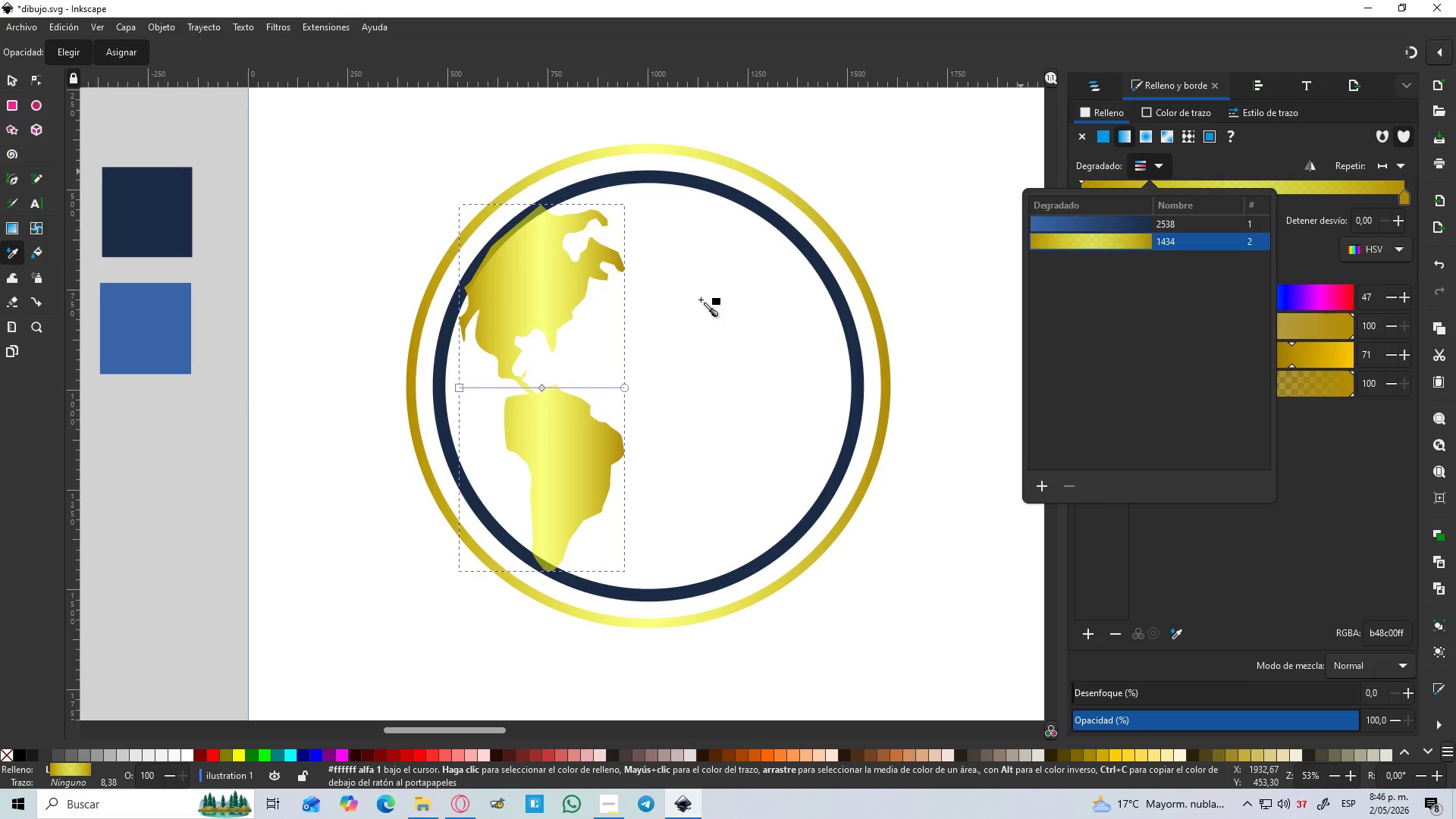 
left_click([11, 76])
 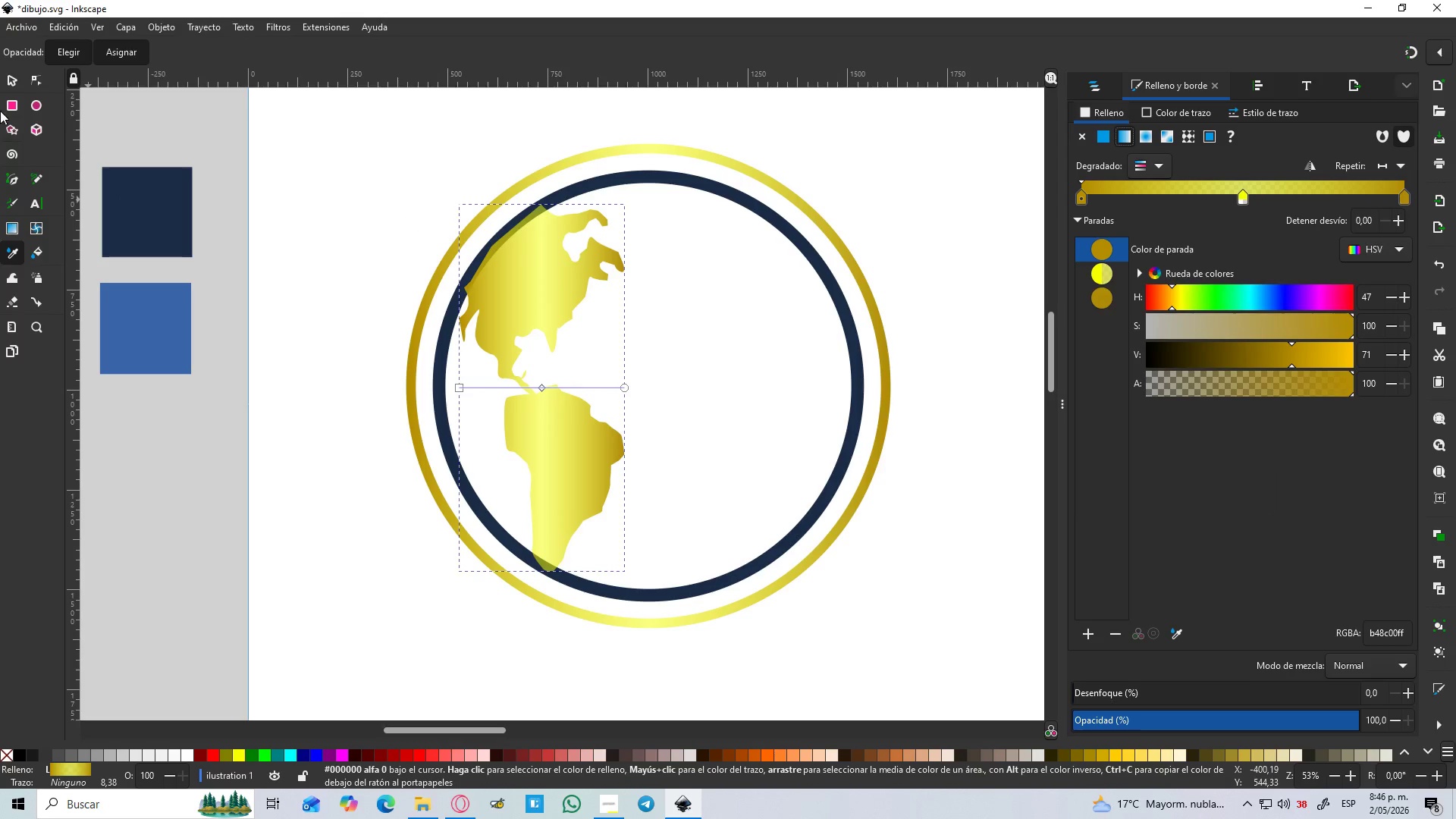 
left_click([14, 84])
 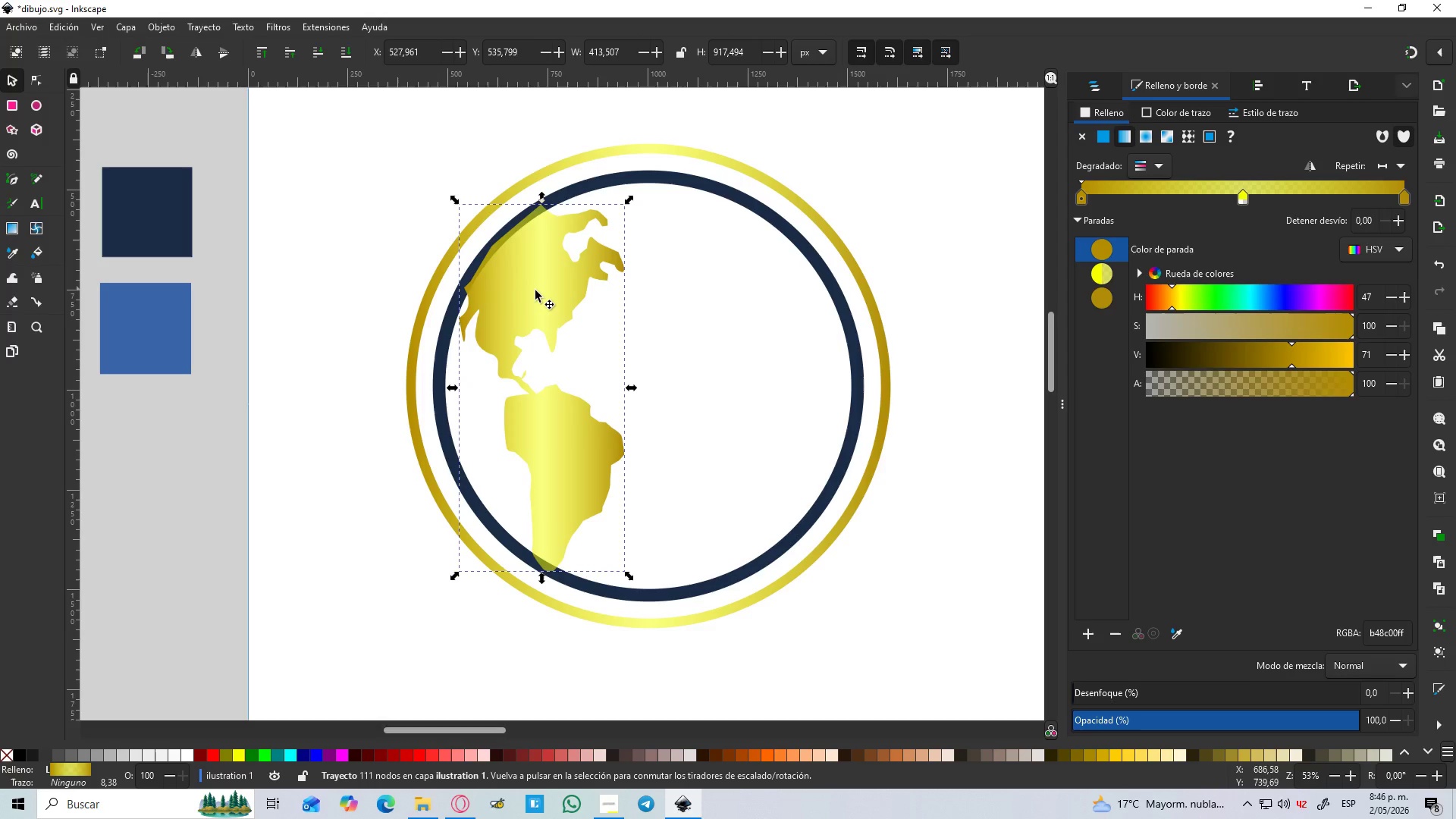 
left_click([536, 290])
 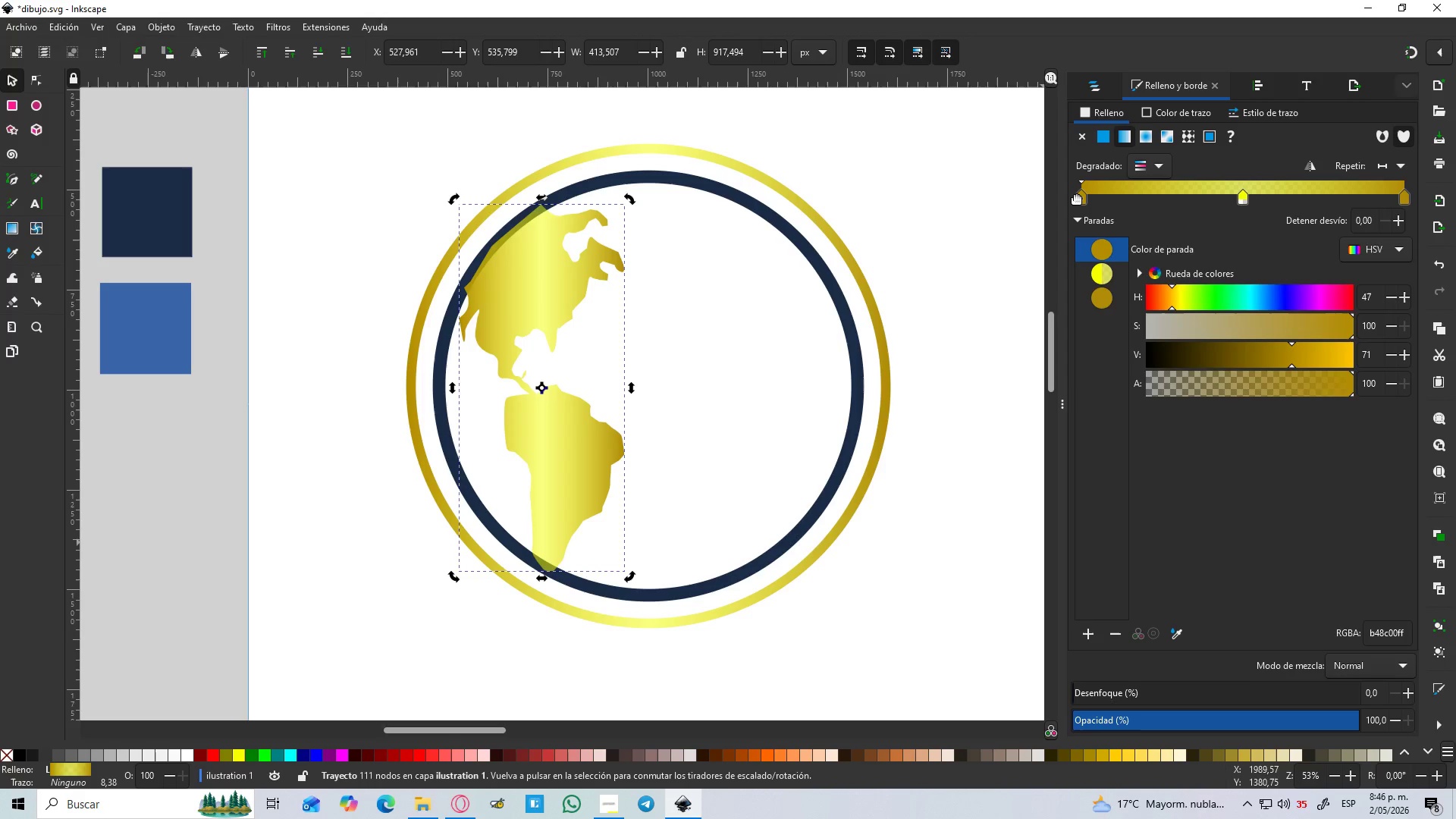 
left_click([885, 165])
 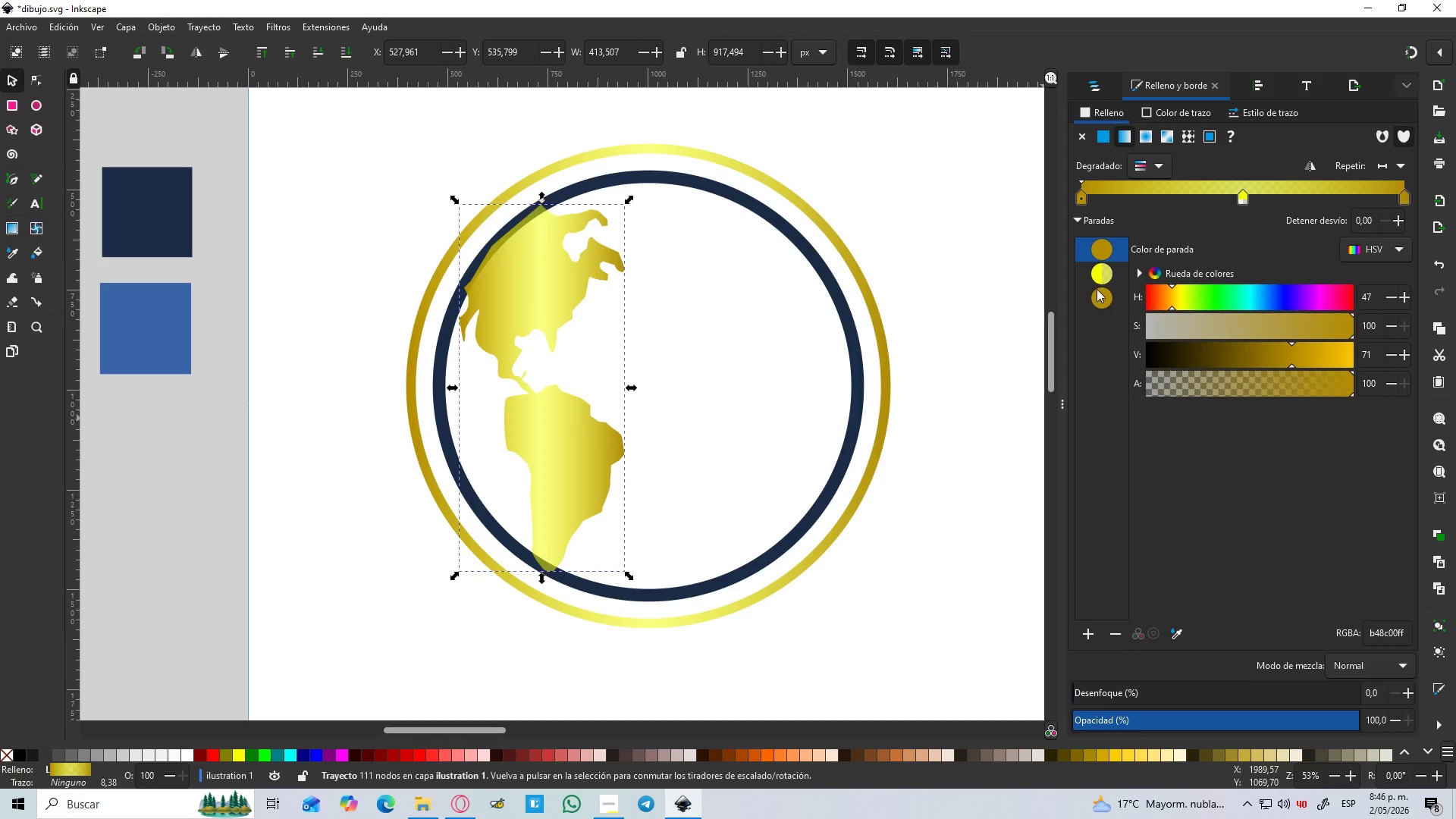 
left_click([1078, 196])
 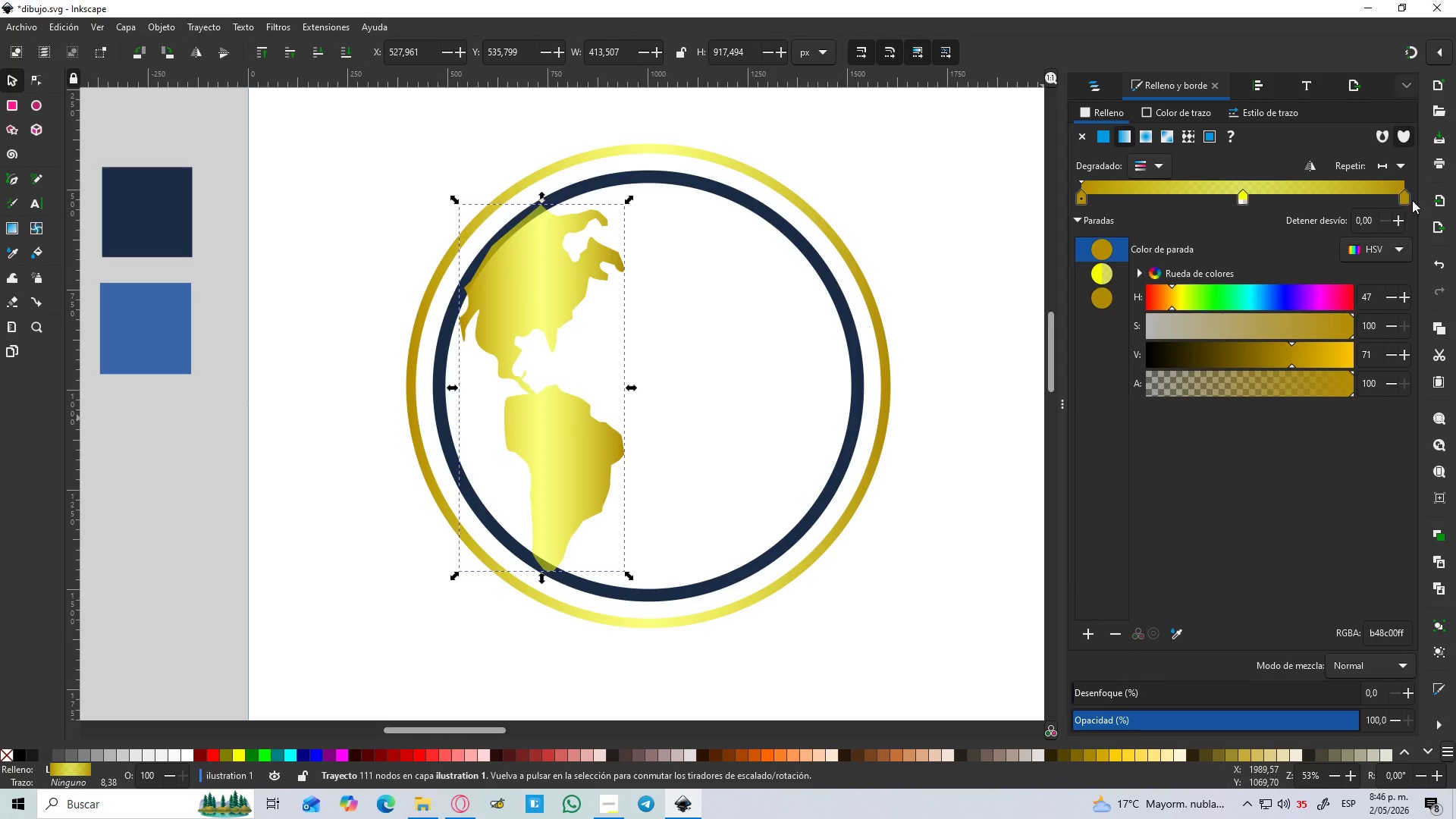 
left_click([1404, 201])
 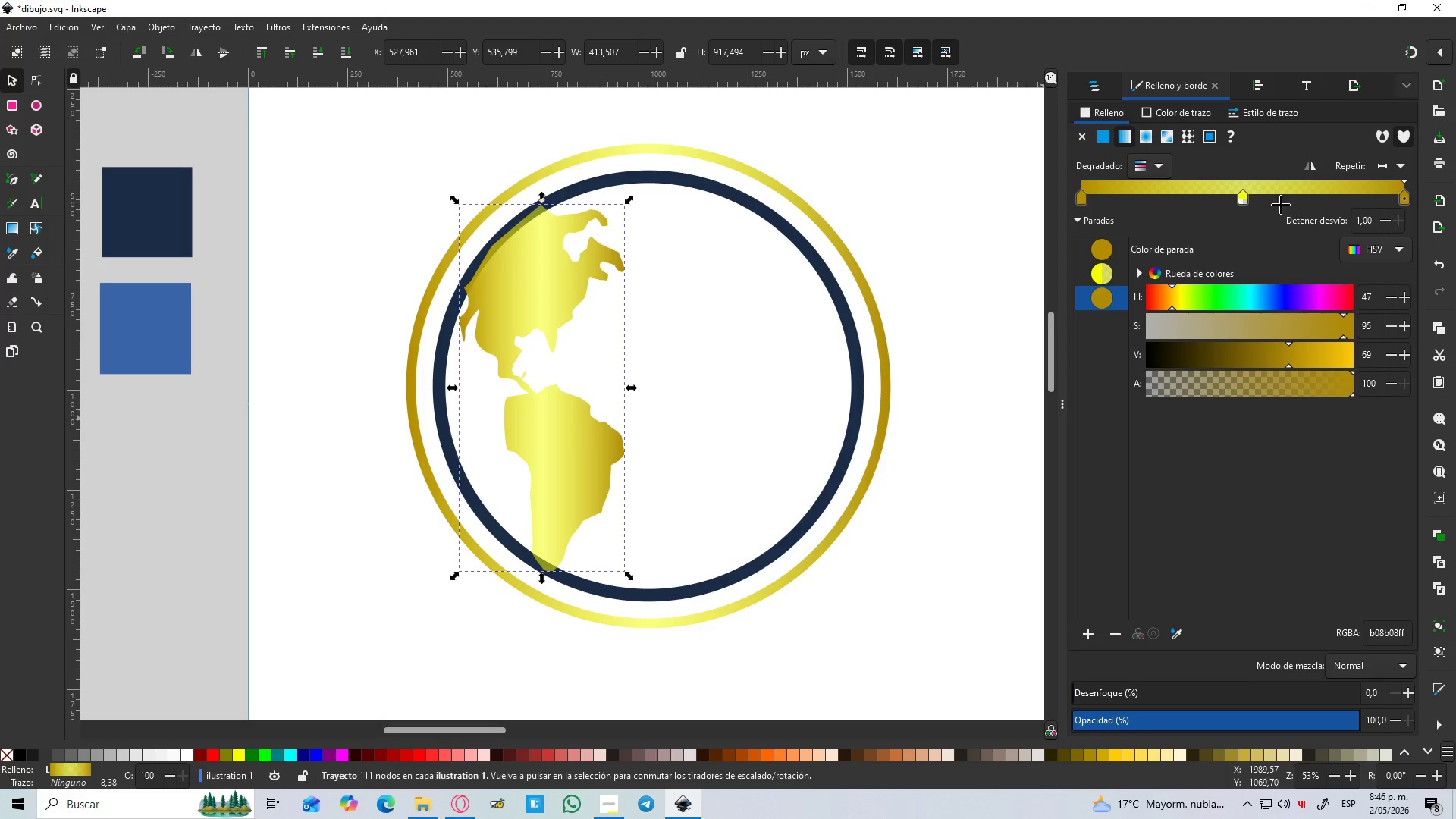 
left_click([1246, 202])
 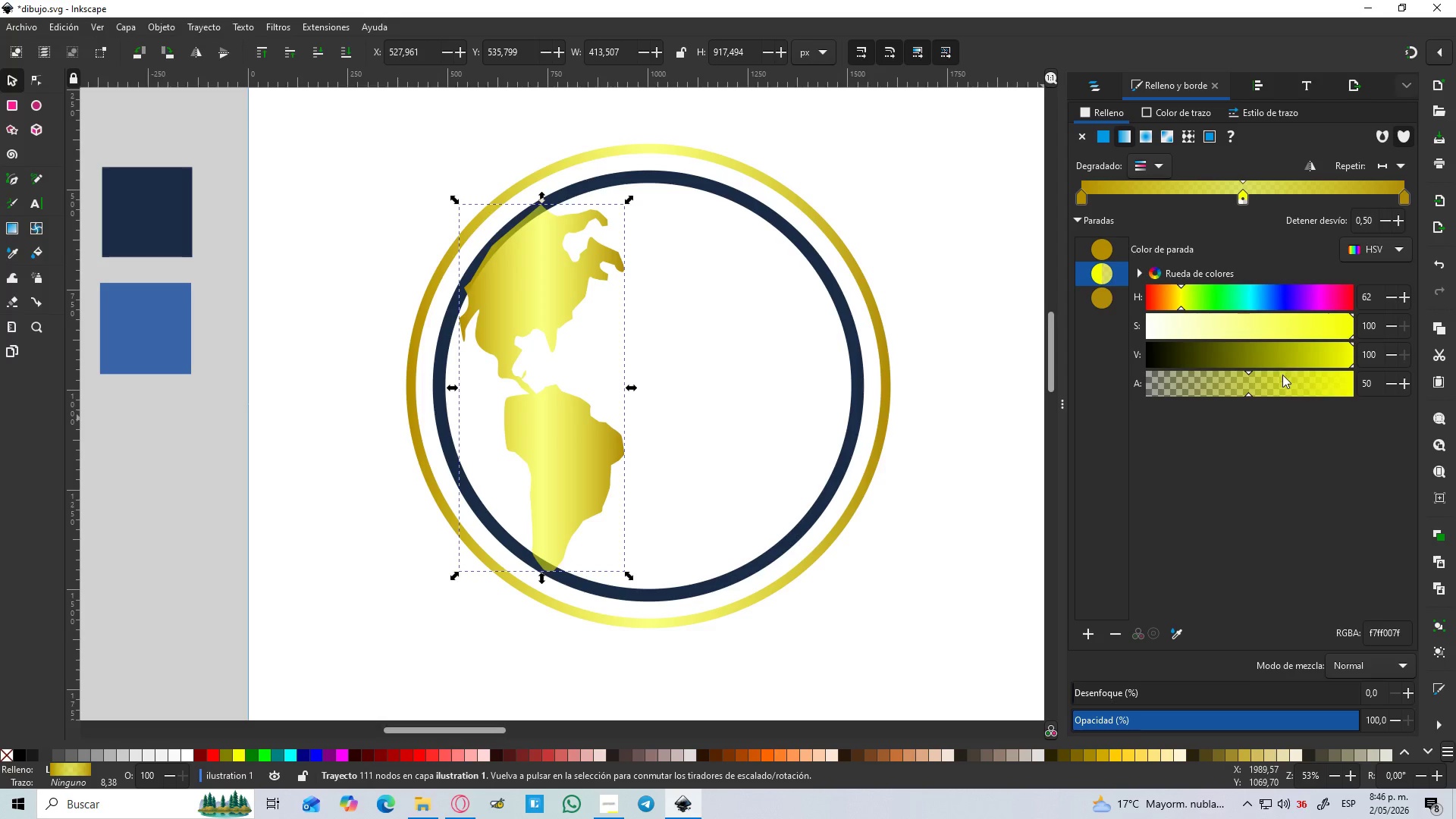 
left_click_drag(start_coordinate=[1277, 391], to_coordinate=[1350, 396])
 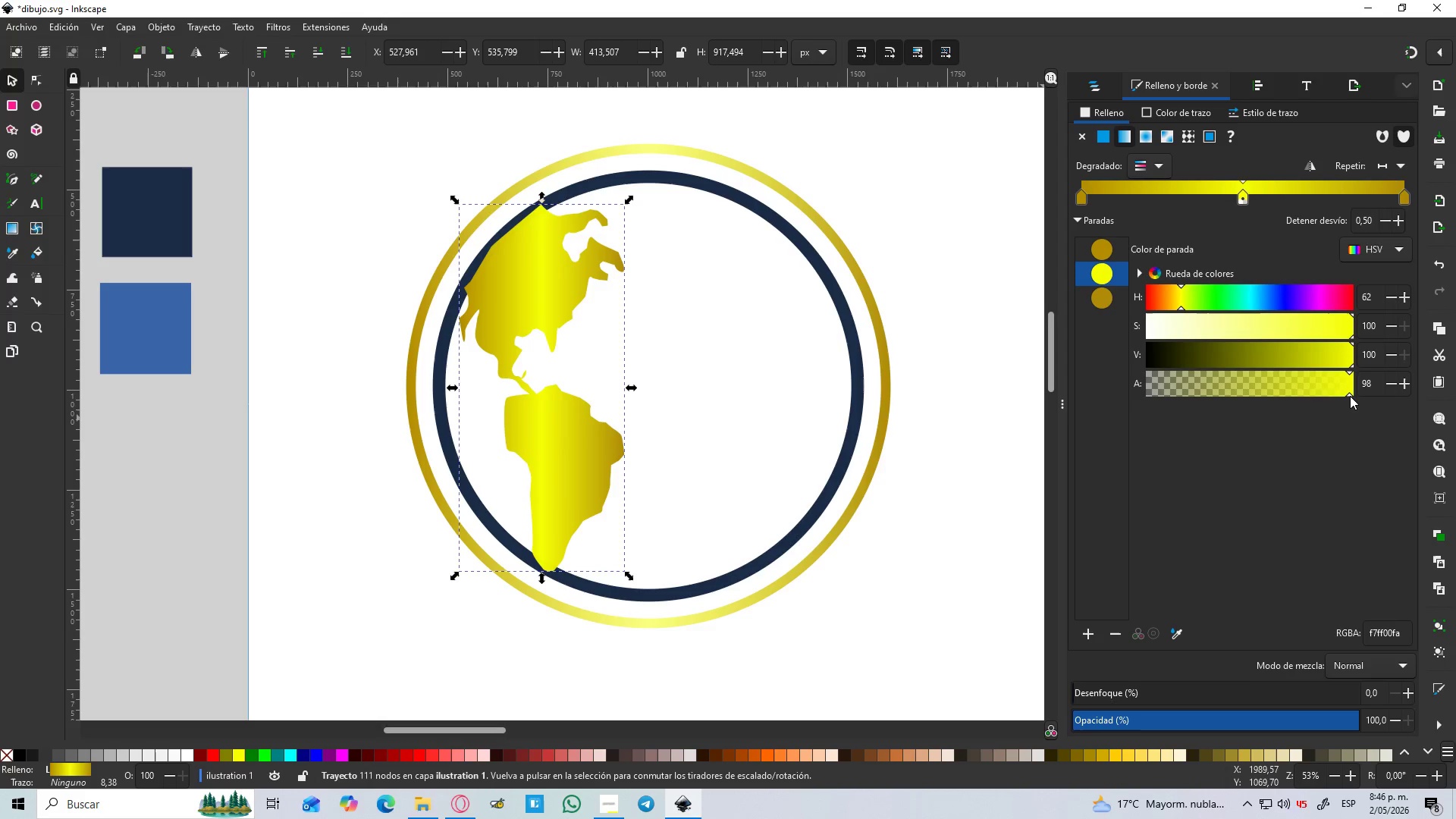 
left_click_drag(start_coordinate=[1350, 397], to_coordinate=[1373, 397])
 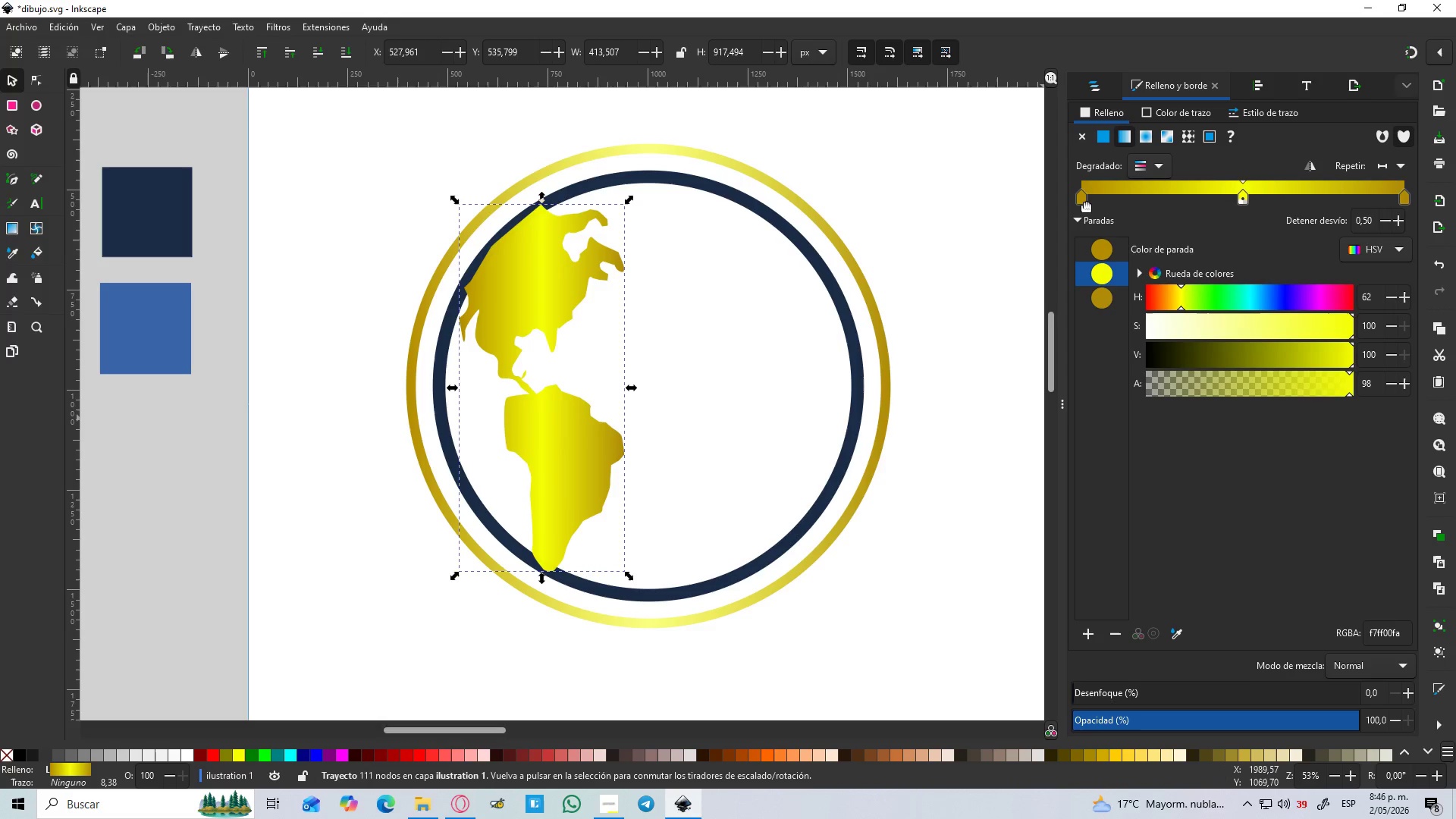 
left_click([1078, 202])
 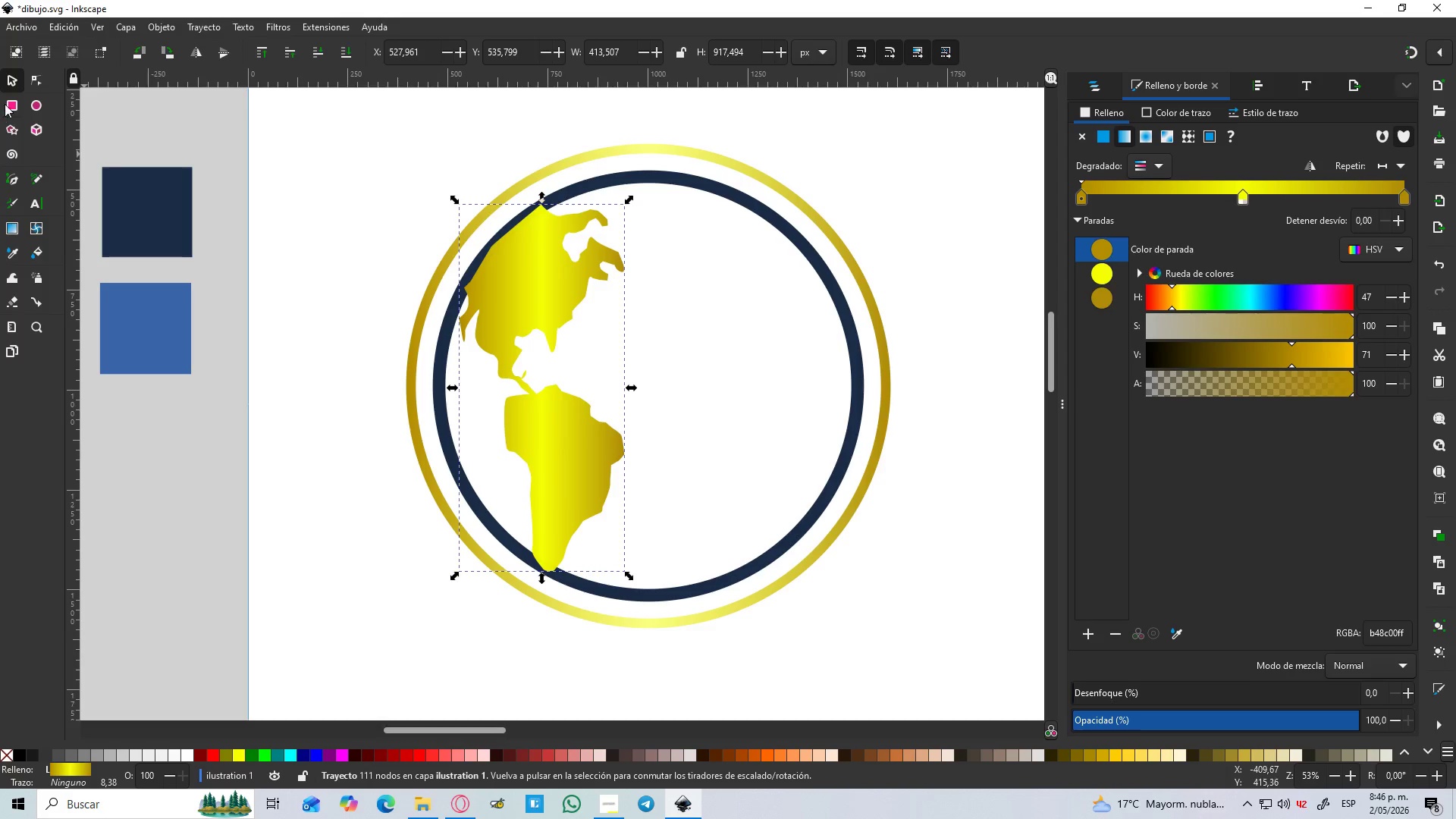 
left_click([3, 73])
 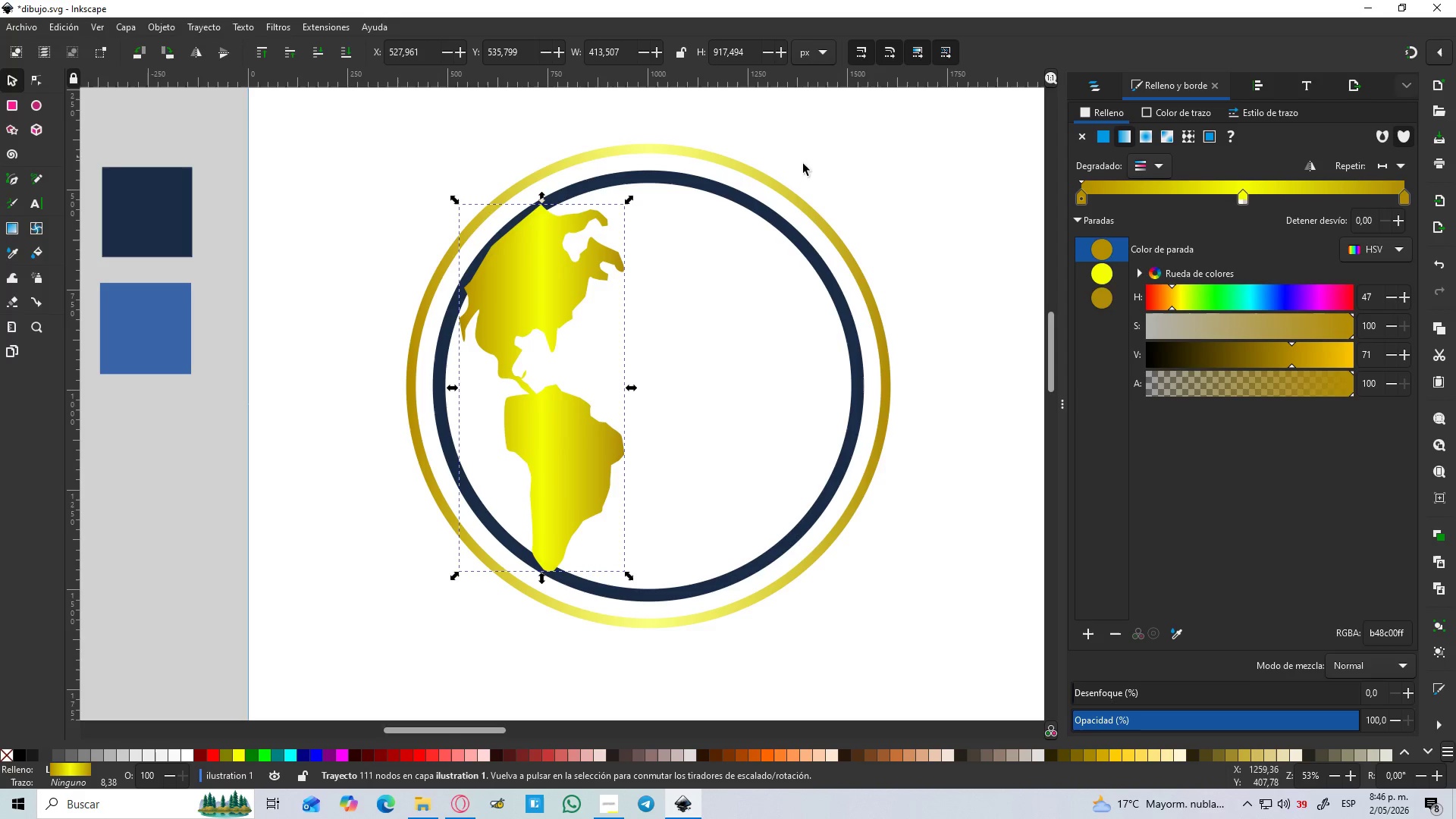 
left_click([874, 178])
 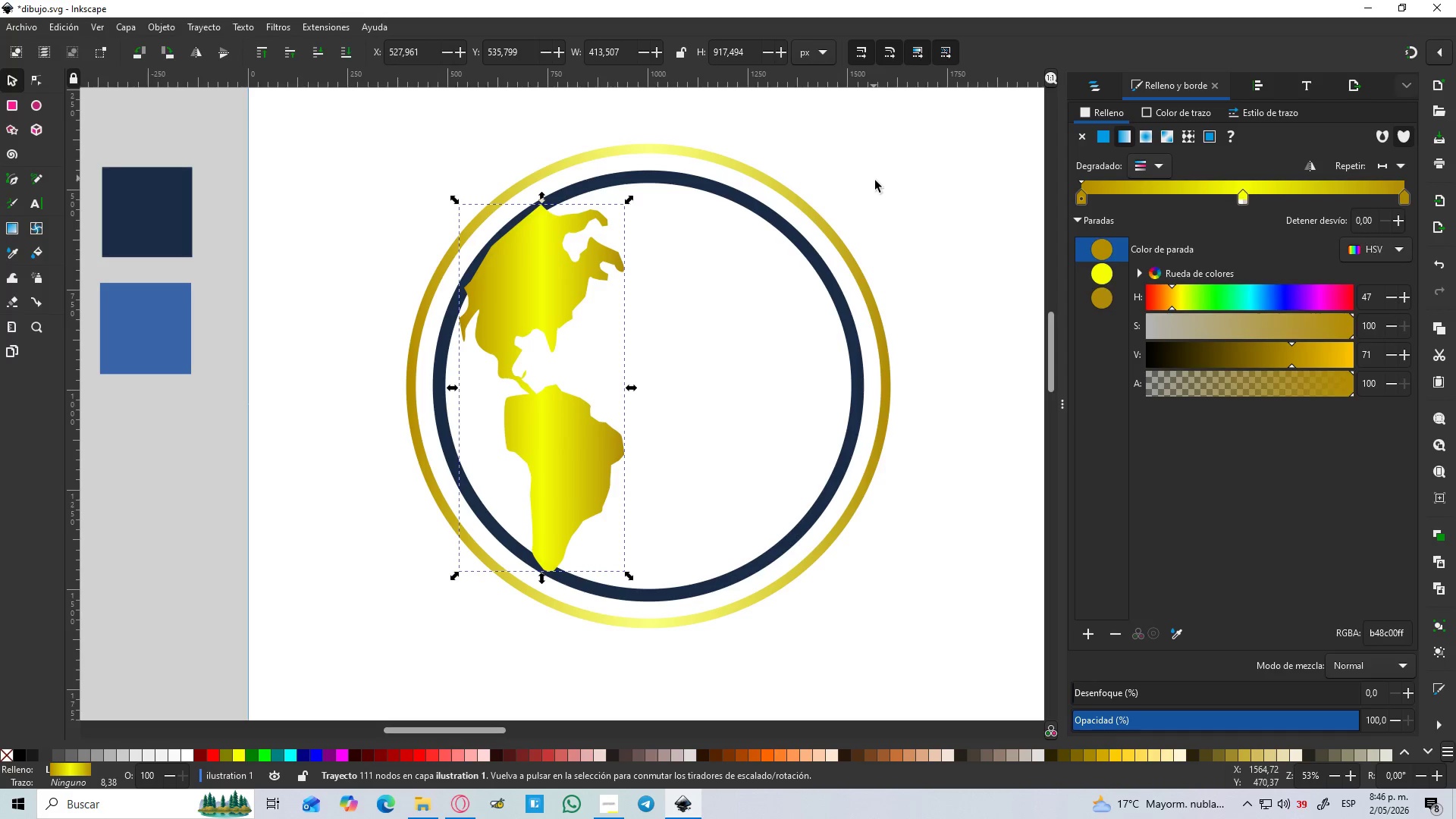 
hold_key(key=ControlLeft, duration=1.5)
scroll: coordinate [875, 183], scroll_direction: down, amount: 2.0
 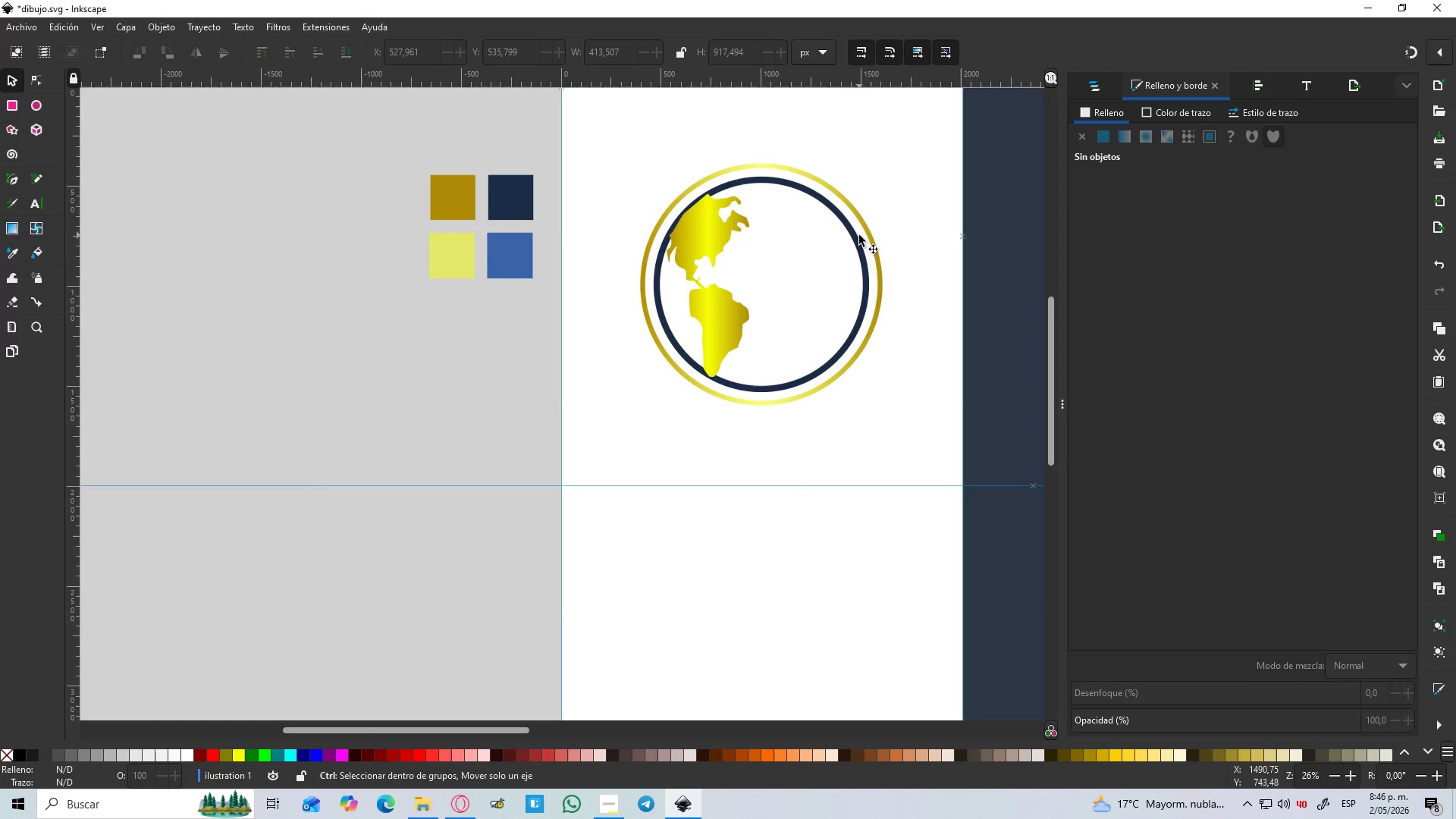 
hold_key(key=ControlLeft, duration=1.45)
 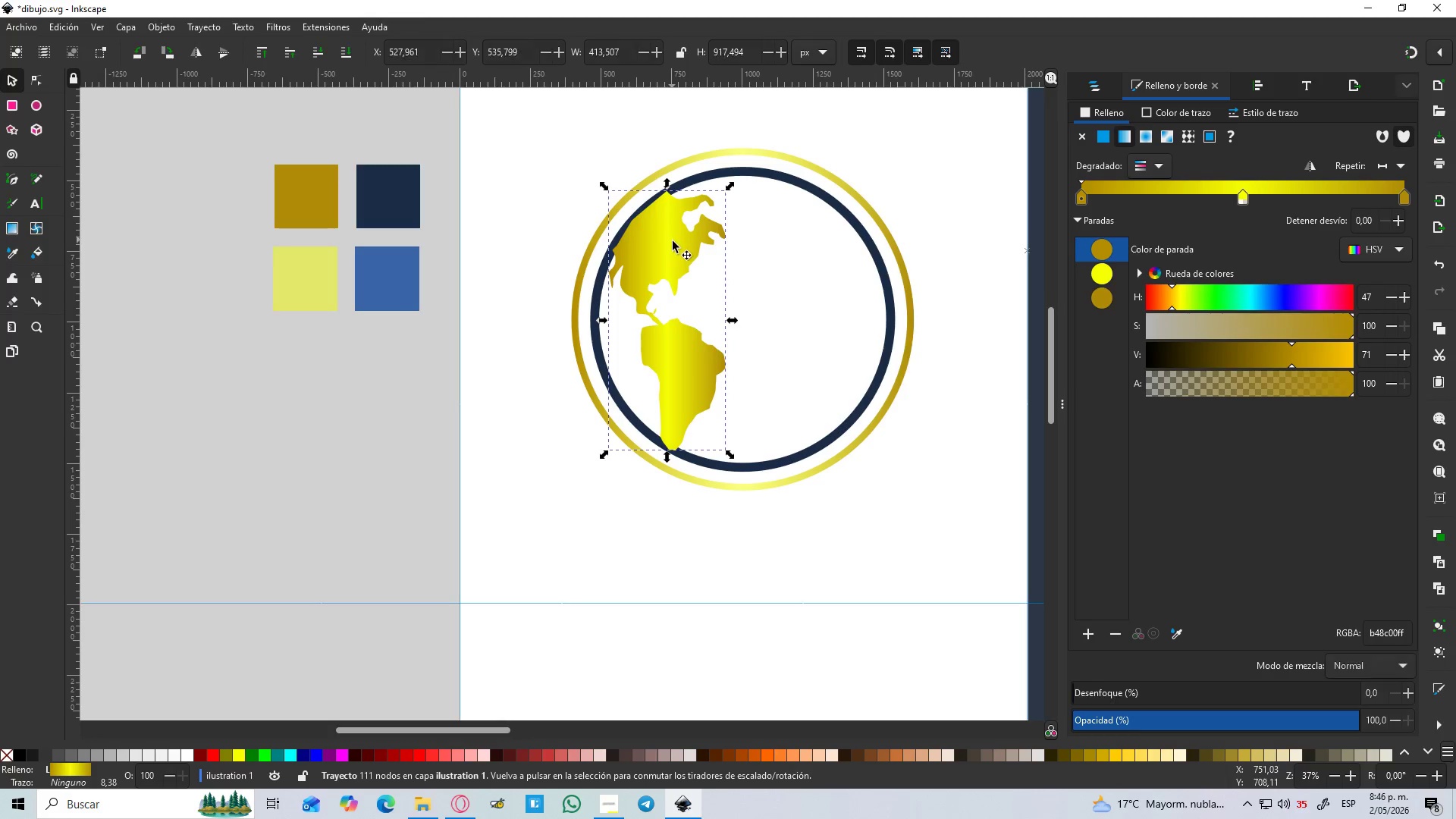 
hold_key(key=ControlLeft, duration=5.72)
 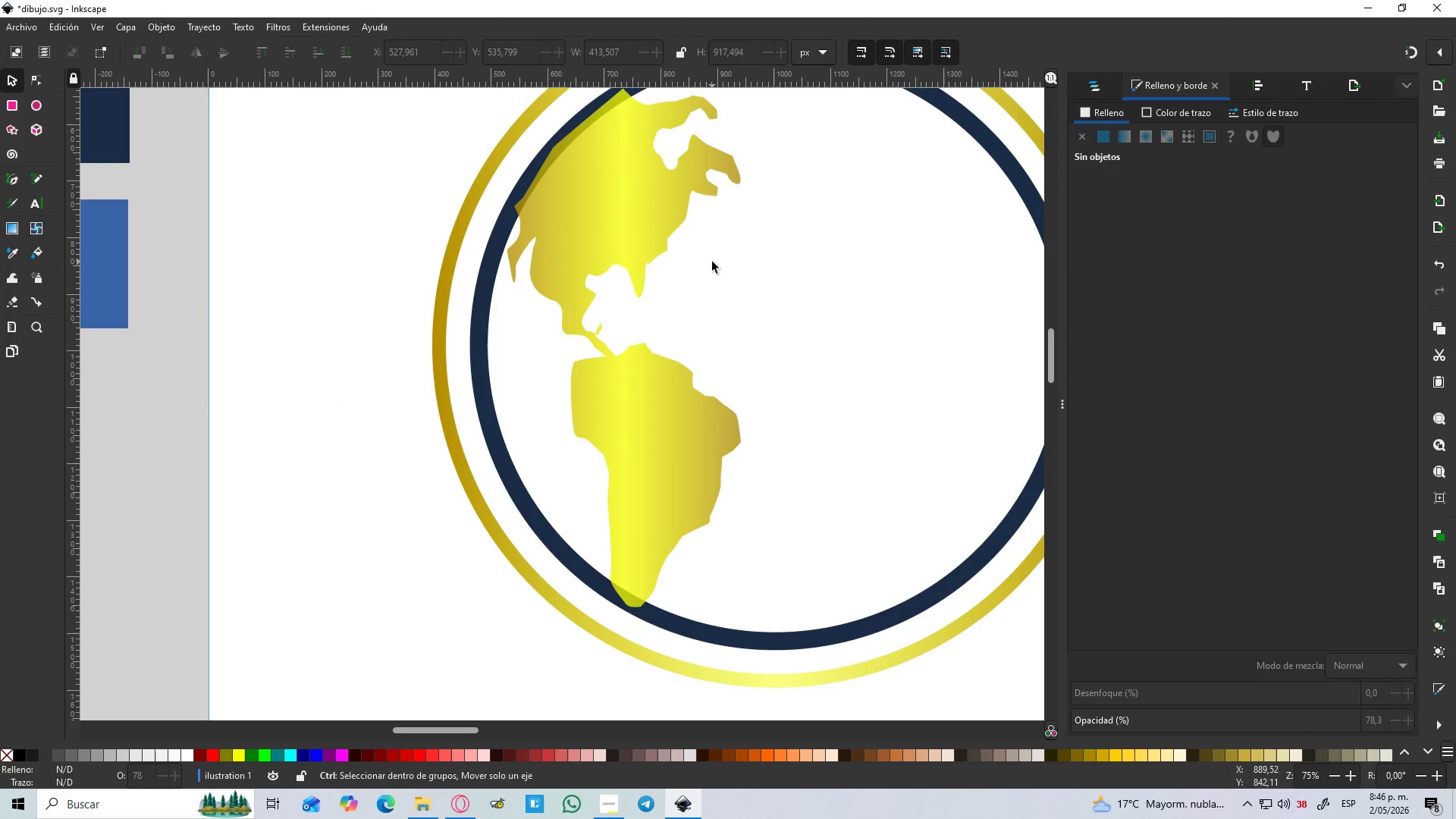 
scroll: coordinate [807, 199], scroll_direction: up, amount: 1.0
 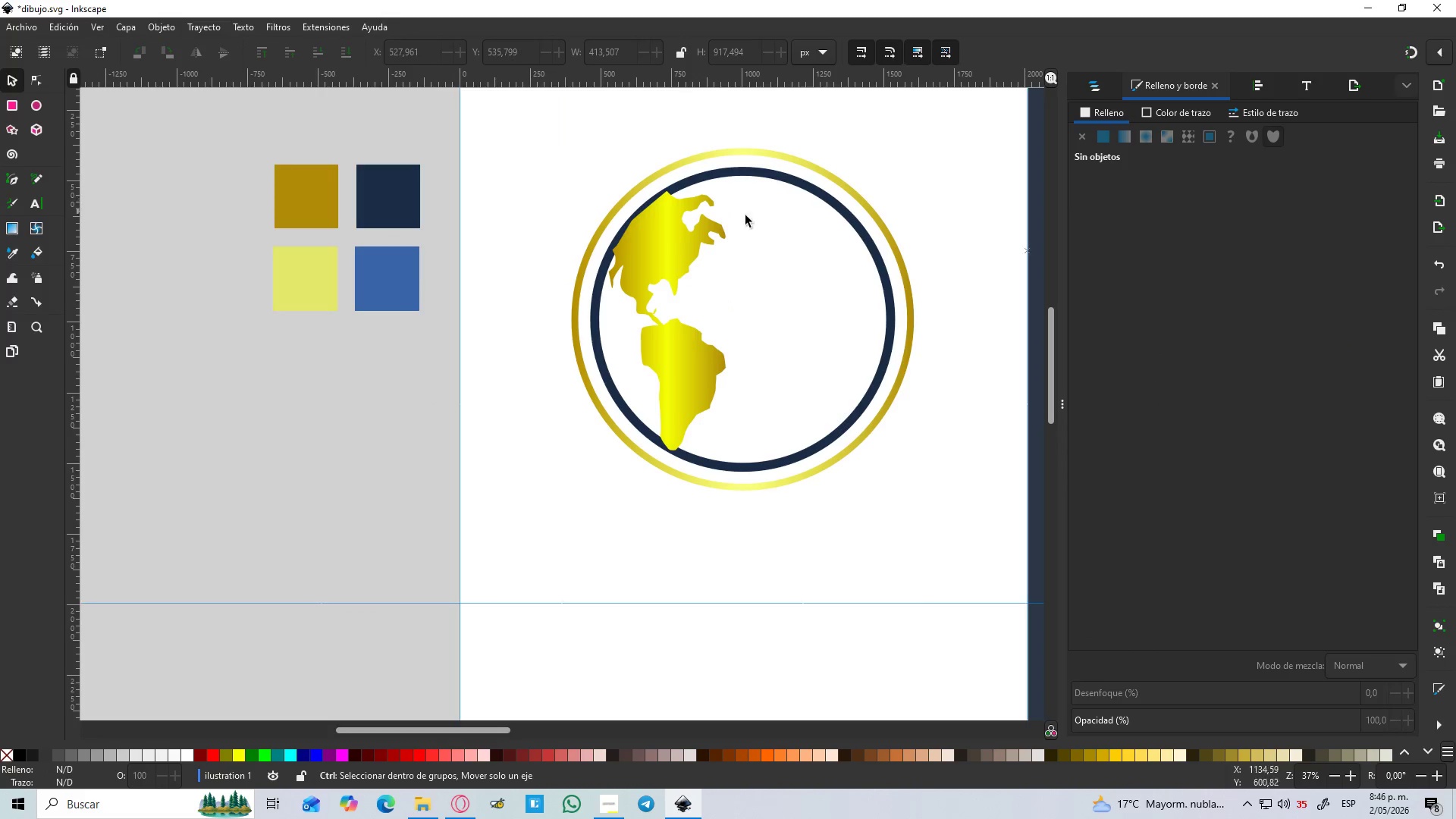 
left_click([672, 240])
 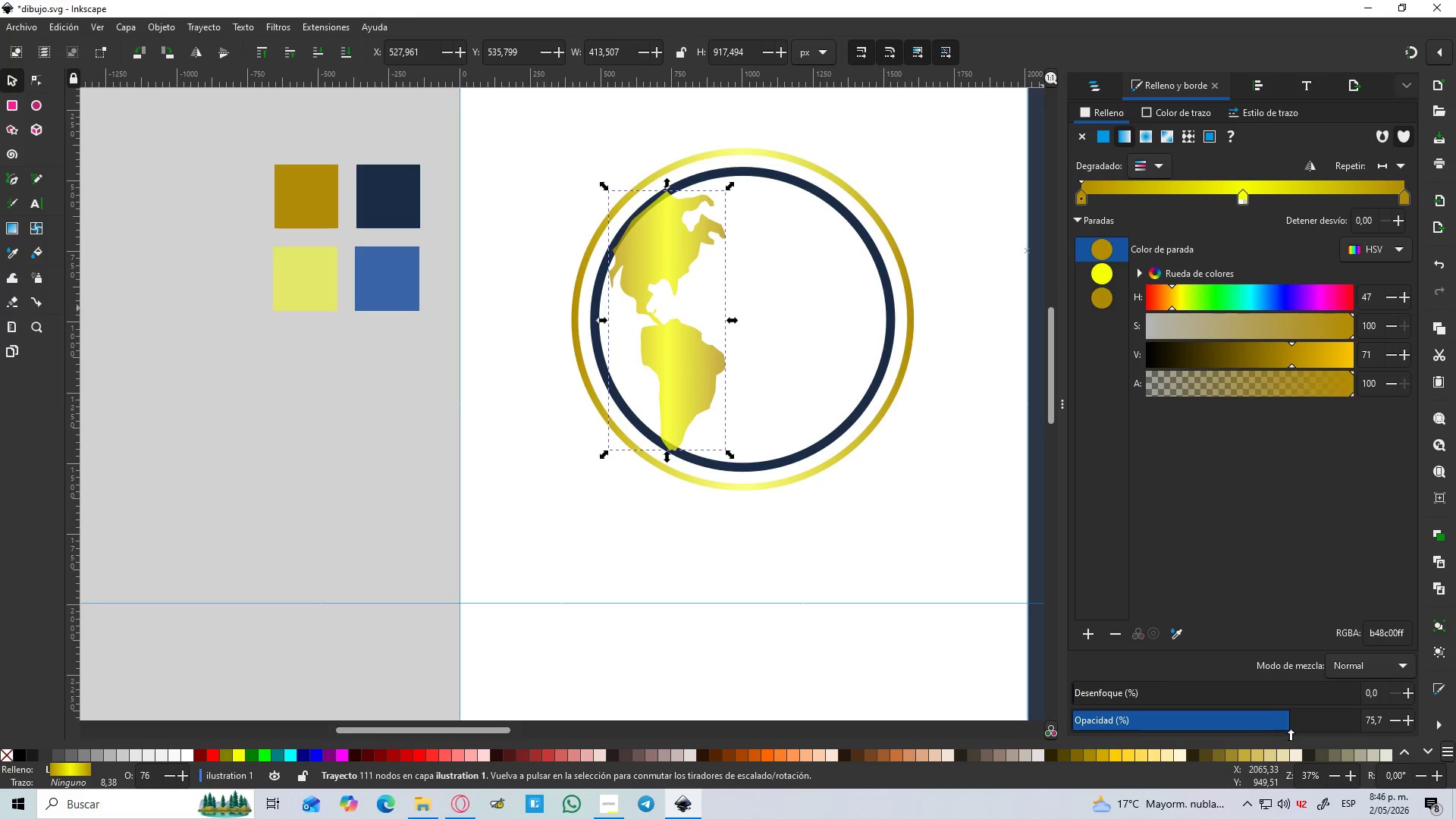 
left_click([953, 606])
 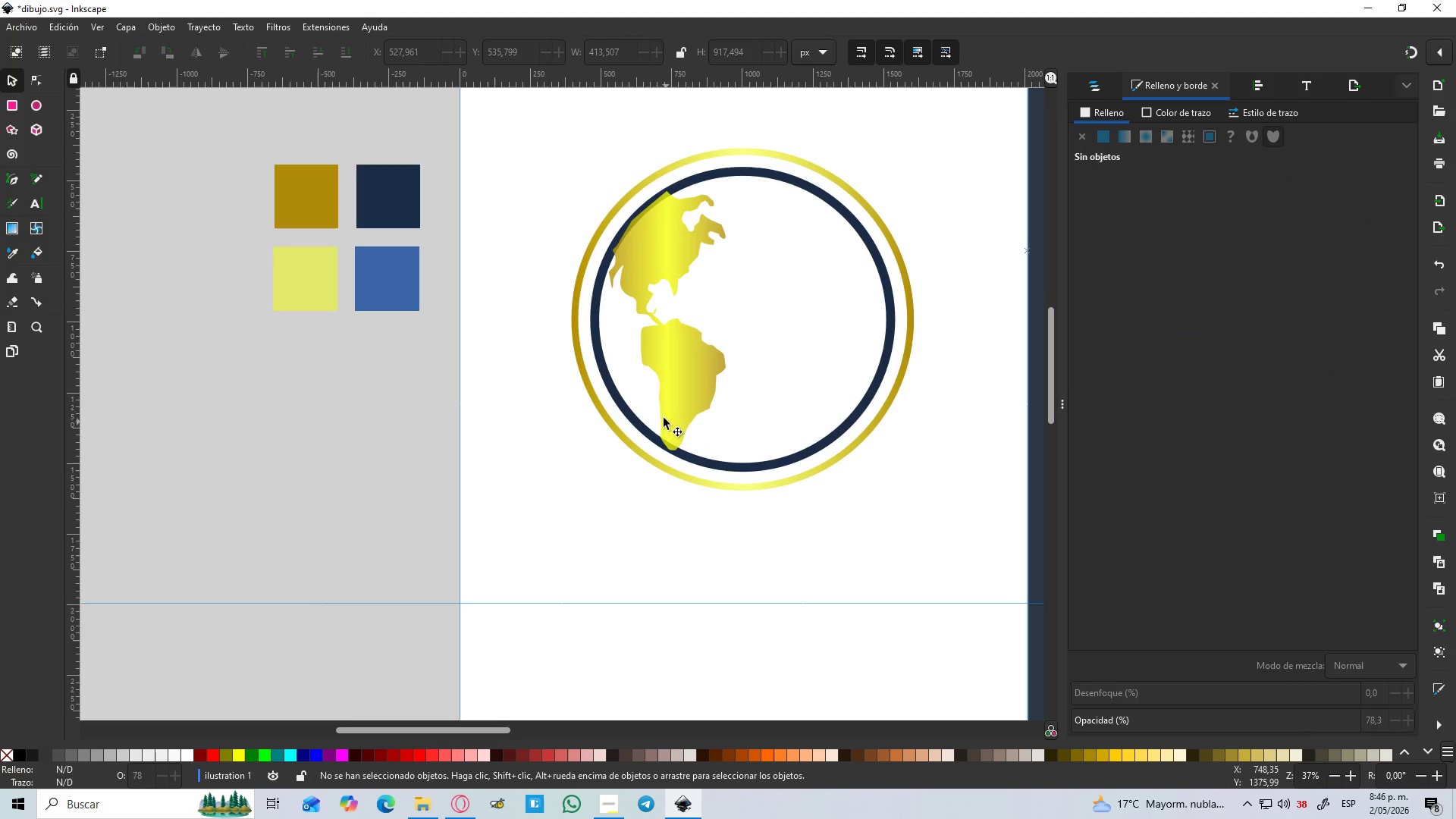 
hold_key(key=ControlLeft, duration=0.84)
scroll: coordinate [809, 258], scroll_direction: up, amount: 5.0
 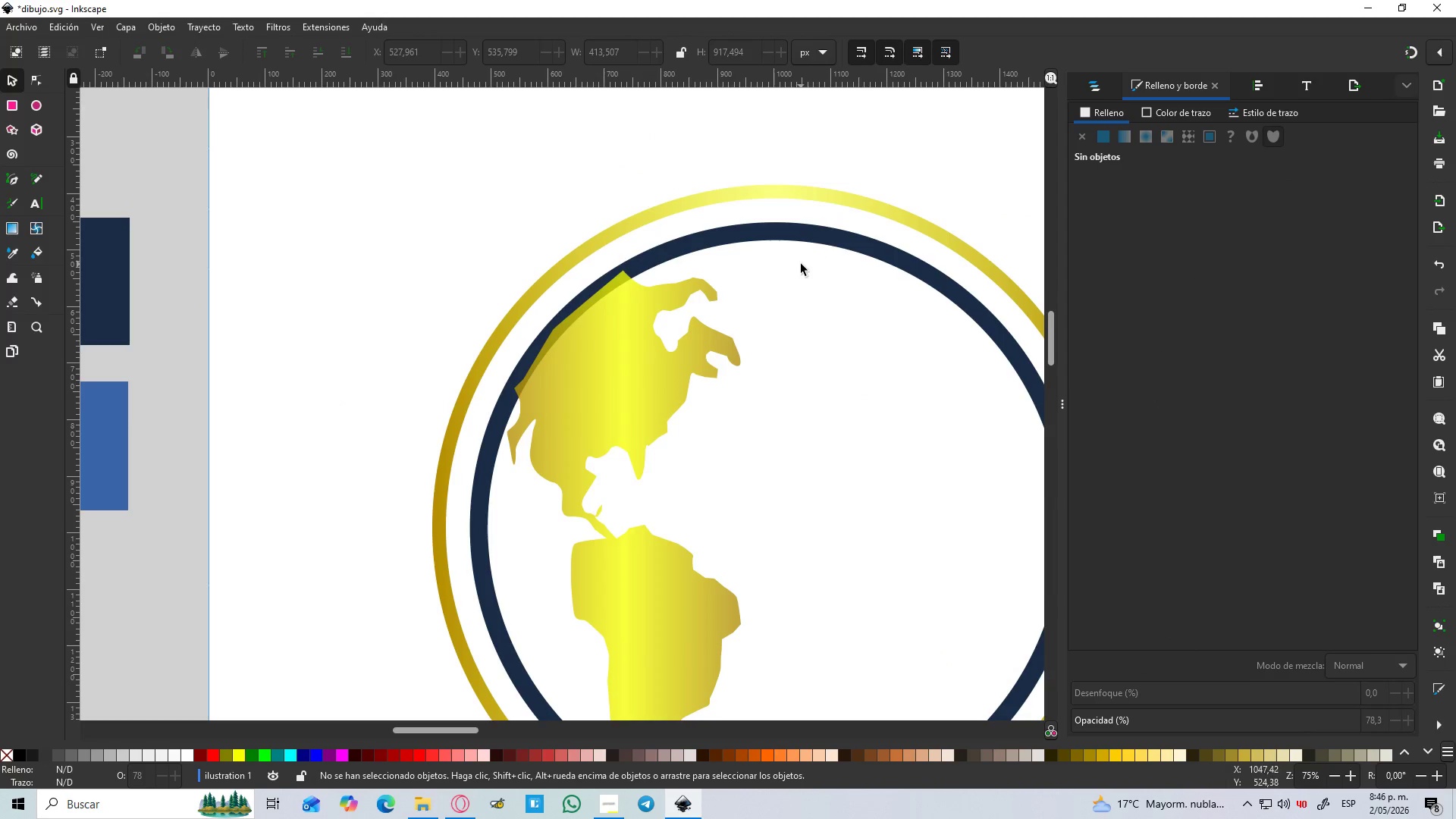 
key(B)
 